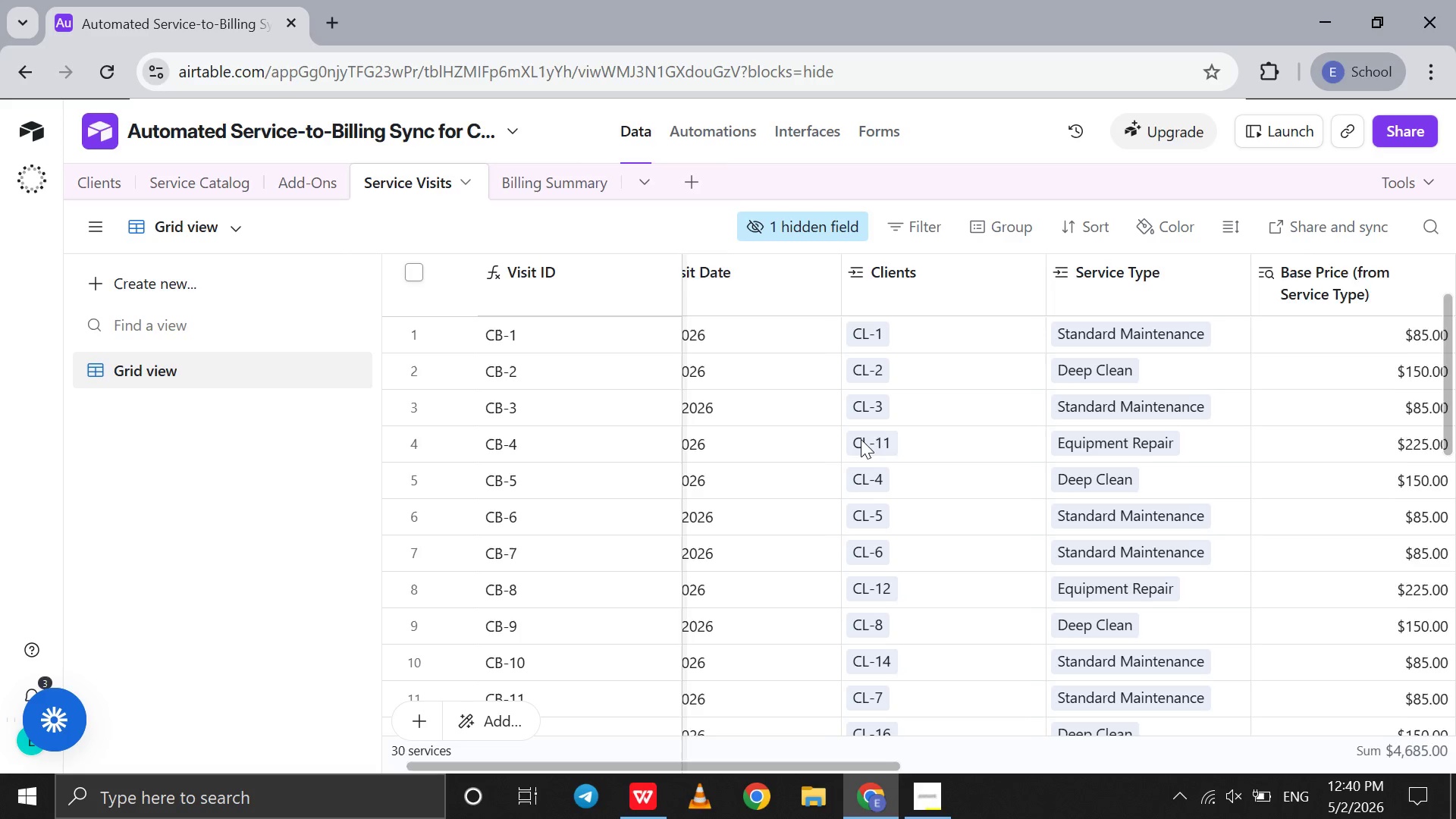 
scroll: coordinate [861, 439], scroll_direction: down, amount: 1.0
 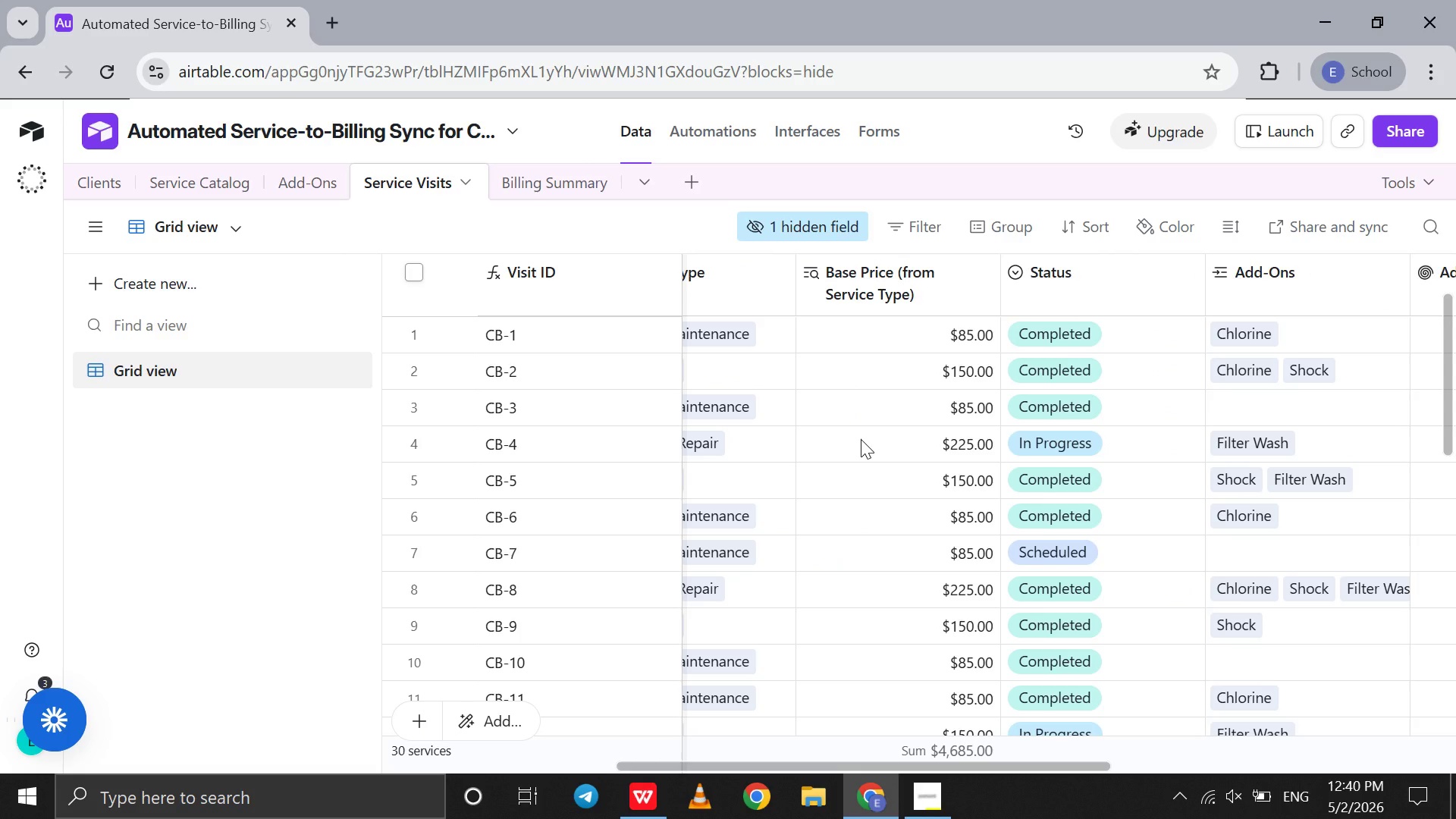 
wait(7.73)
 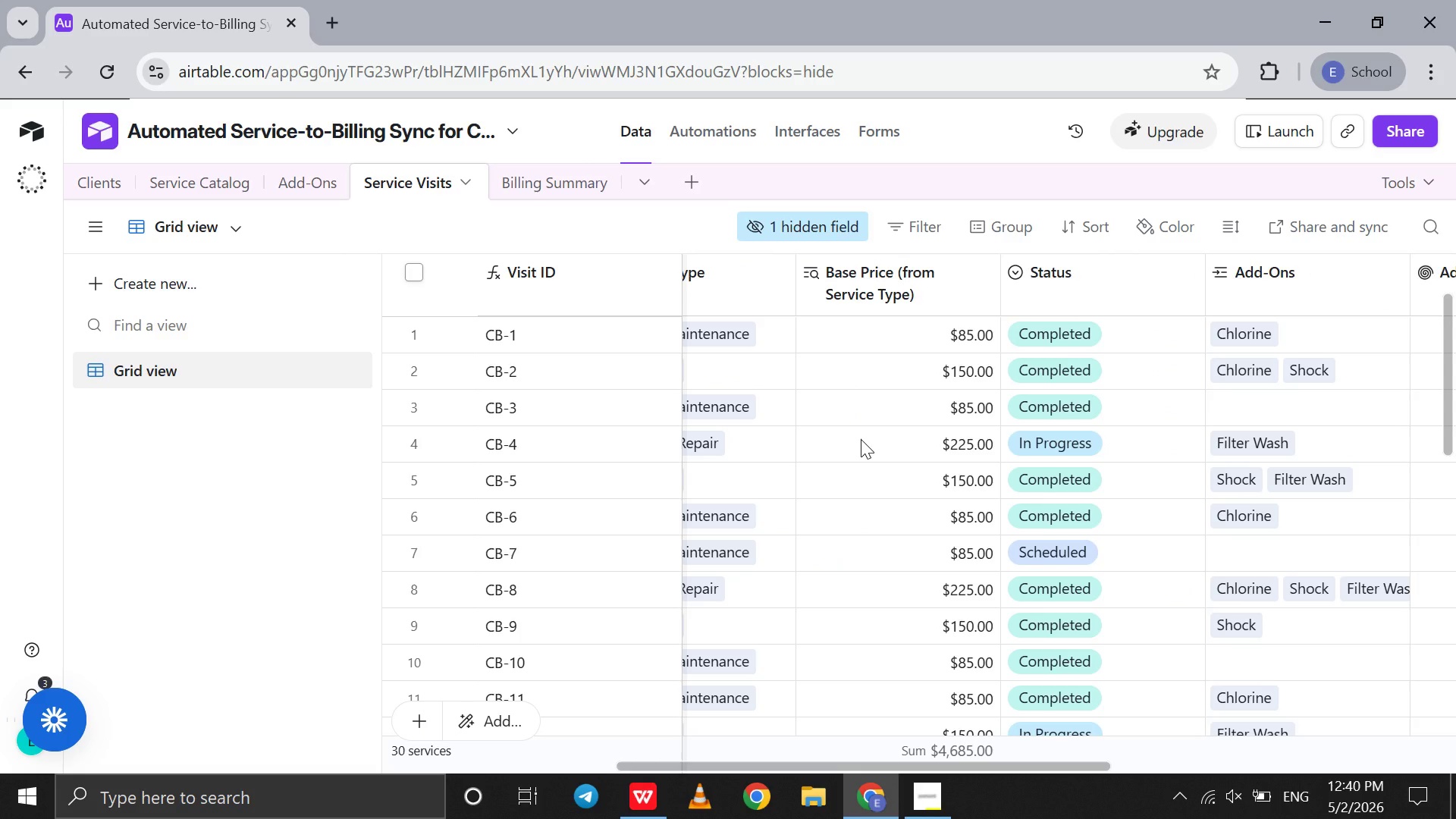 
double_click([866, 297])
 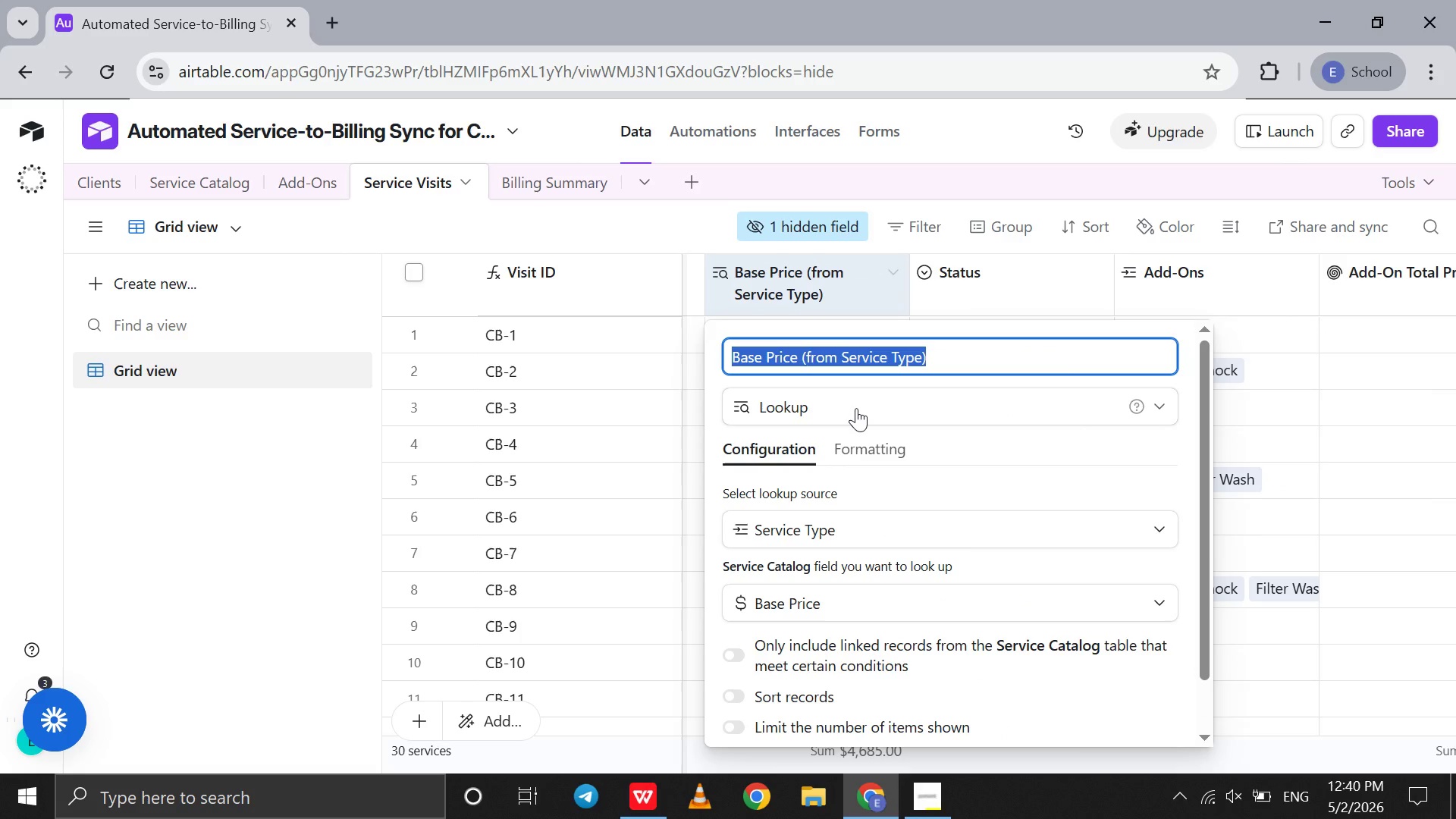 
left_click([858, 406])
 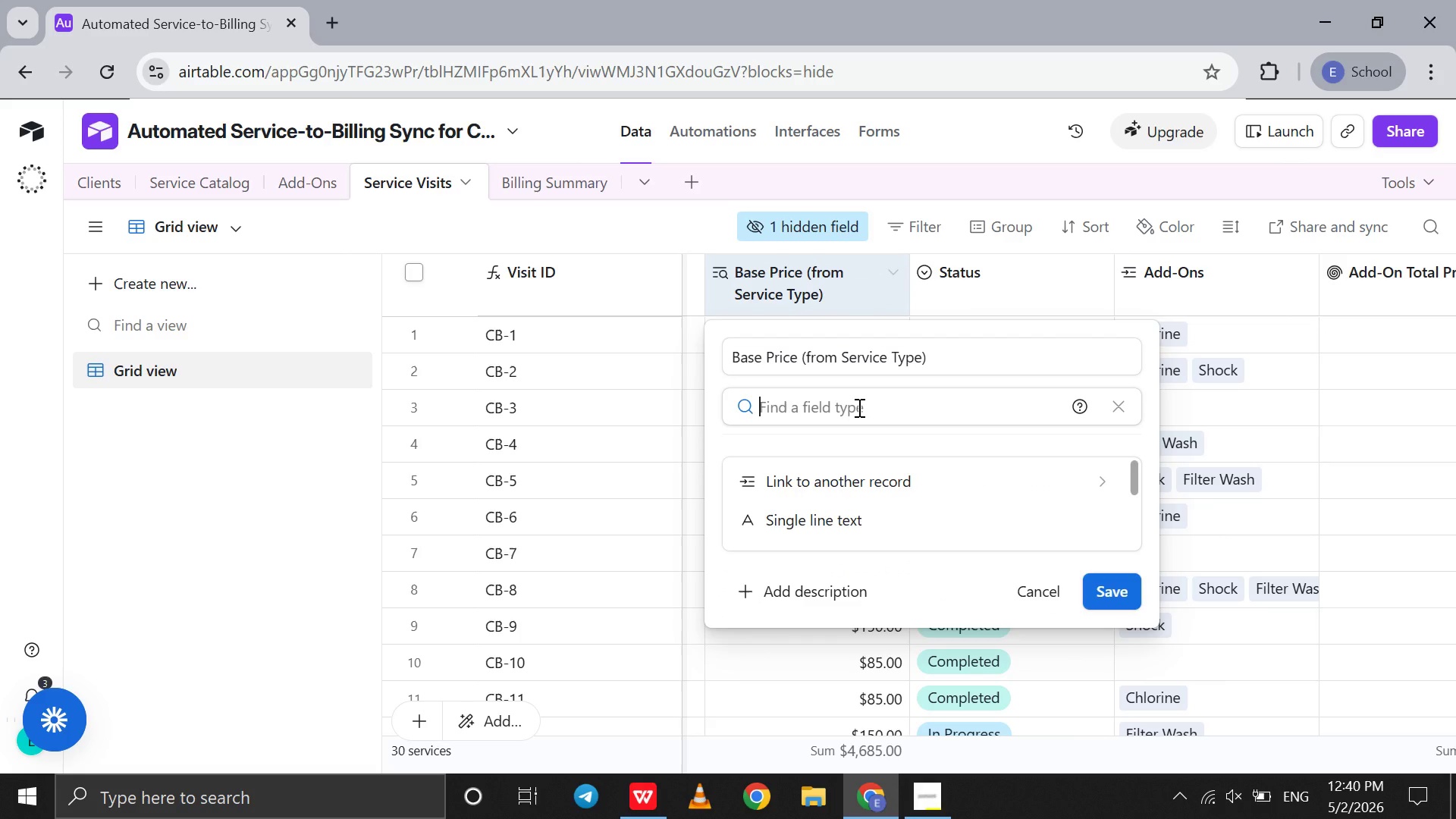 
type(ro)
 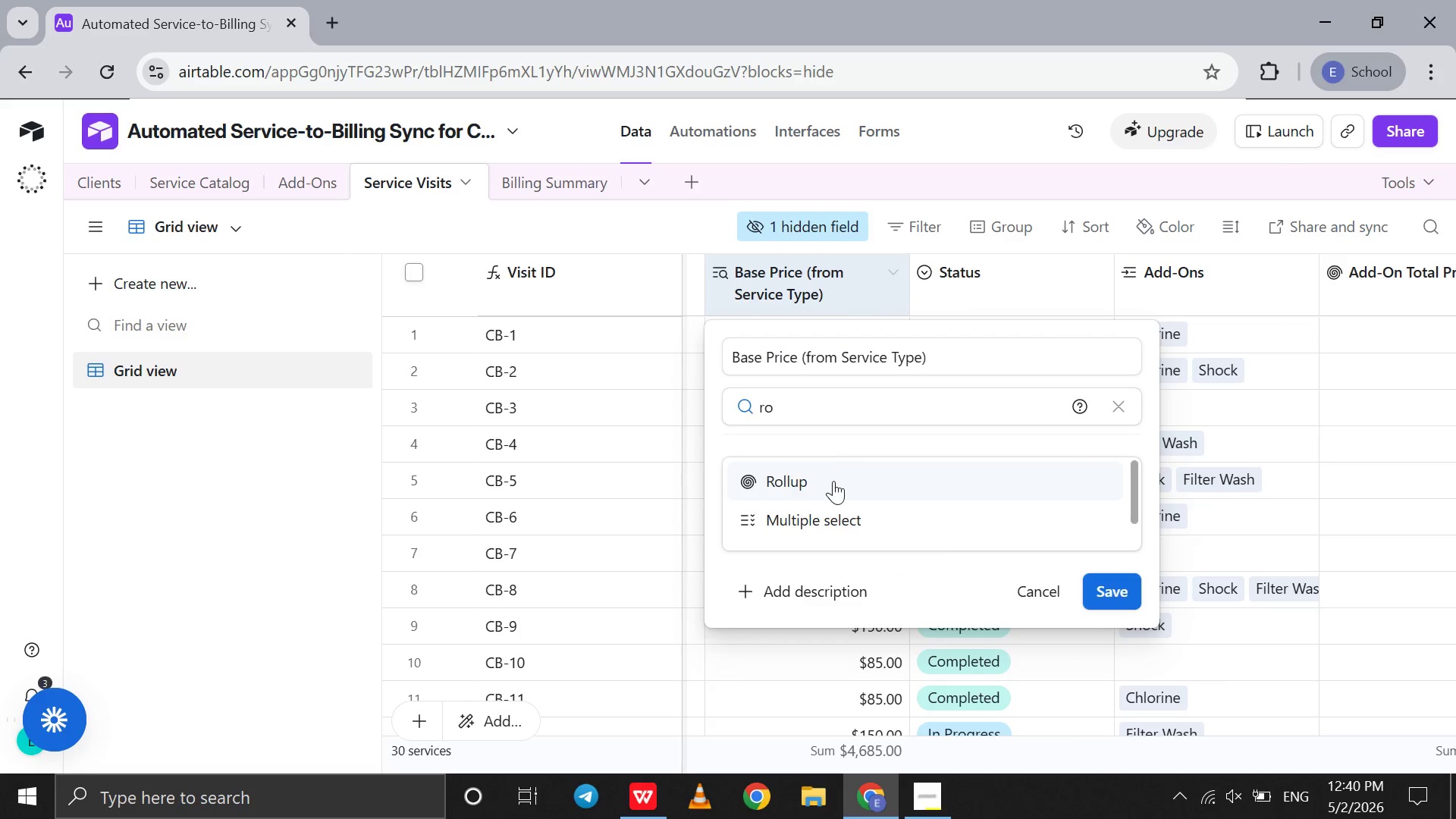 
left_click([833, 481])
 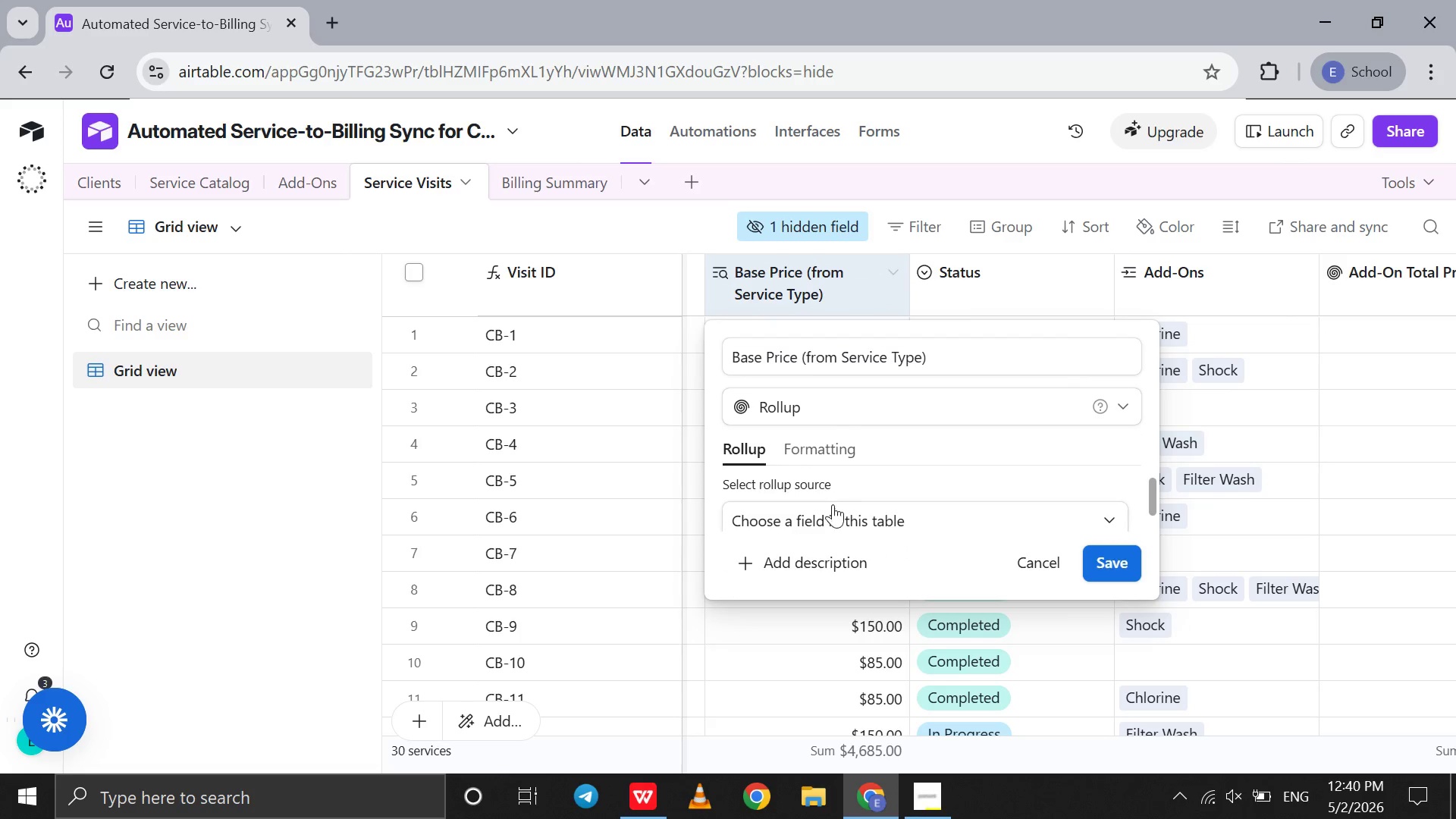 
left_click([833, 506])
 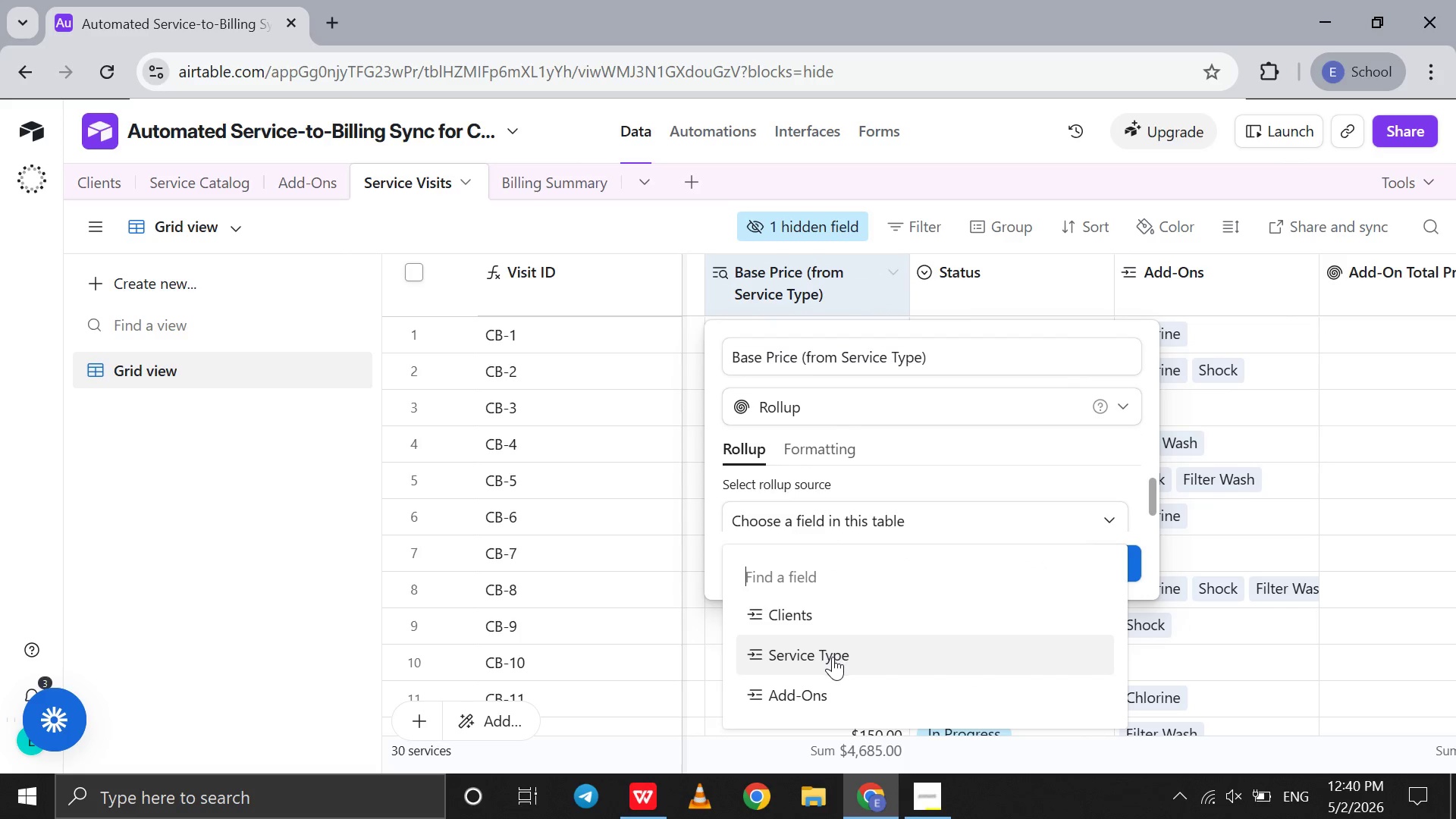 
left_click([833, 657])
 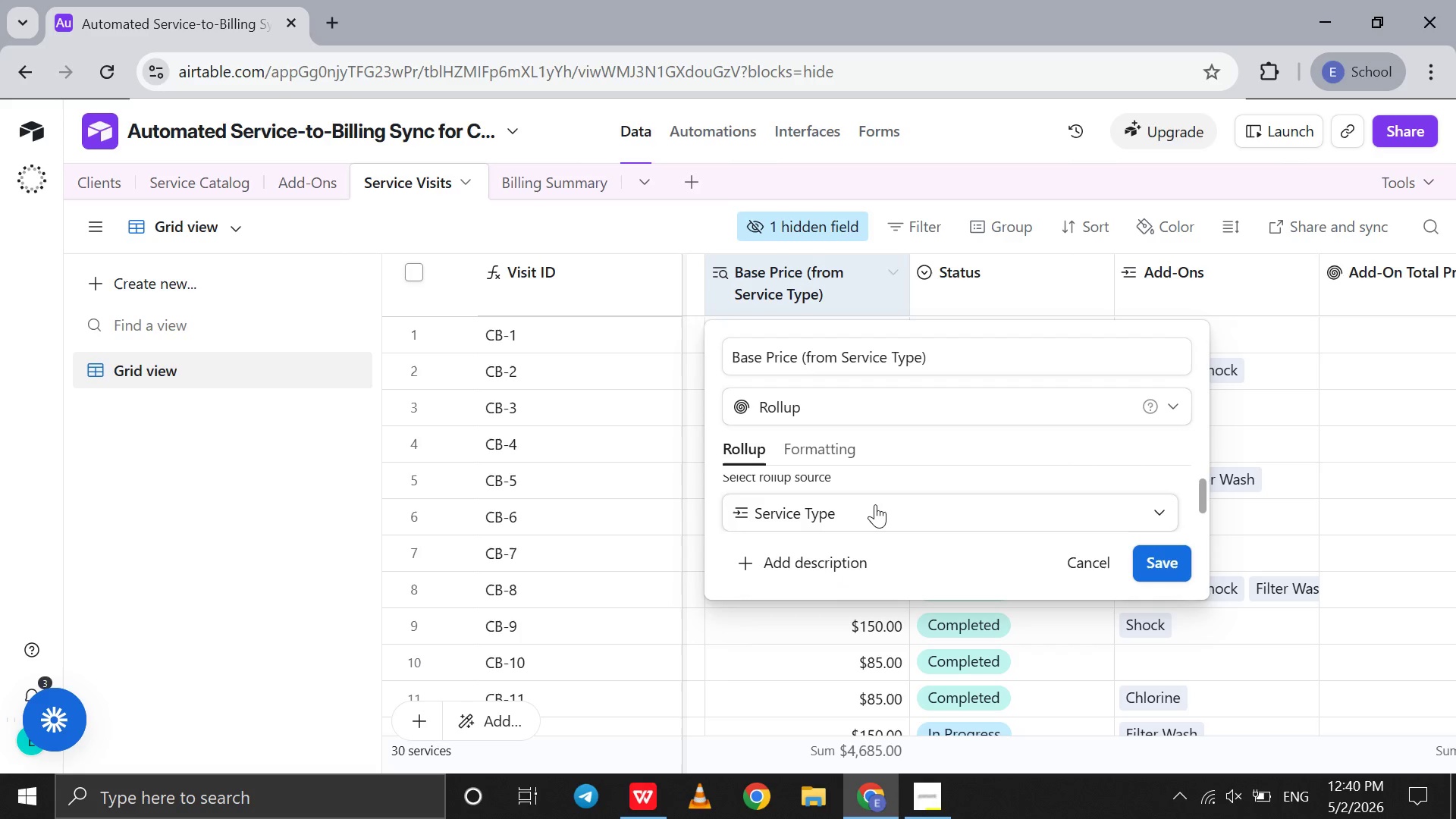 
scroll: coordinate [875, 504], scroll_direction: down, amount: 3.0
 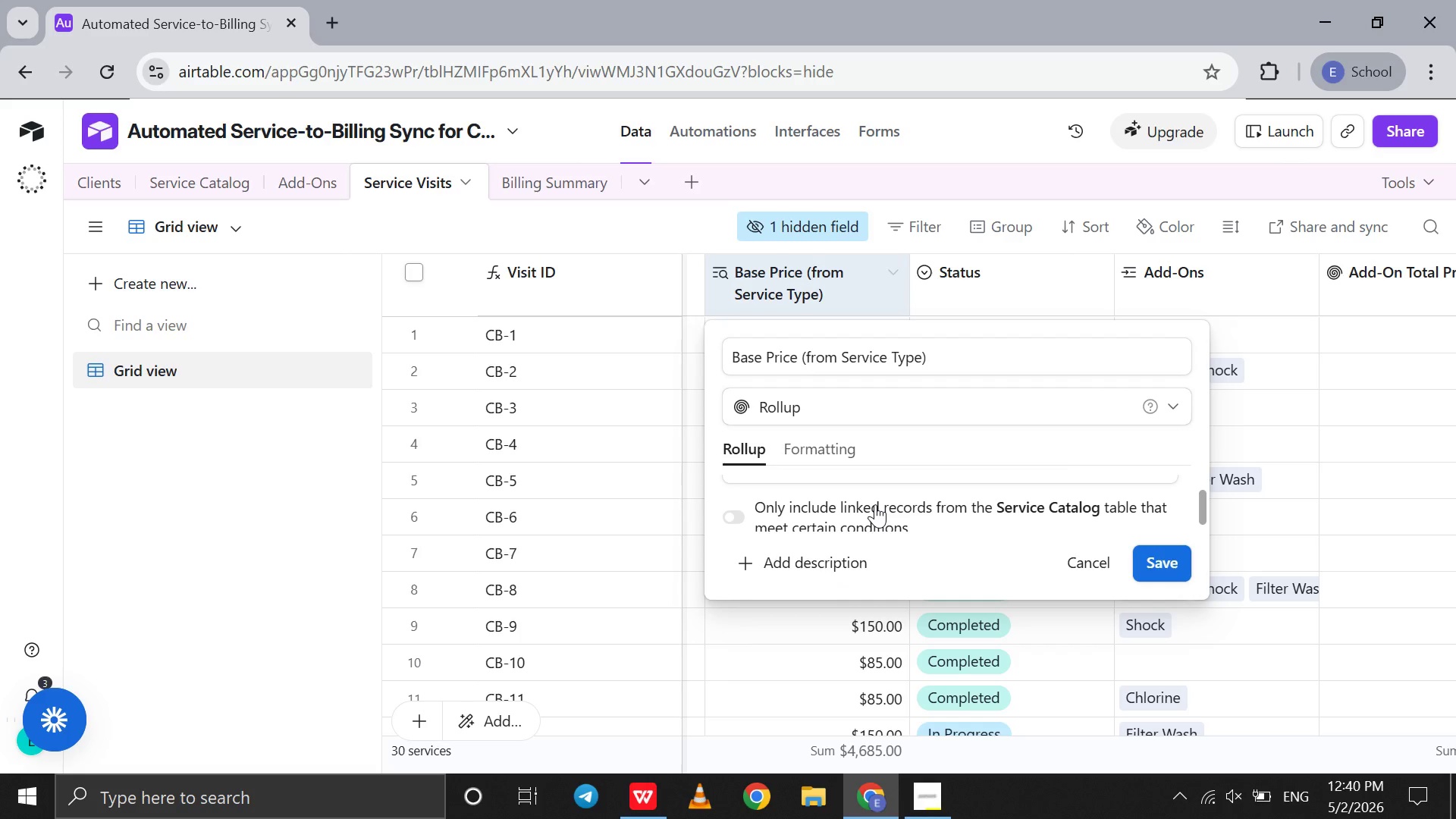 
scroll: coordinate [875, 504], scroll_direction: up, amount: 1.0
 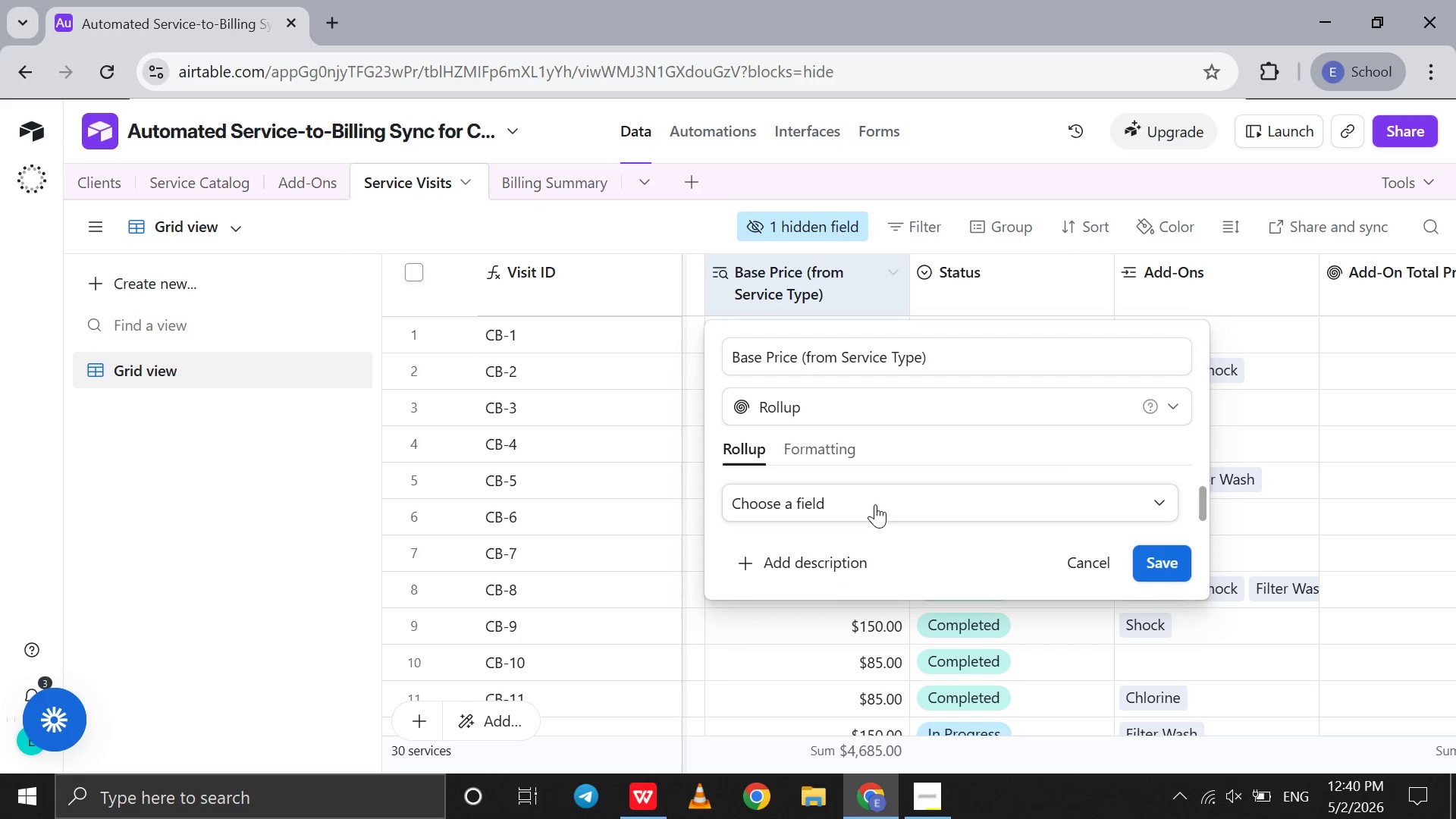 
left_click([875, 504])
 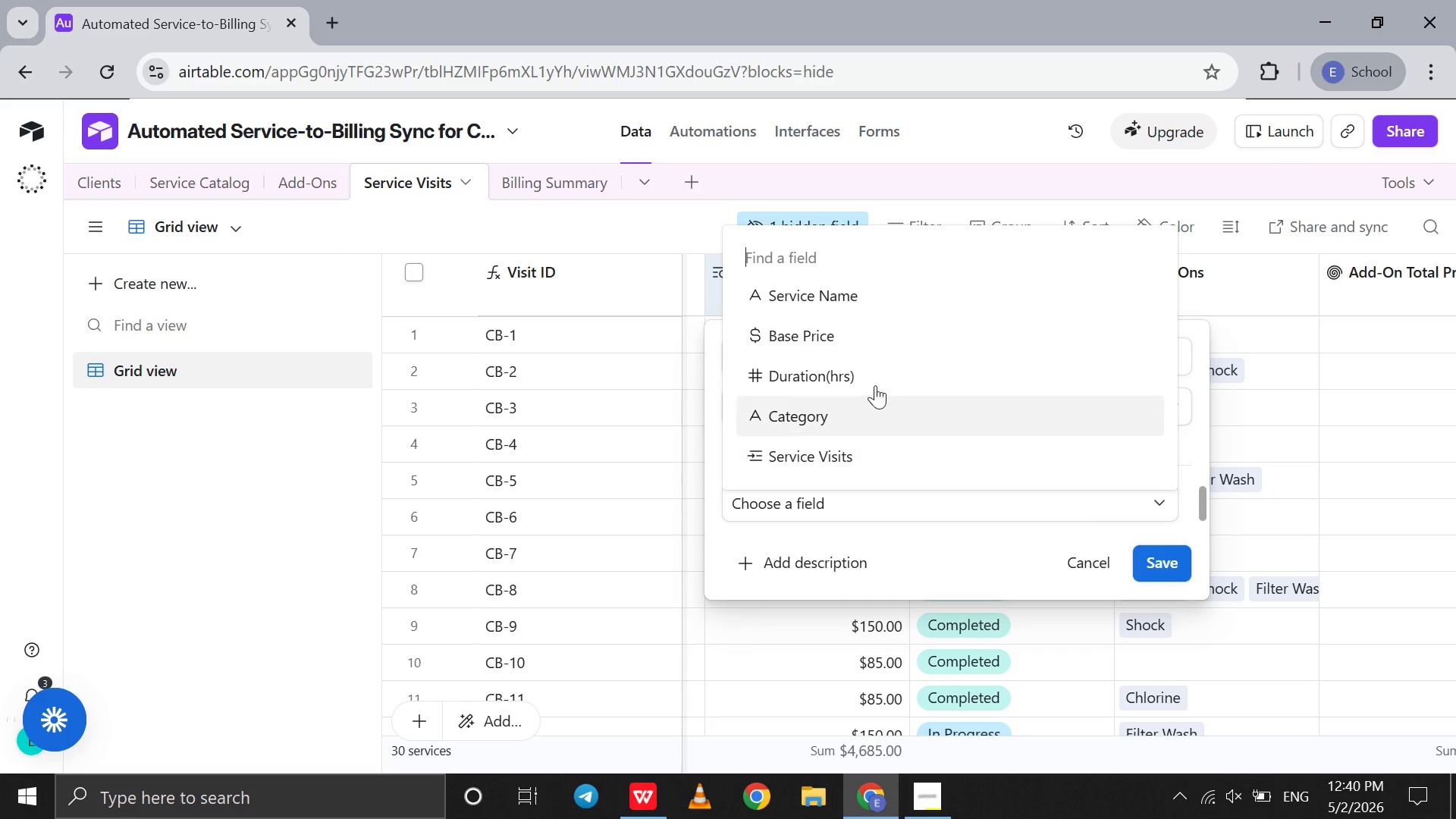 
left_click([893, 338])
 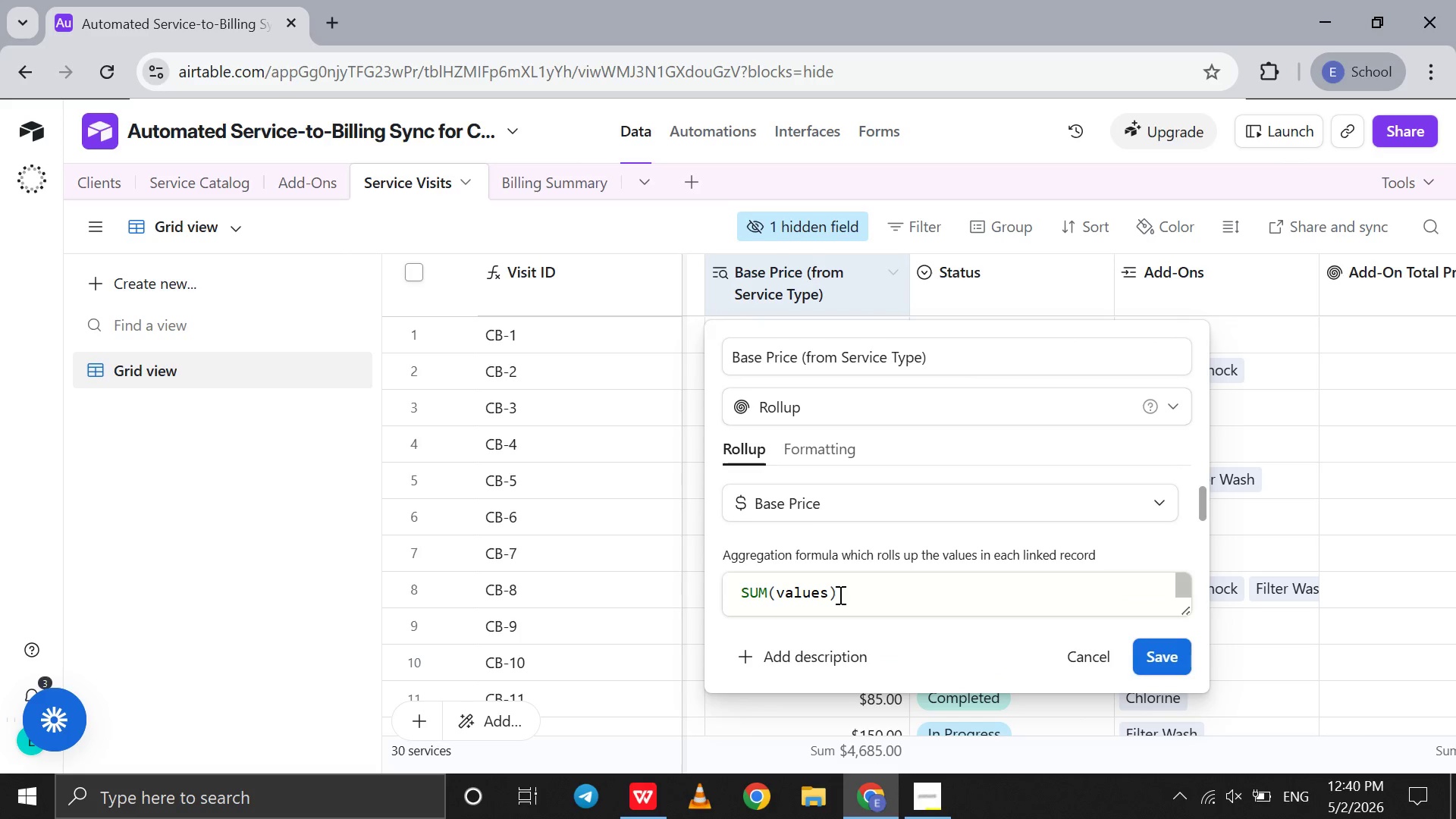 
left_click_drag(start_coordinate=[849, 594], to_coordinate=[720, 587])
 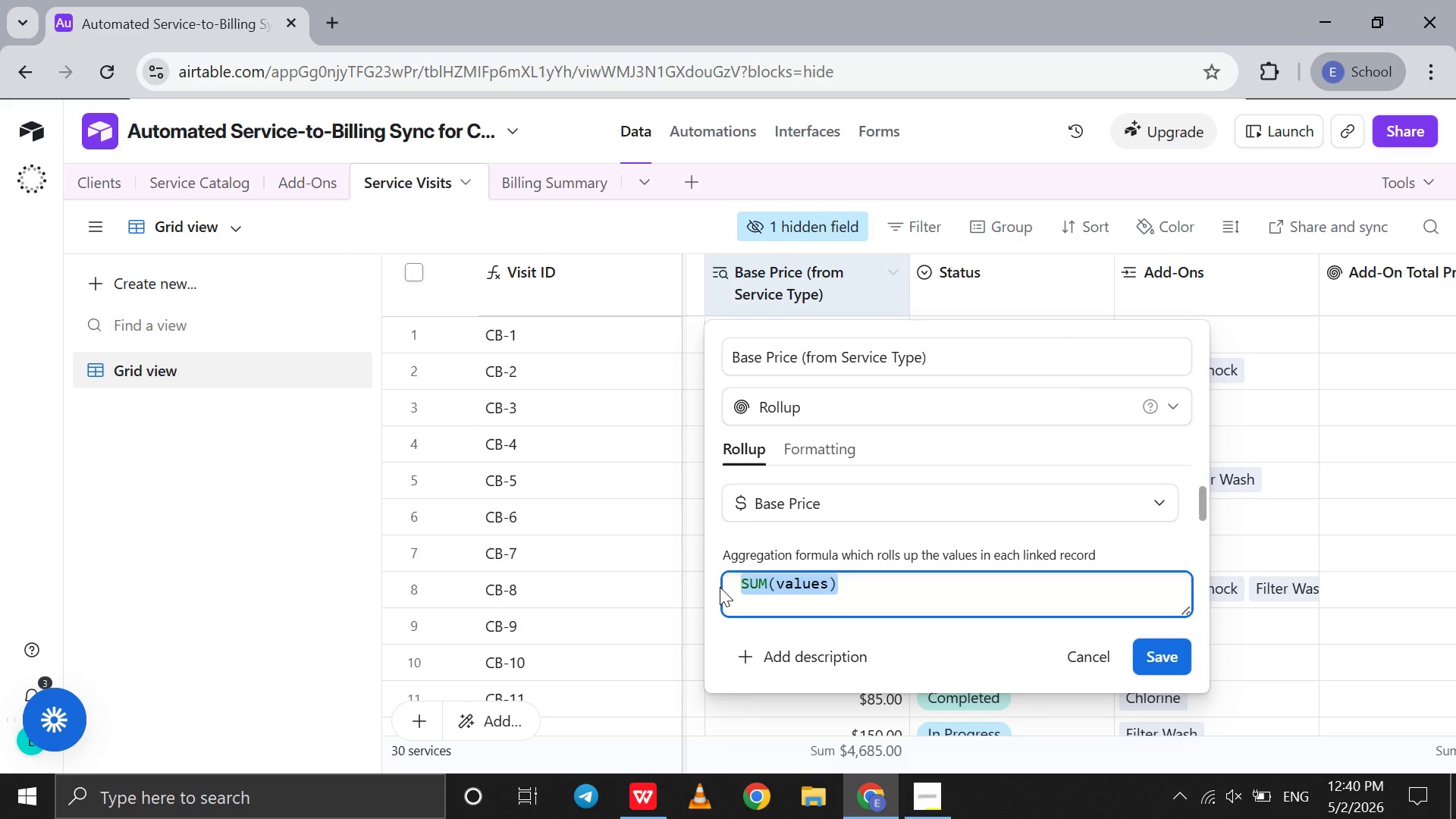 
type(ar)
 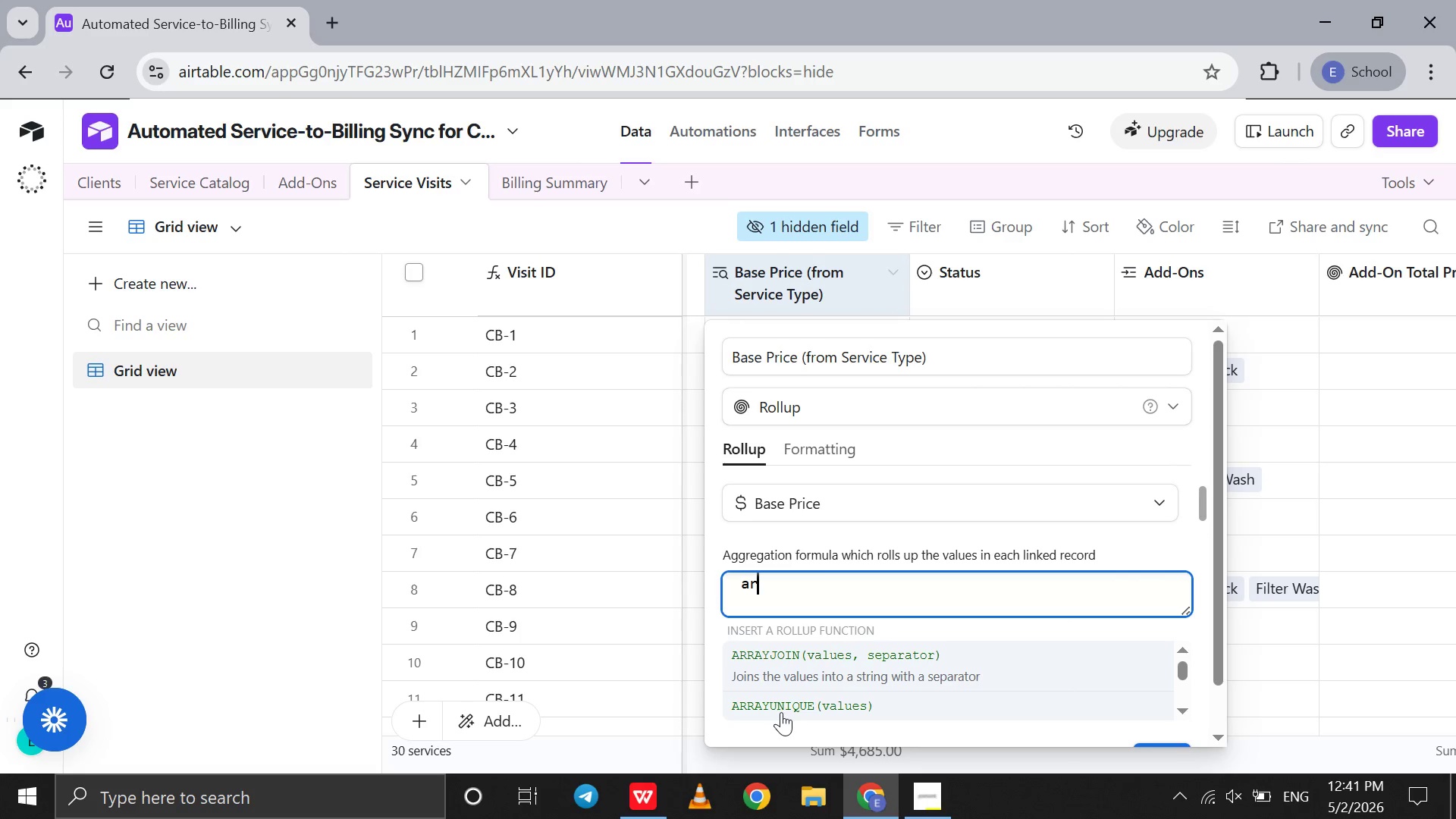 
scroll: coordinate [795, 686], scroll_direction: down, amount: 1.0
 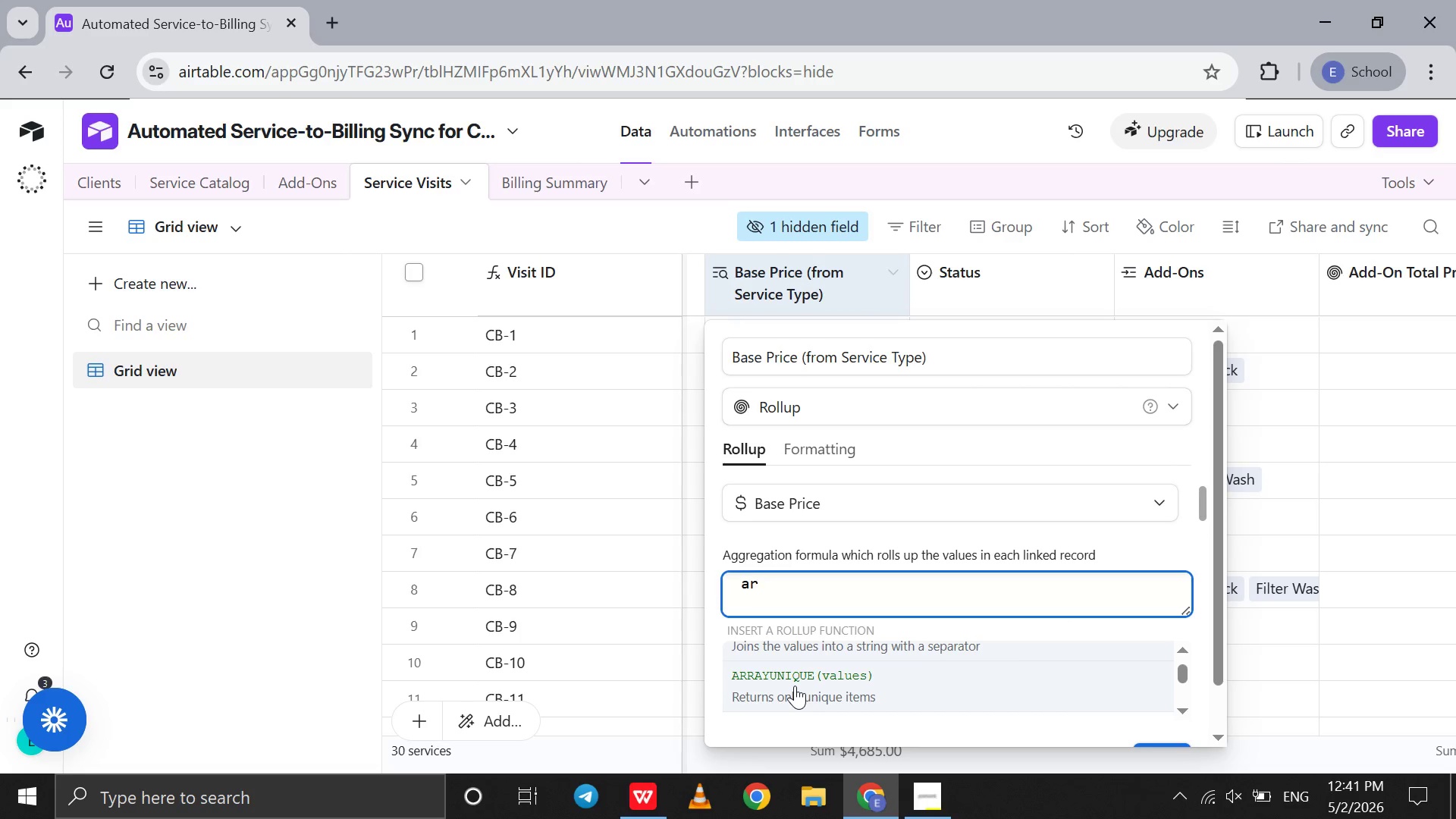 
left_click([795, 686])
 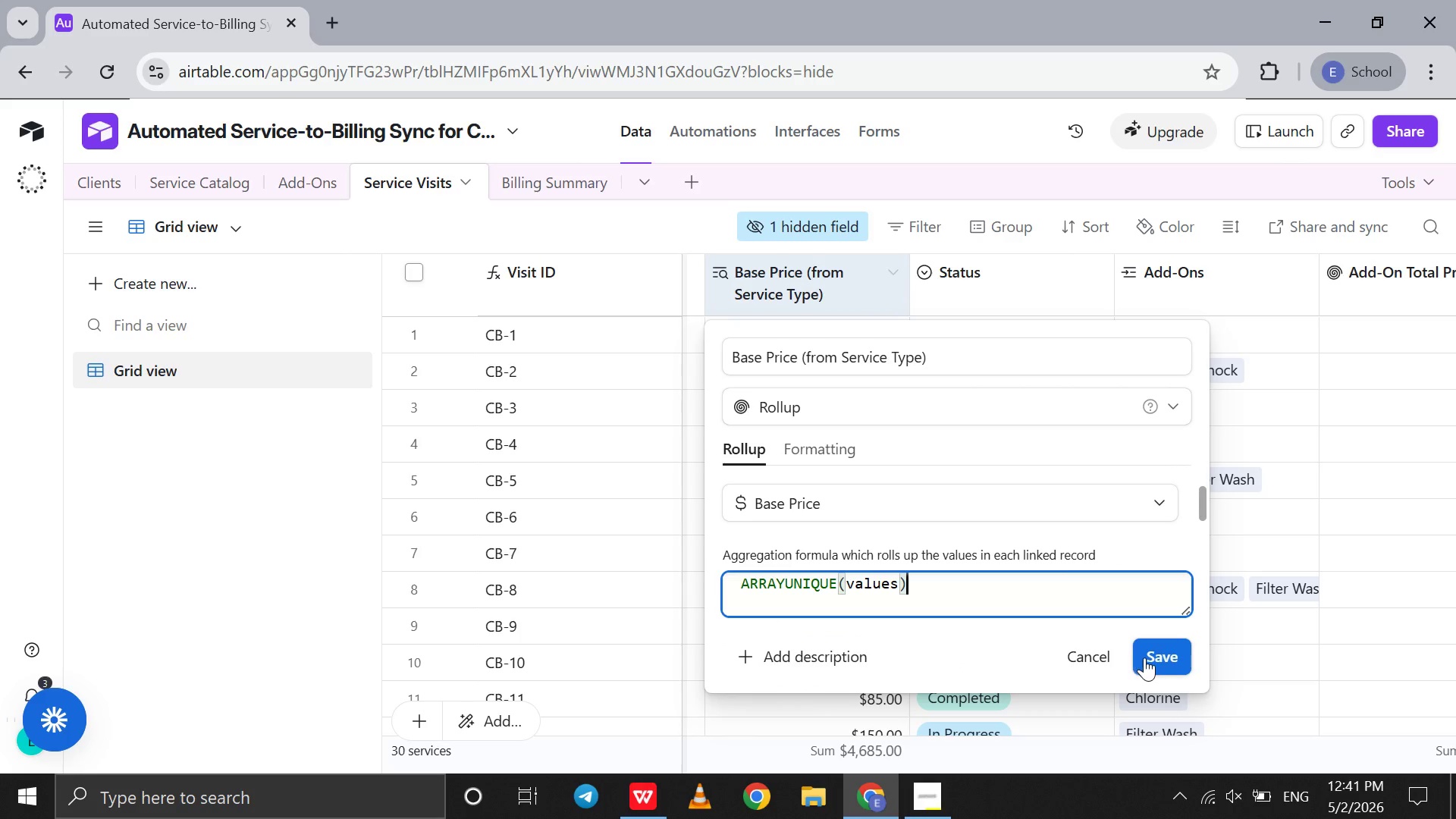 
left_click([1153, 657])
 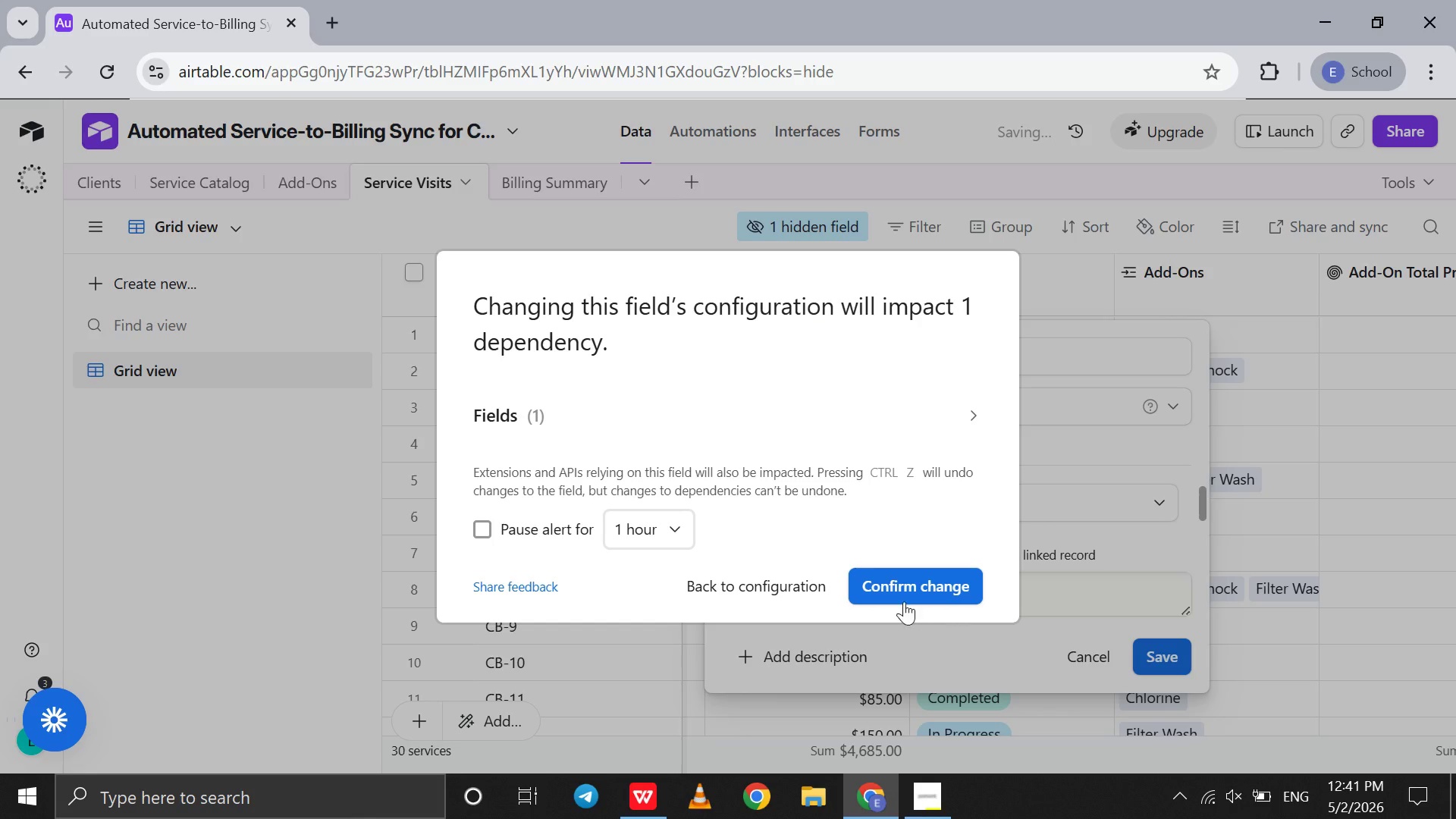 
left_click([902, 599])
 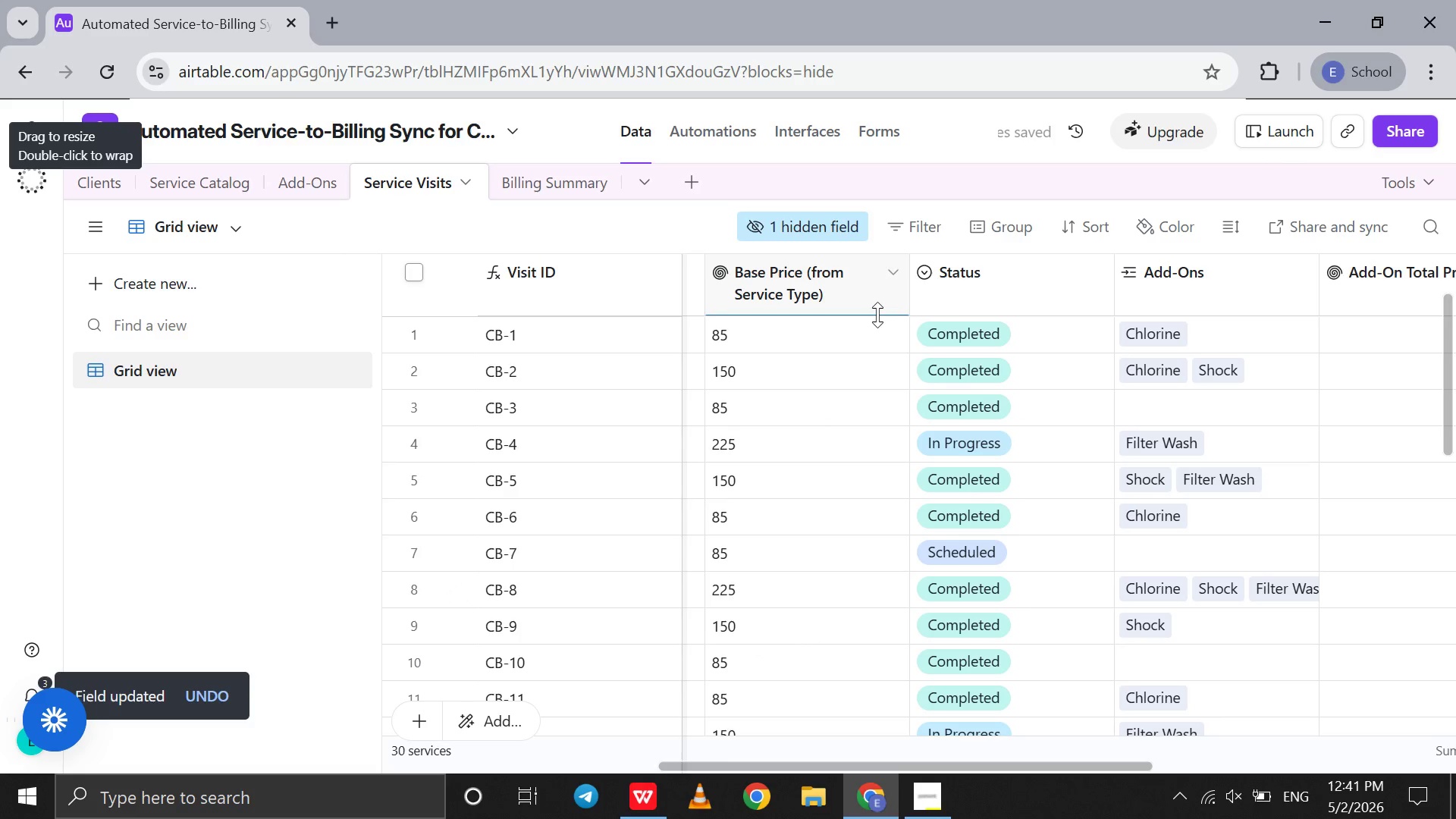 
double_click([871, 298])
 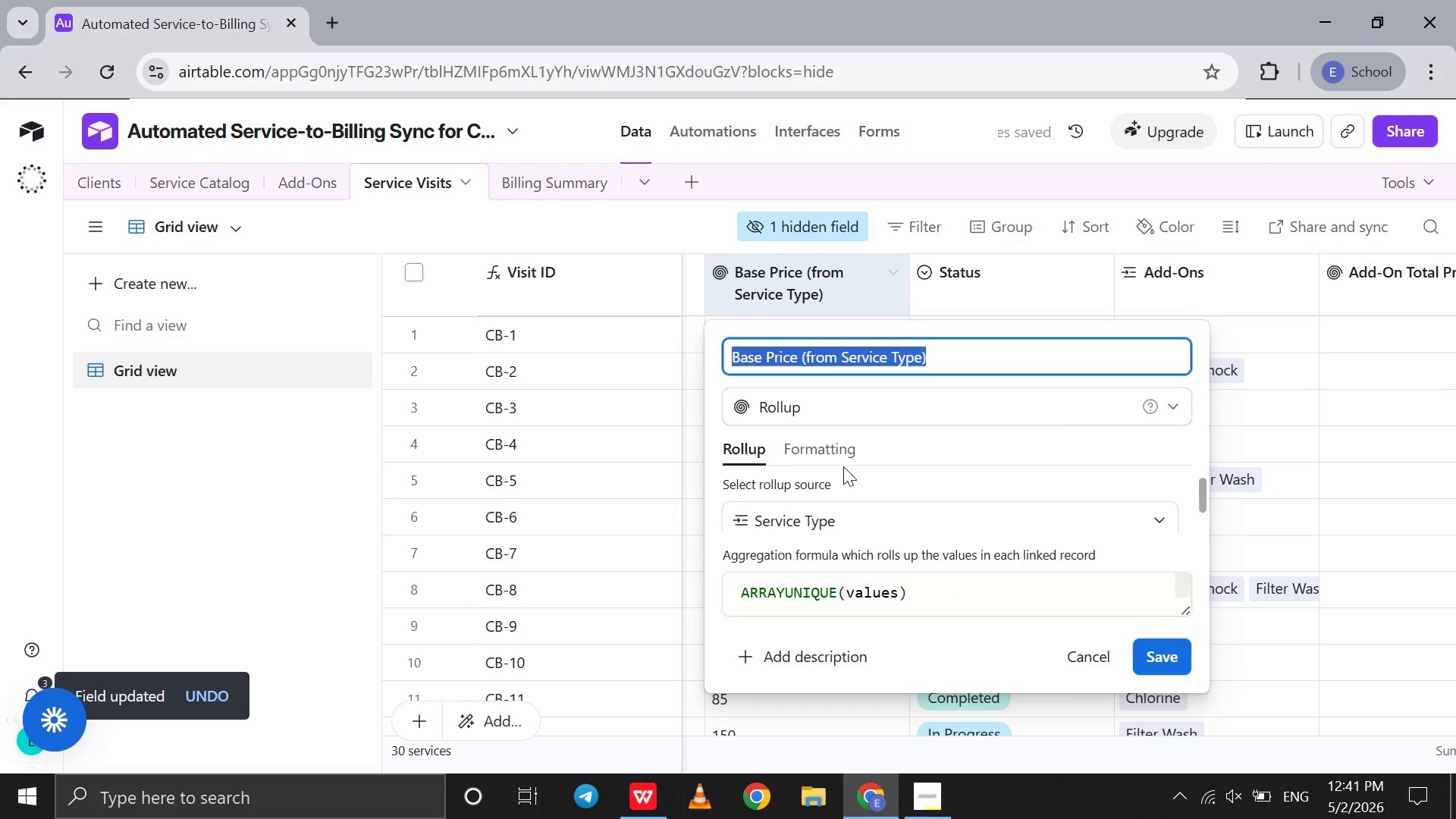 
left_click([830, 457])
 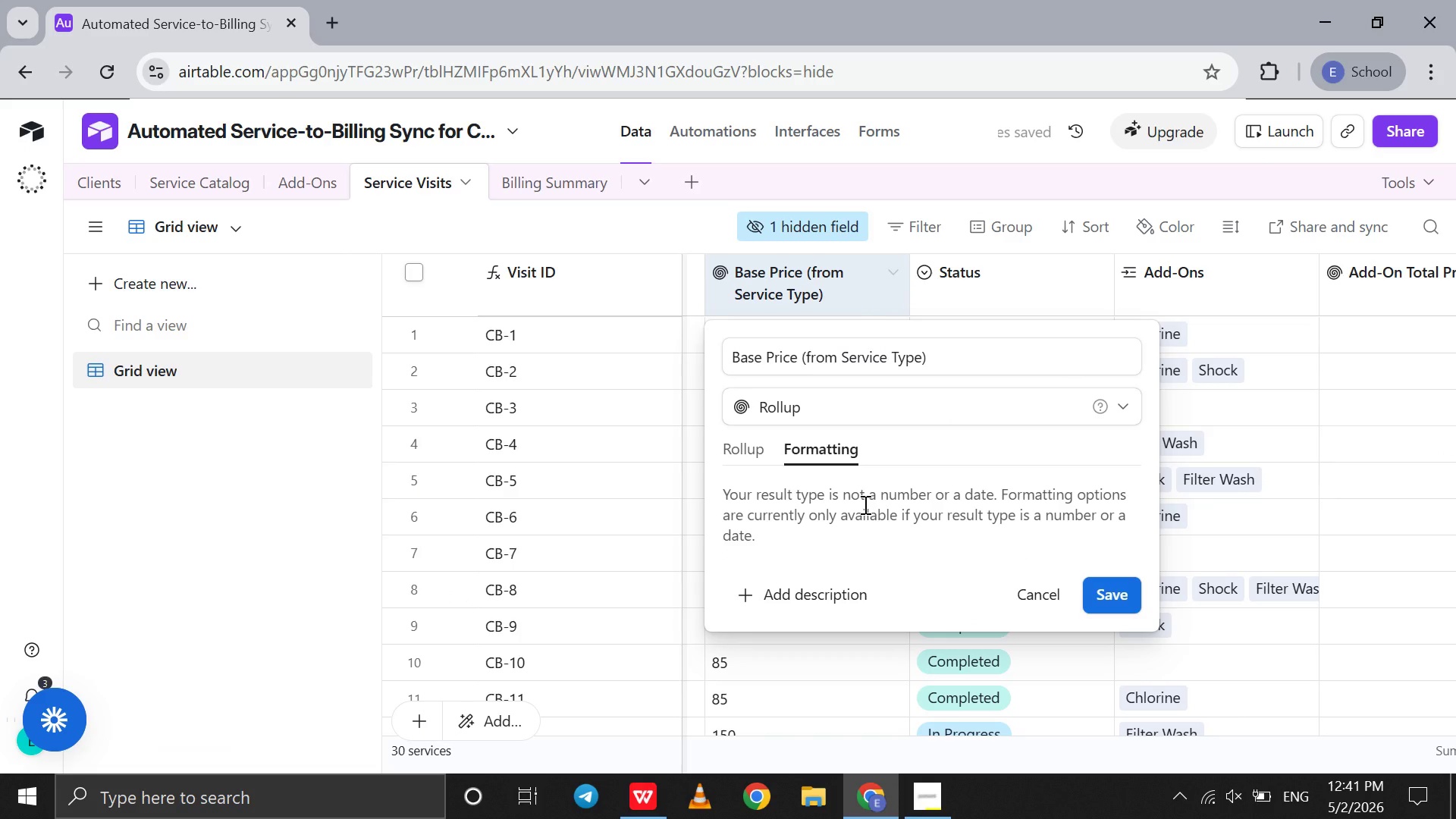 
wait(6.66)
 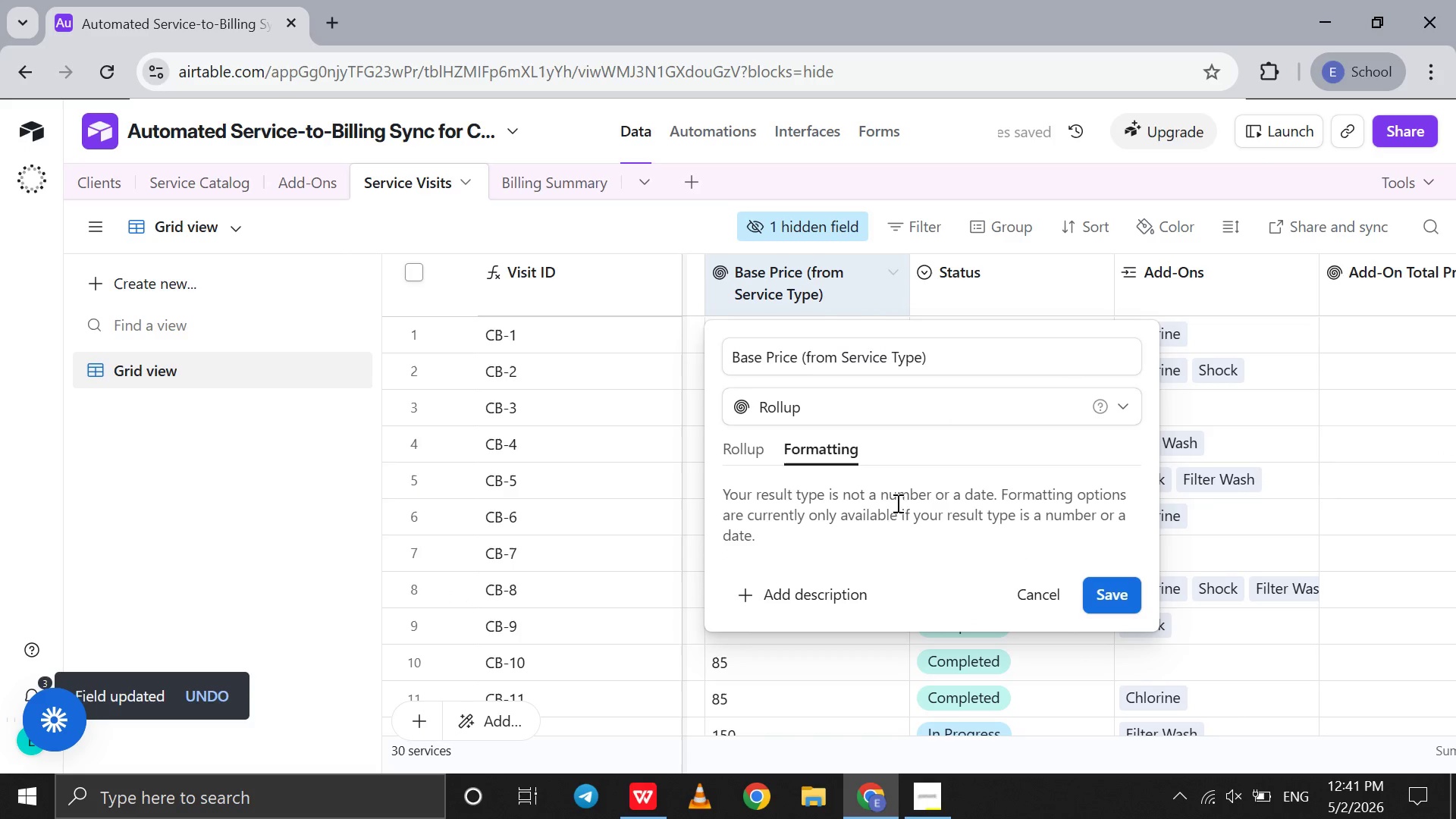 
left_click_drag(start_coordinate=[864, 504], to_coordinate=[875, 516])
 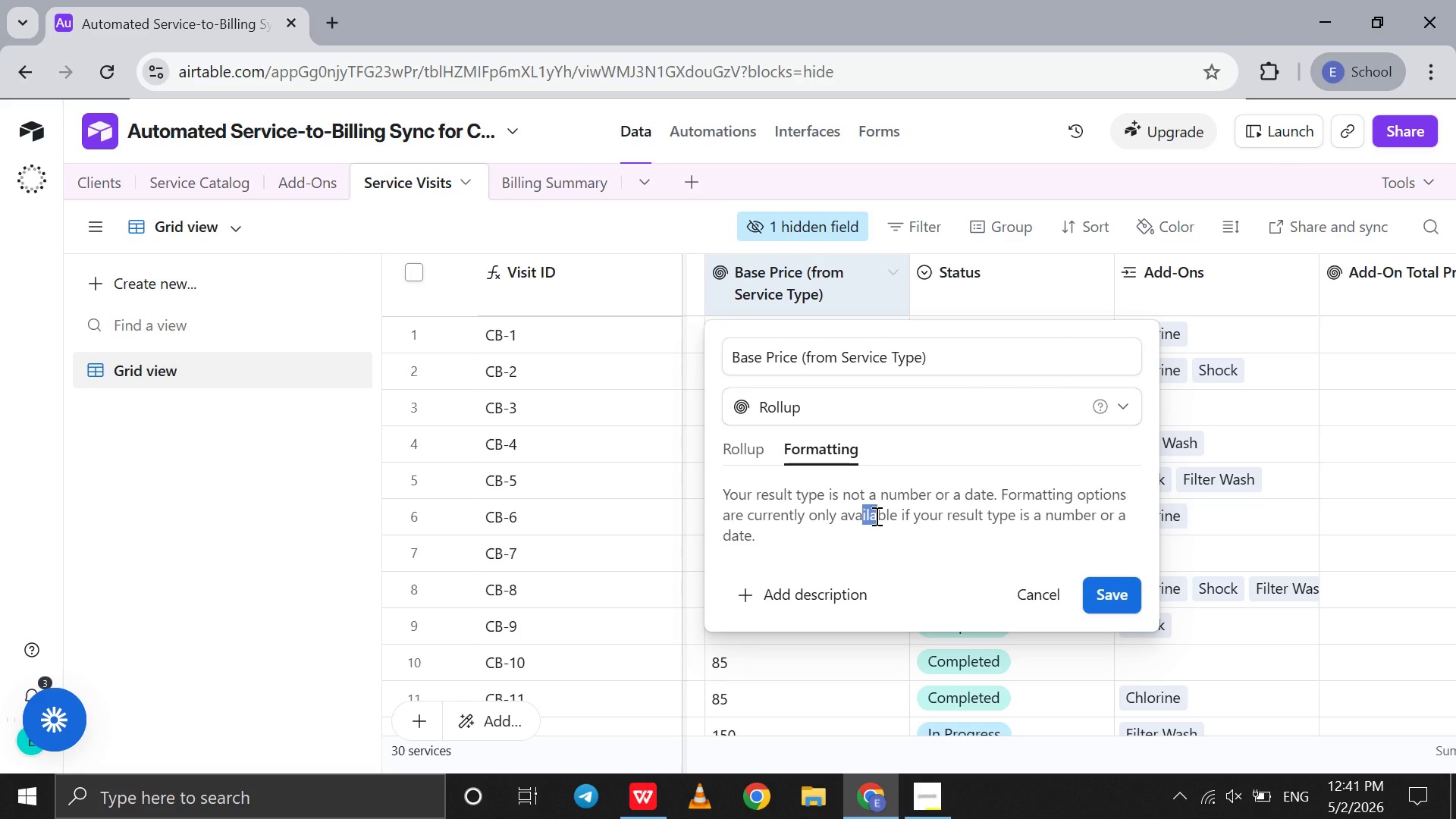 
left_click([875, 516])
 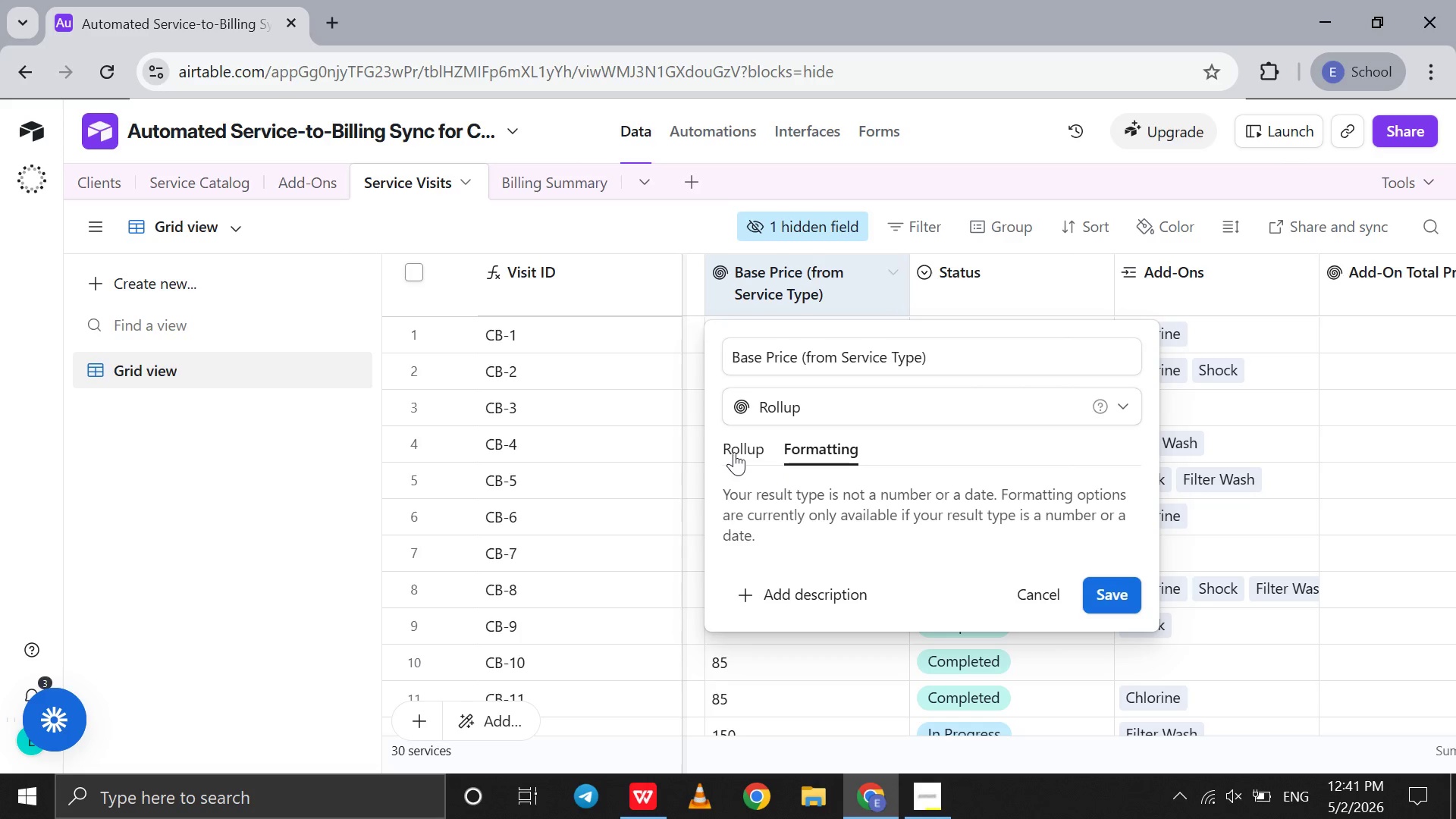 
left_click([734, 451])
 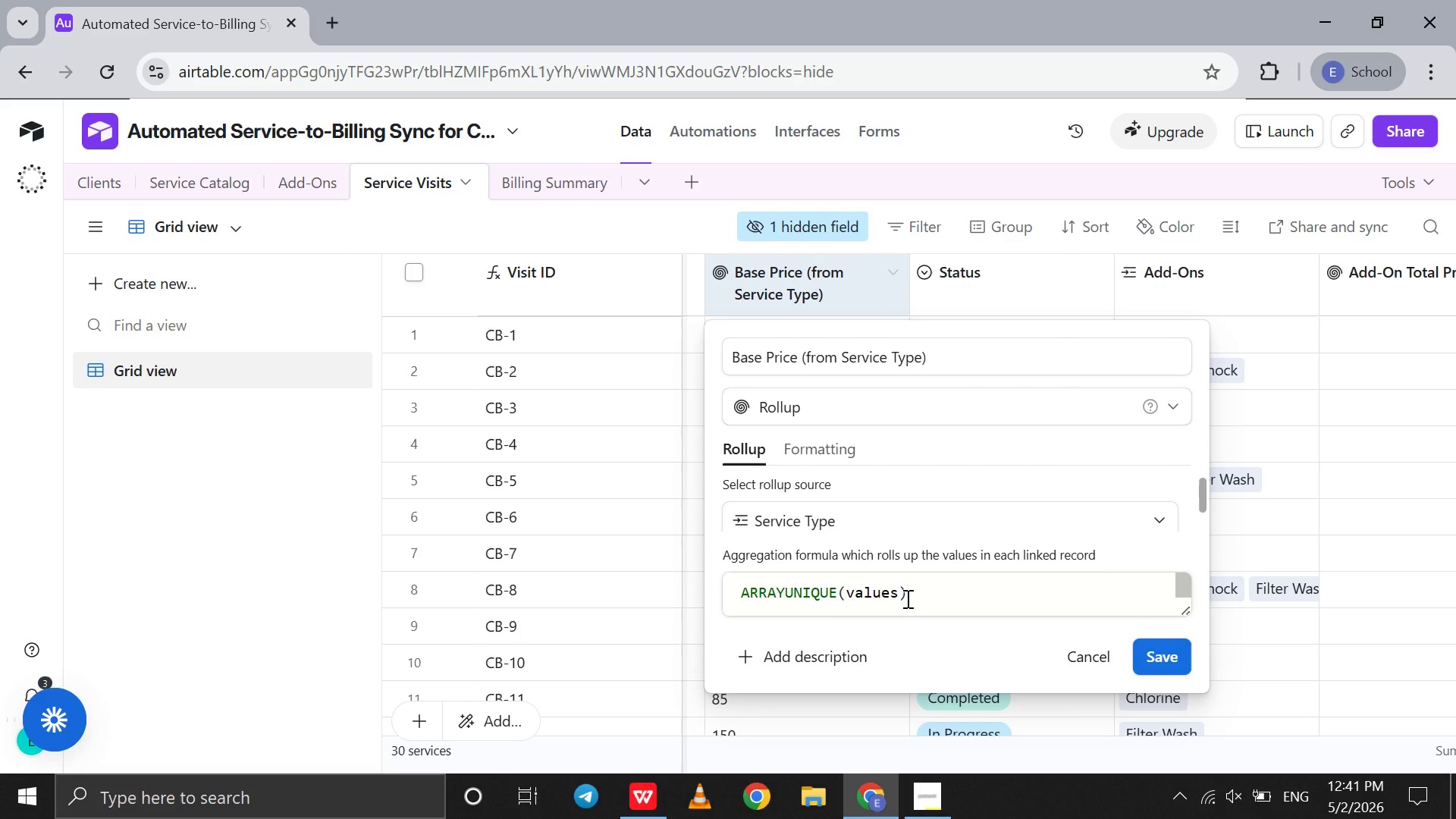 
double_click([906, 598])
 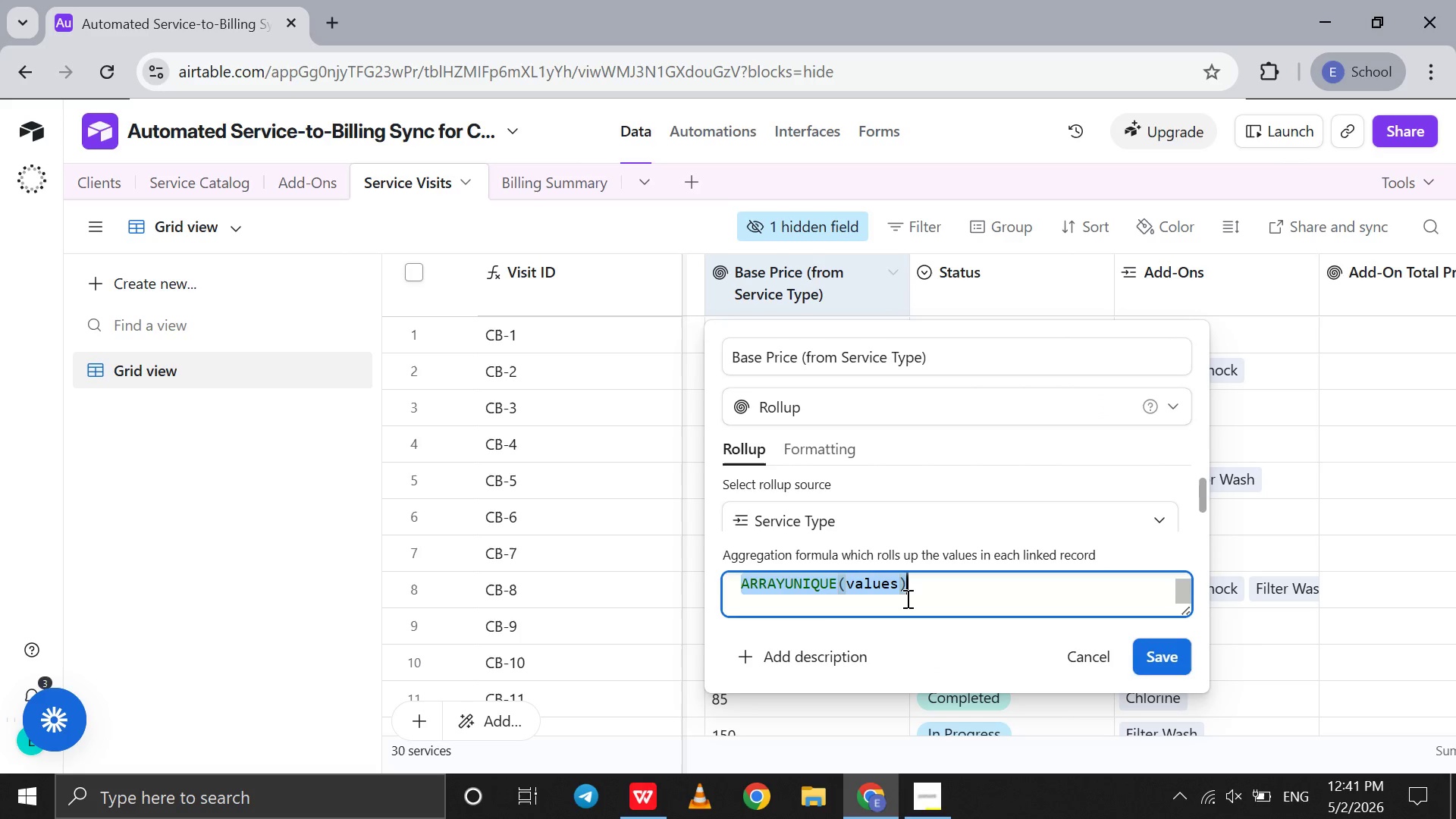 
triple_click([906, 598])
 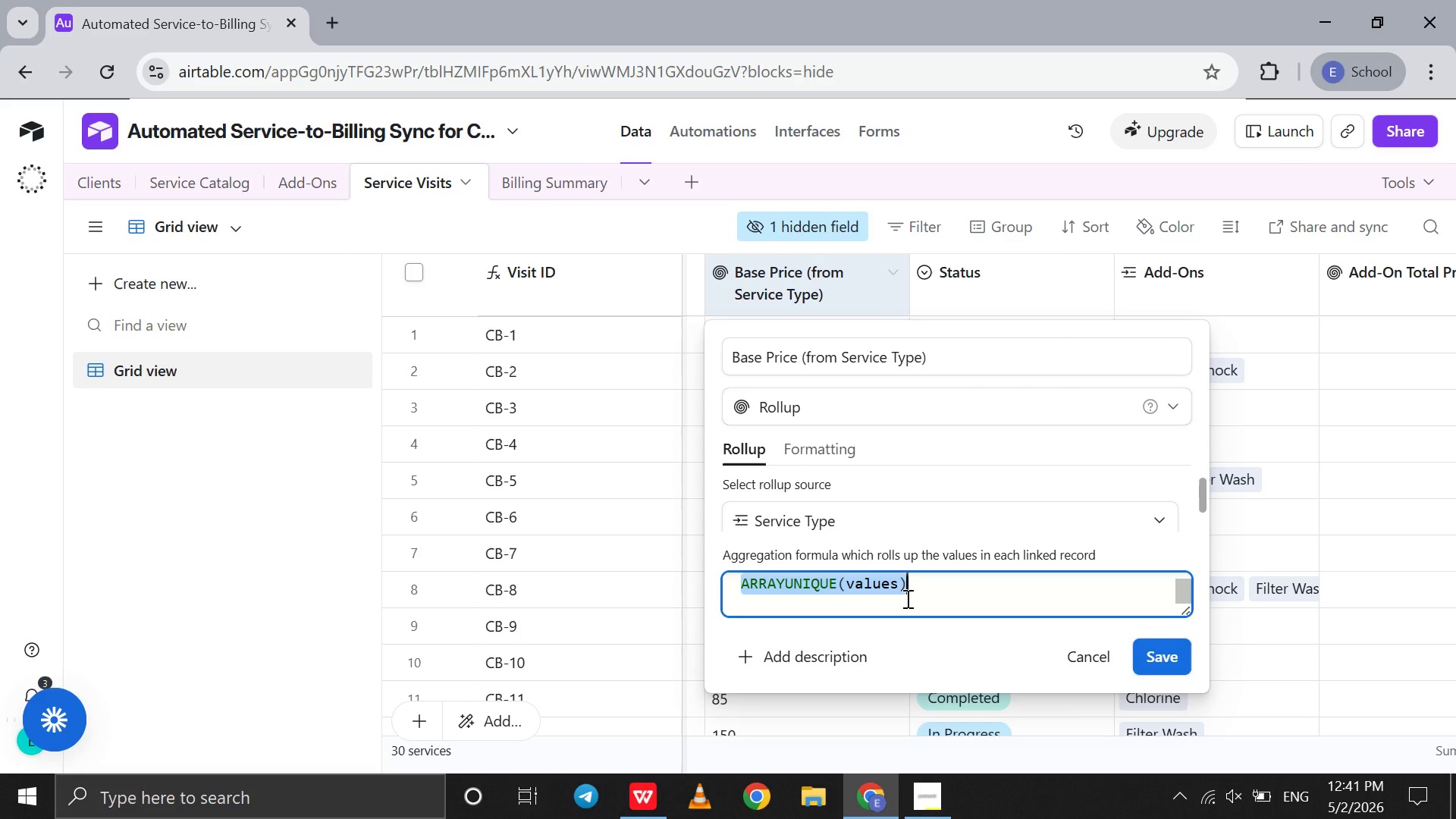 
type(su)
 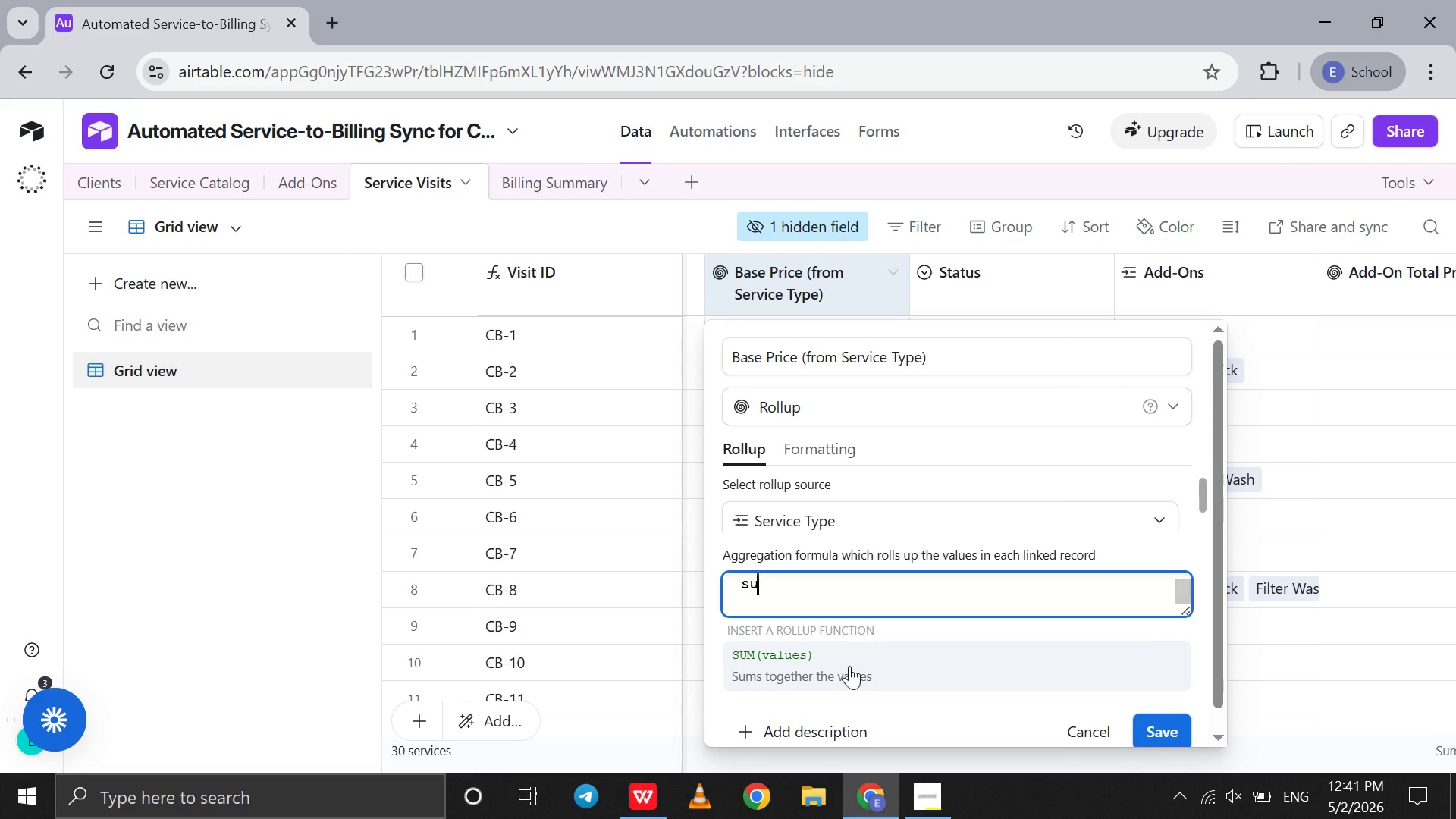 
left_click([849, 667])
 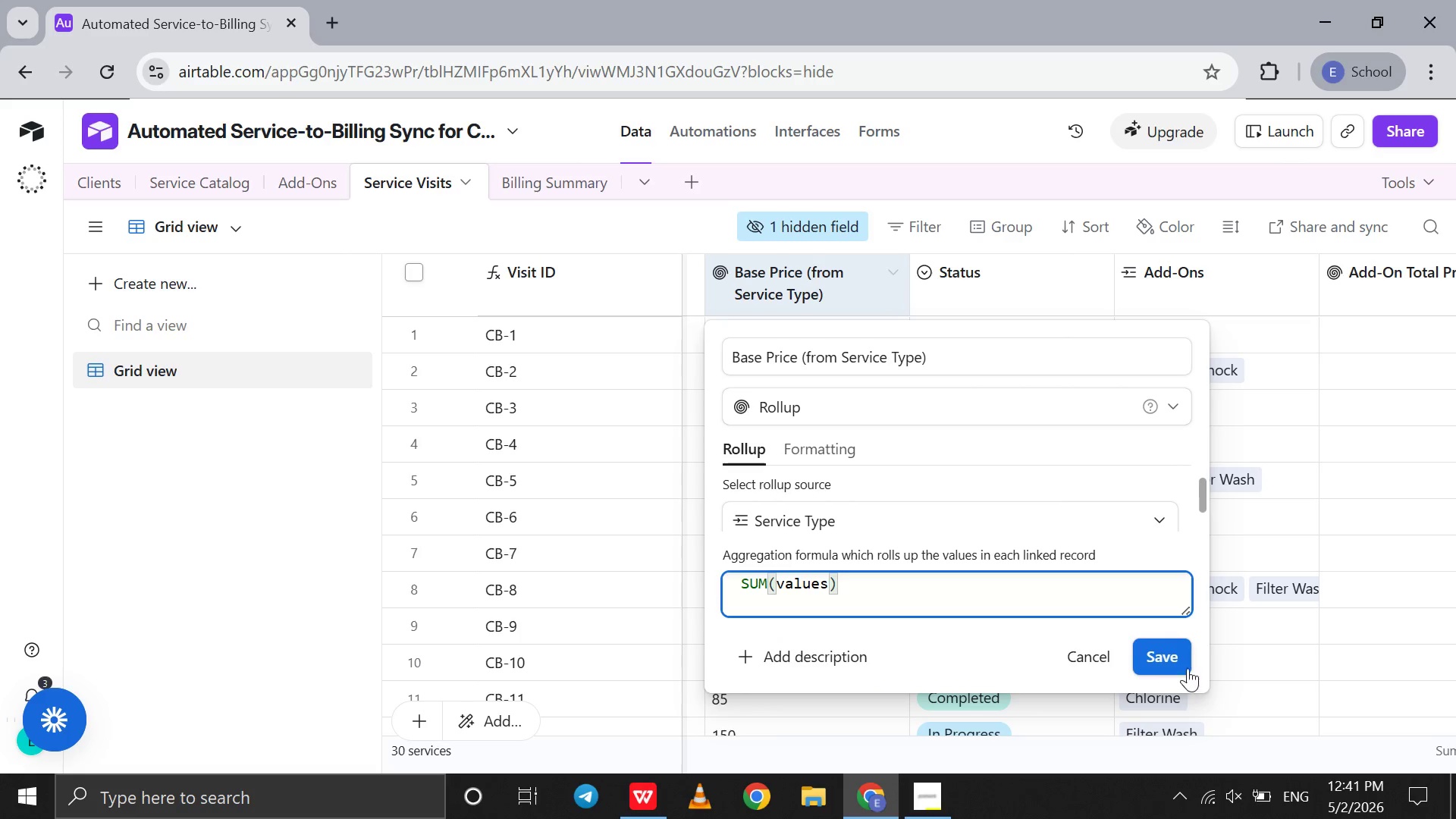 
left_click([1180, 662])
 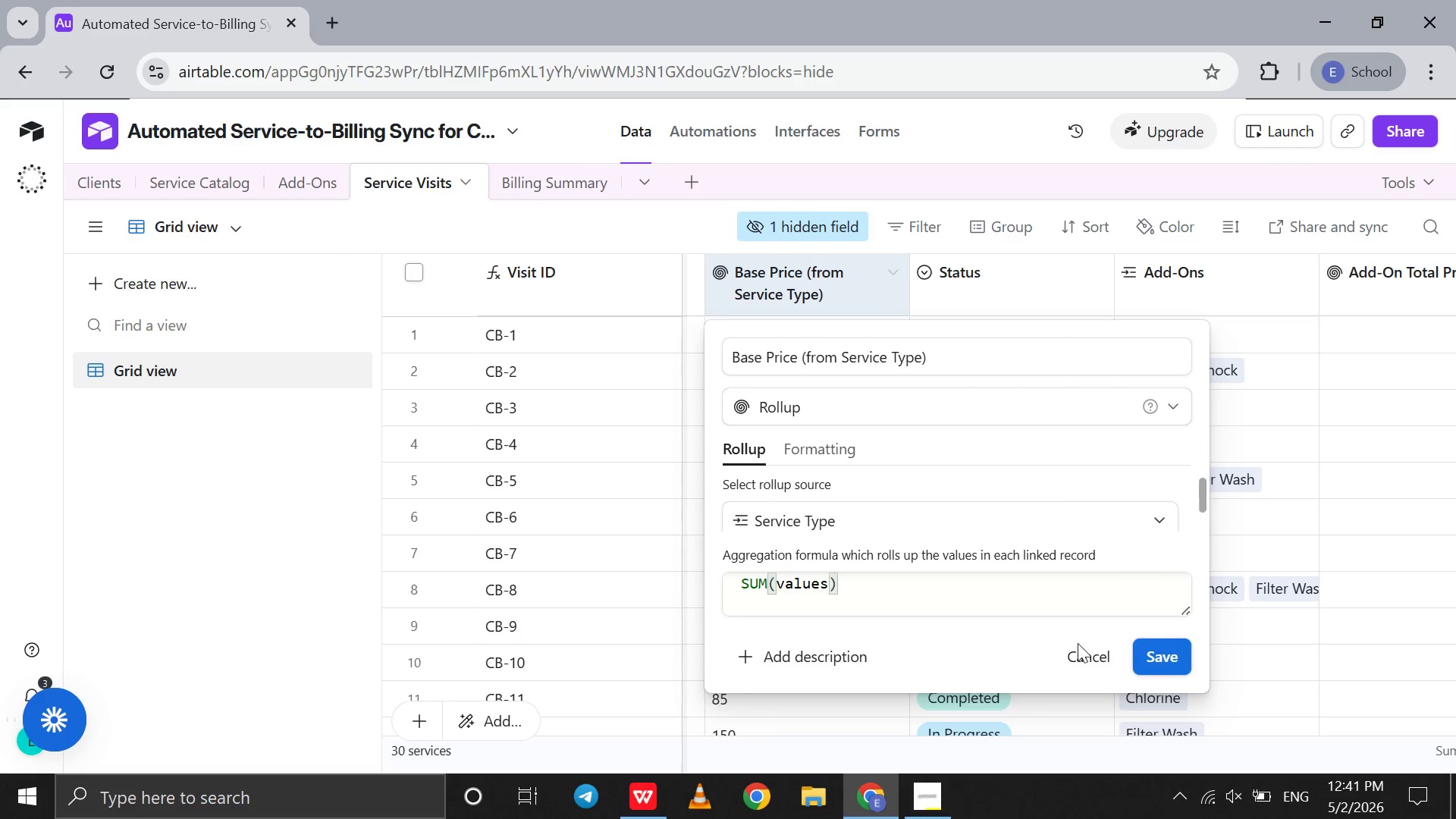 
mouse_move([988, 613])
 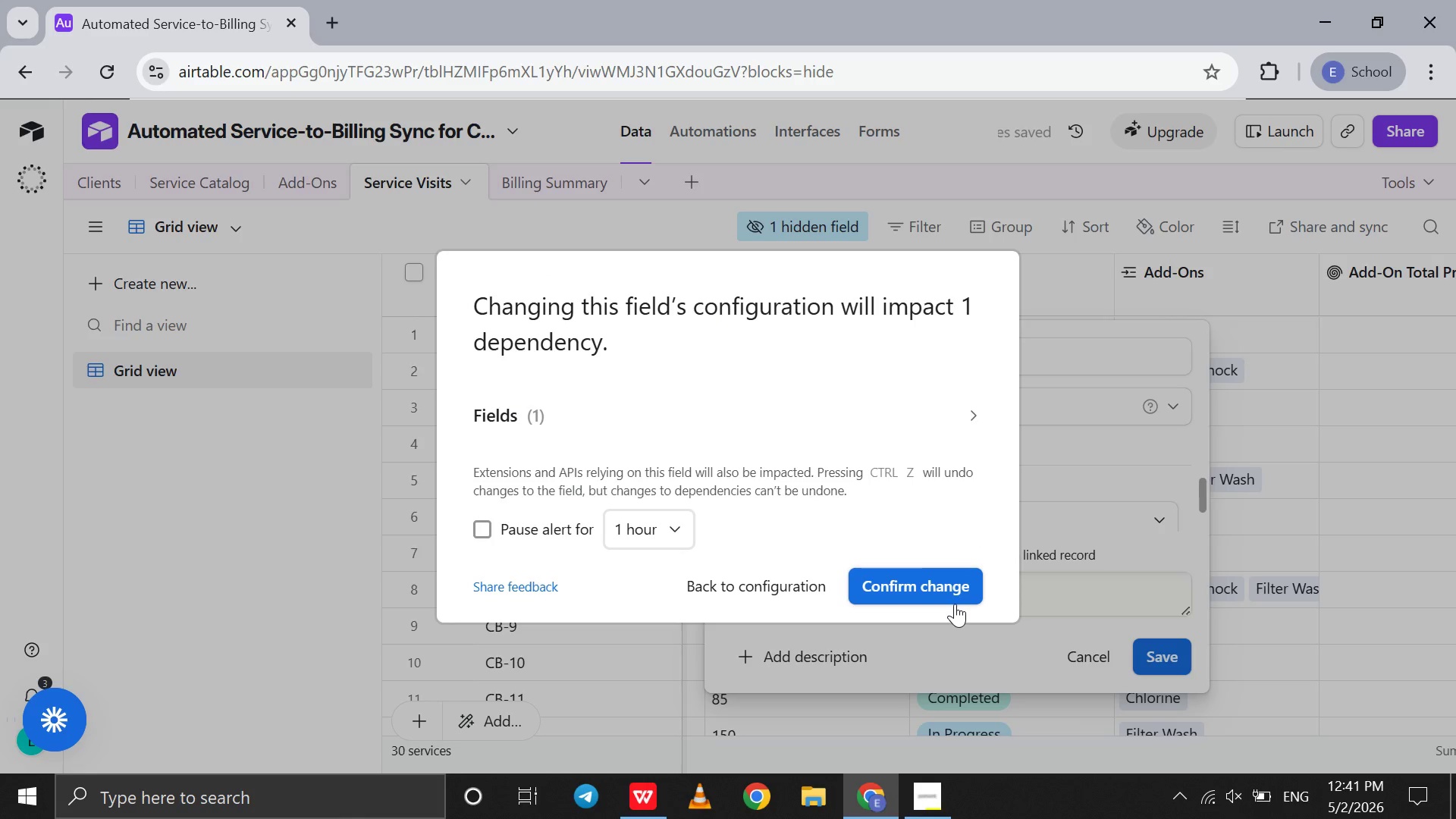 
left_click([955, 604])
 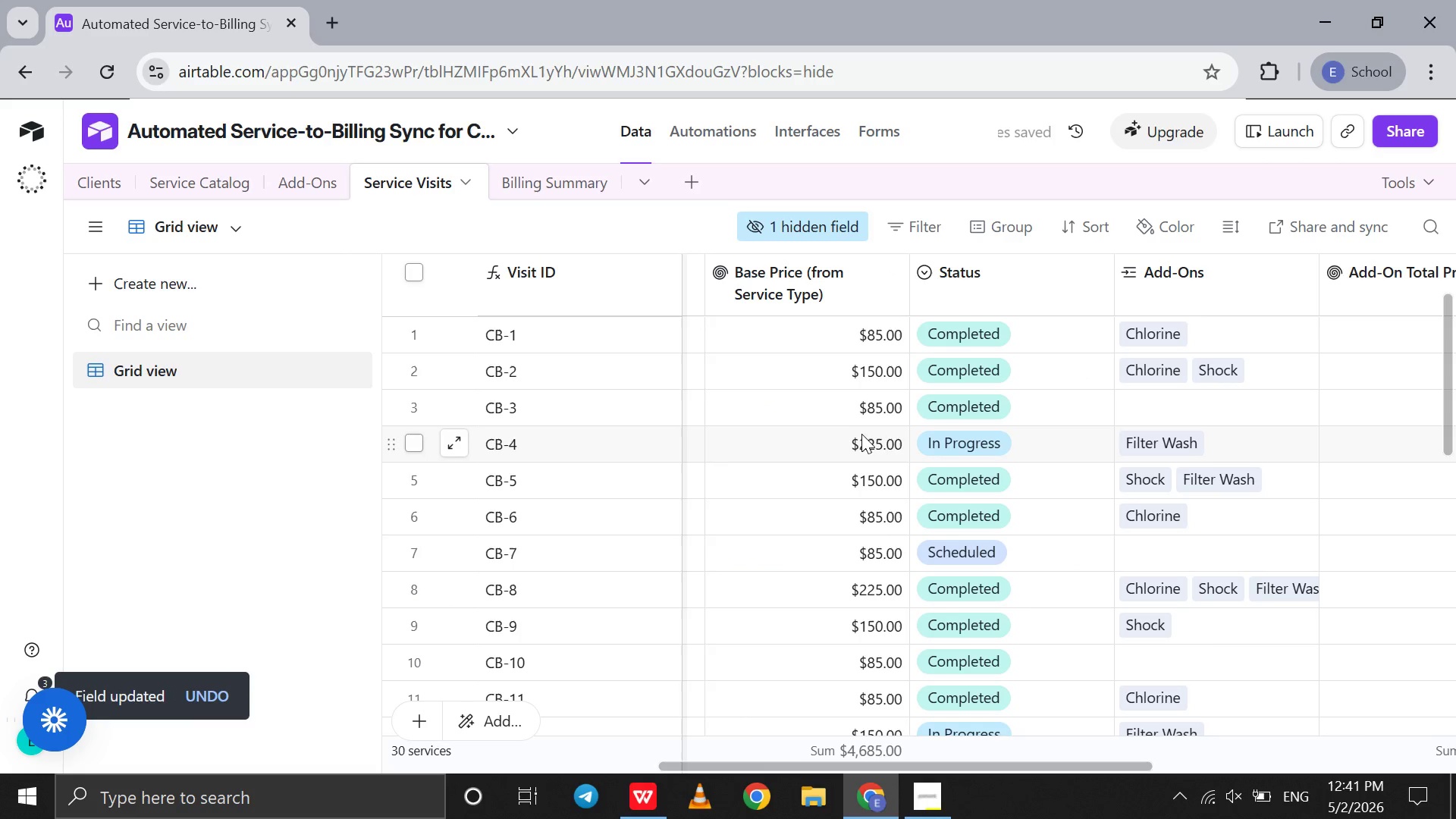 
scroll: coordinate [880, 430], scroll_direction: up, amount: 124.0
 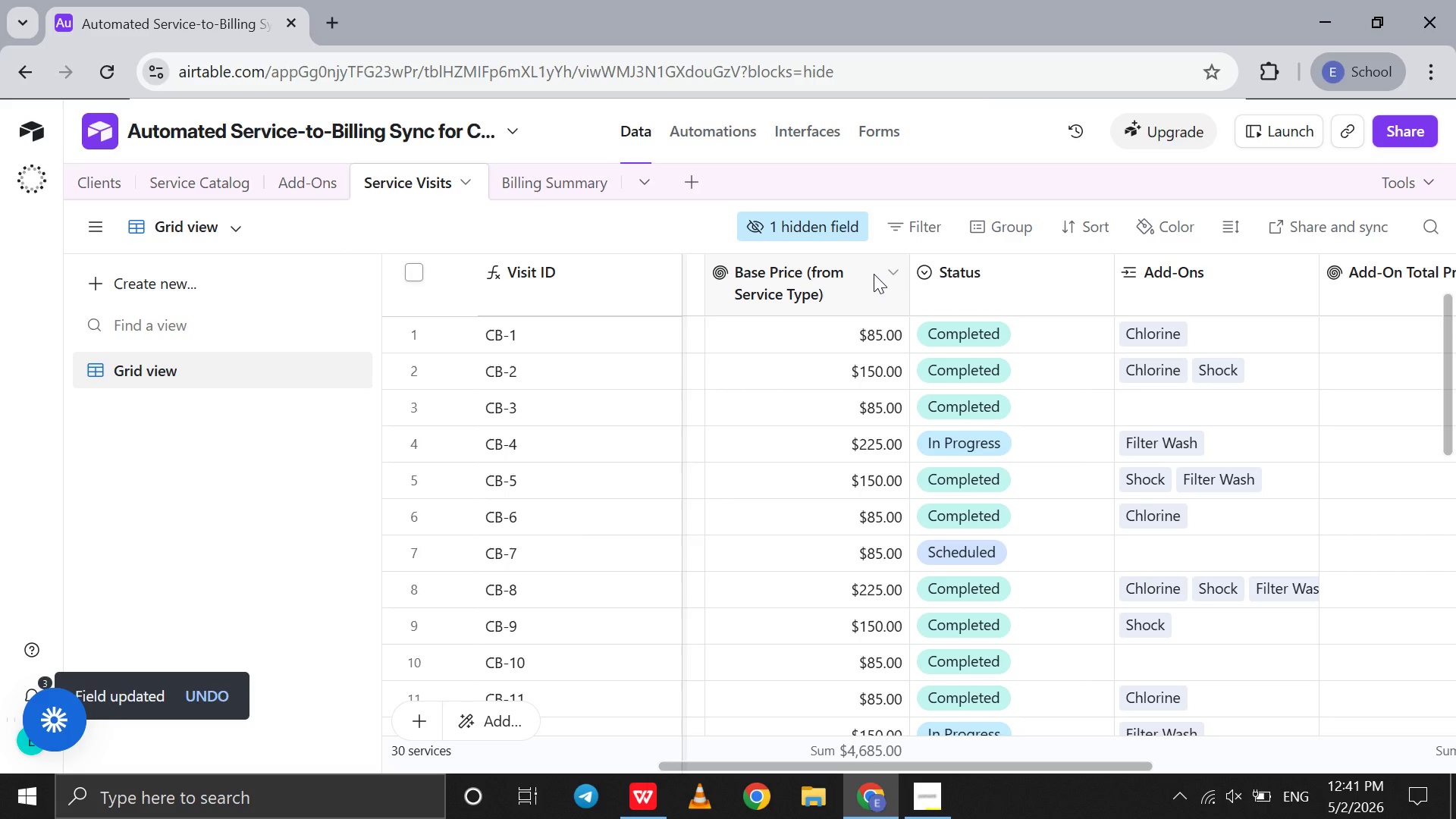 
double_click([874, 274])
 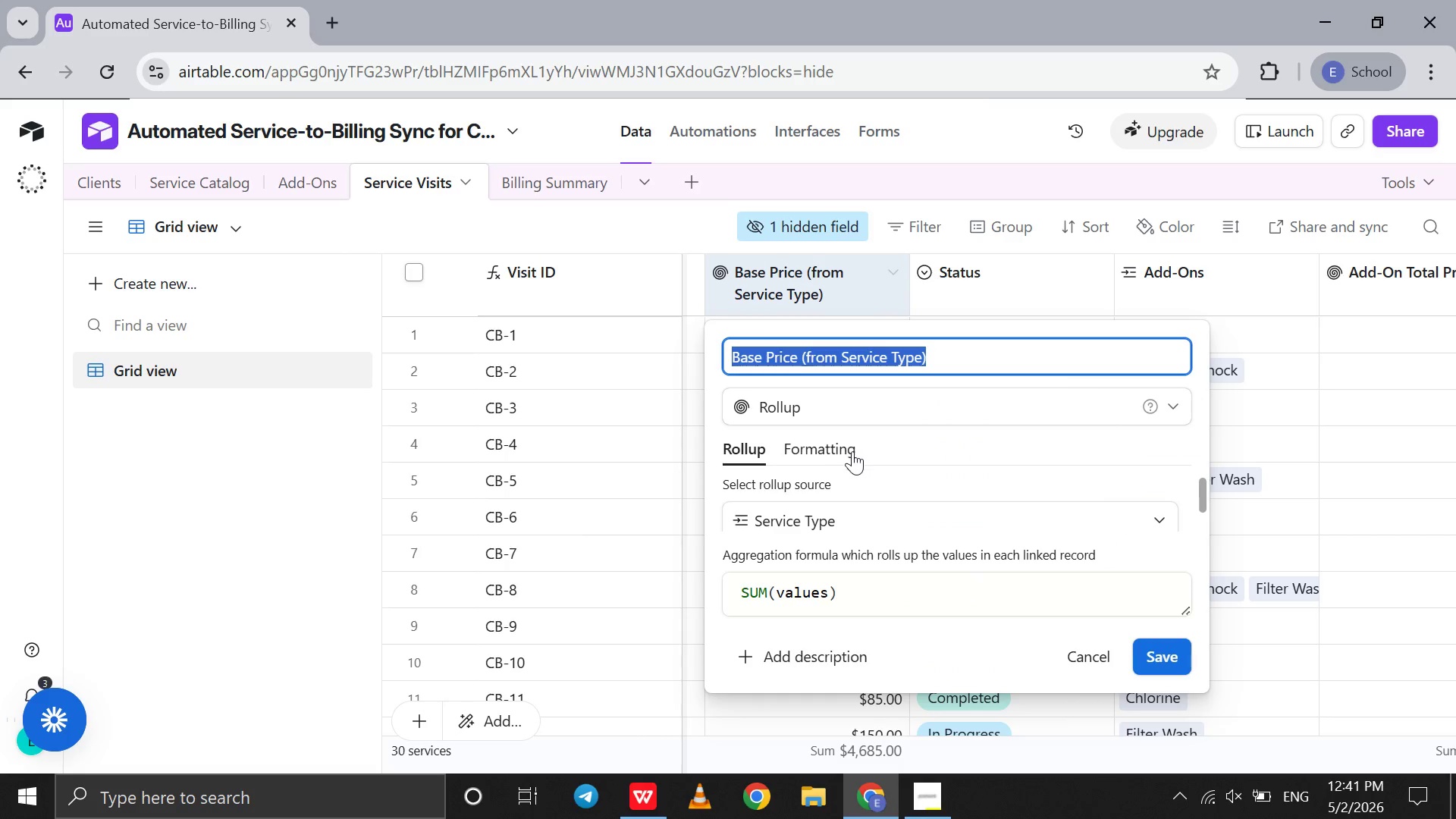 
scroll: coordinate [874, 498], scroll_direction: down, amount: 3.0
 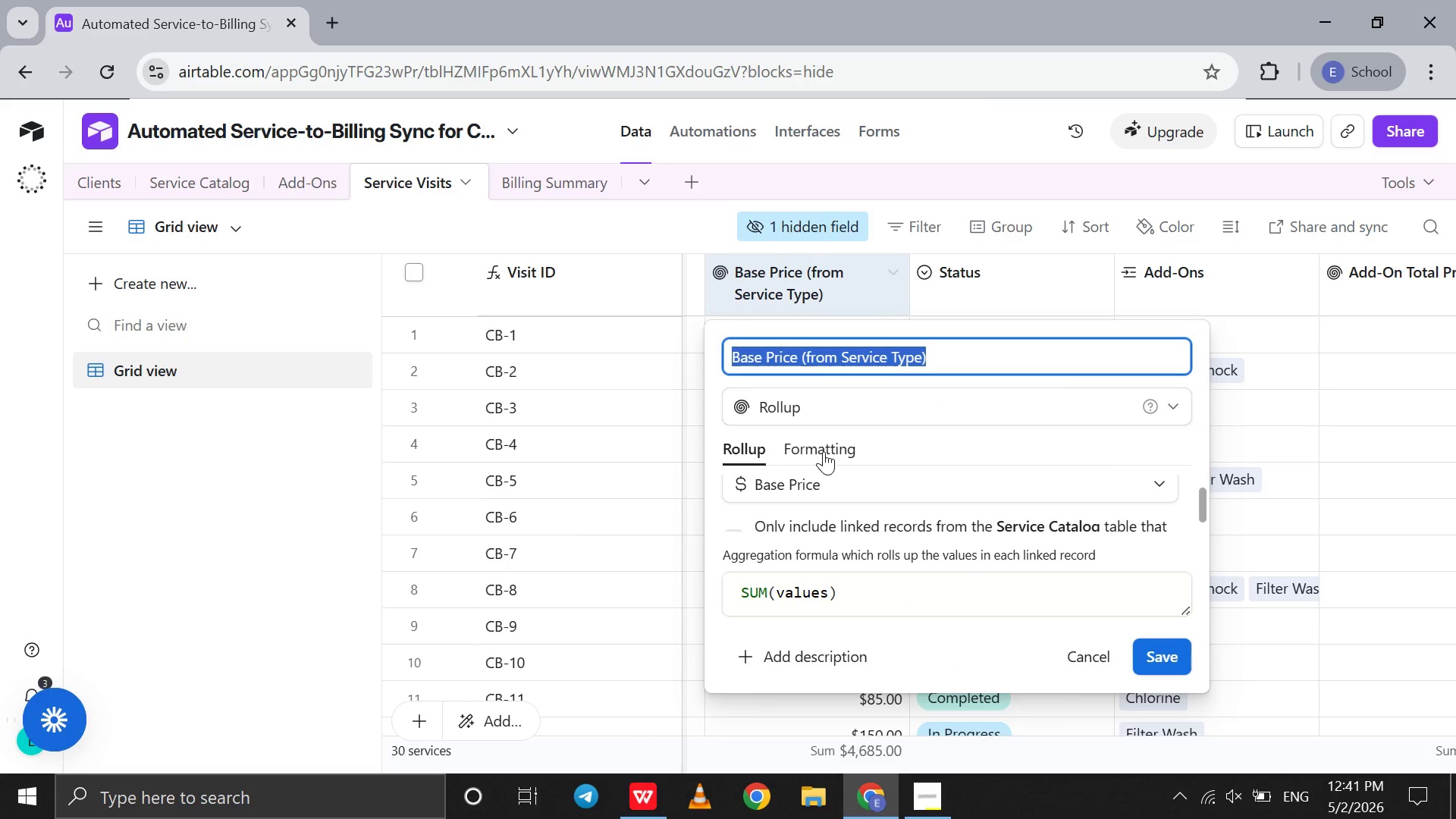 
left_click([824, 451])
 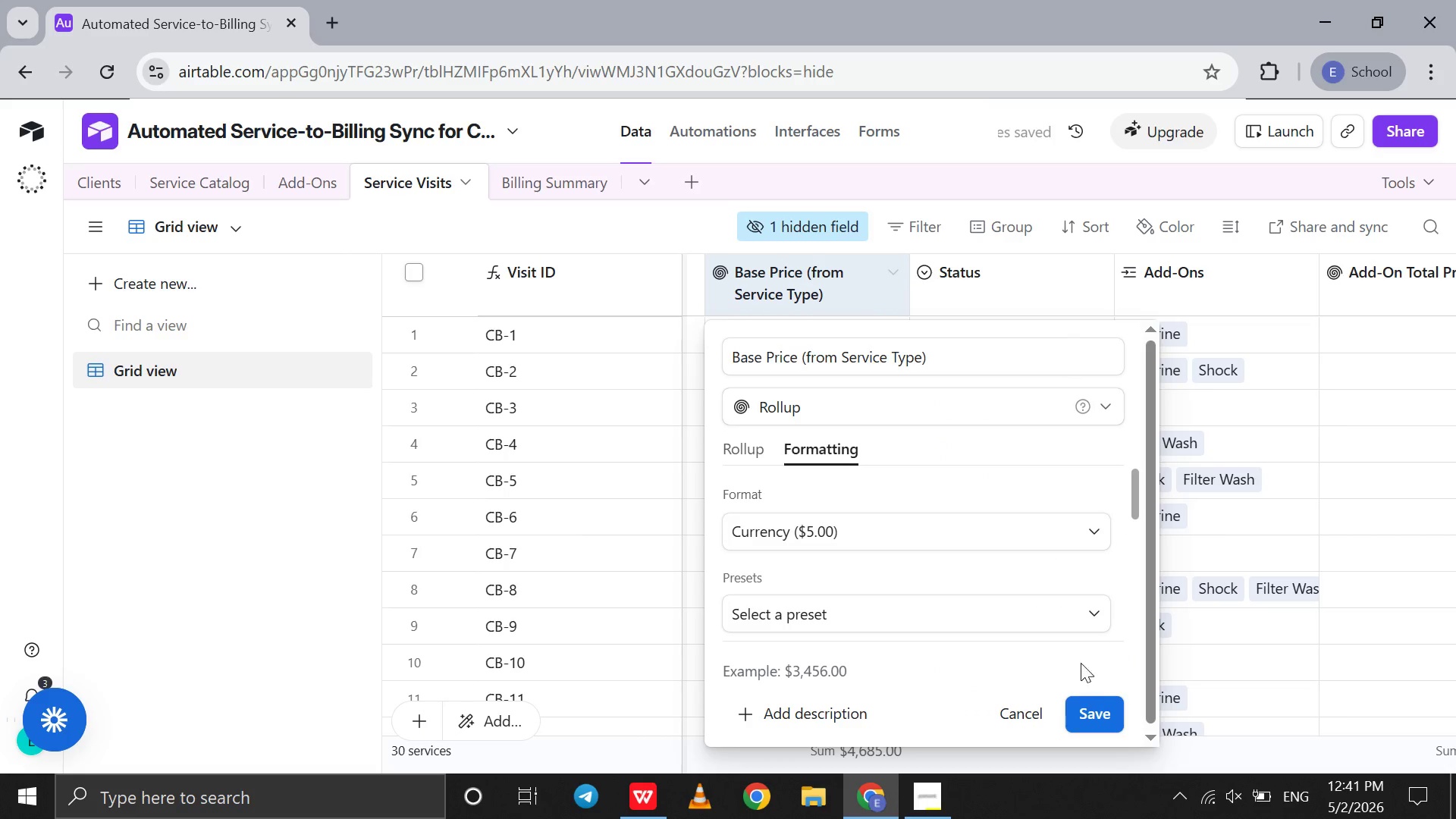 
left_click([1090, 708])
 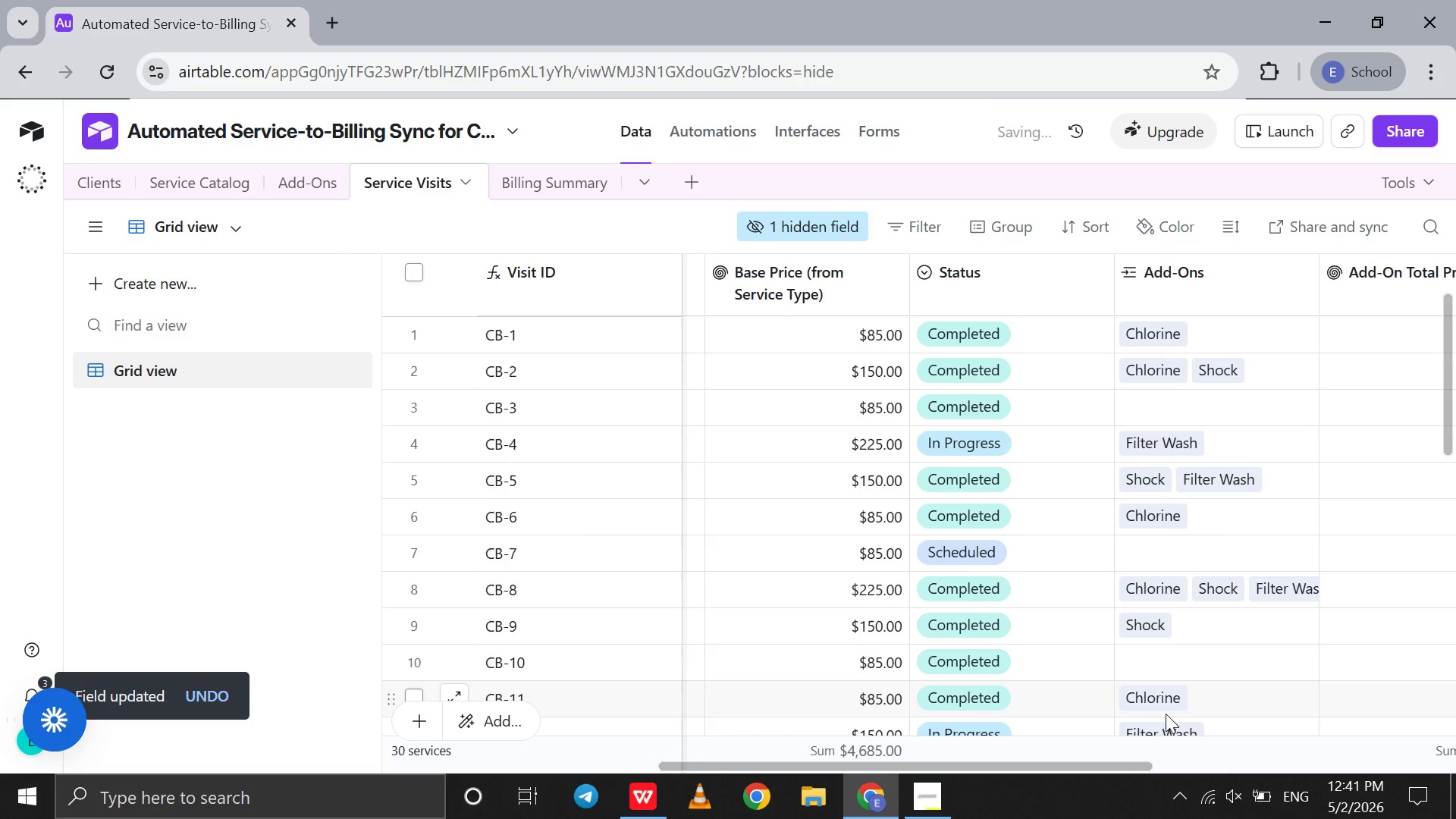 
scroll: coordinate [1166, 714], scroll_direction: down, amount: 6.0
 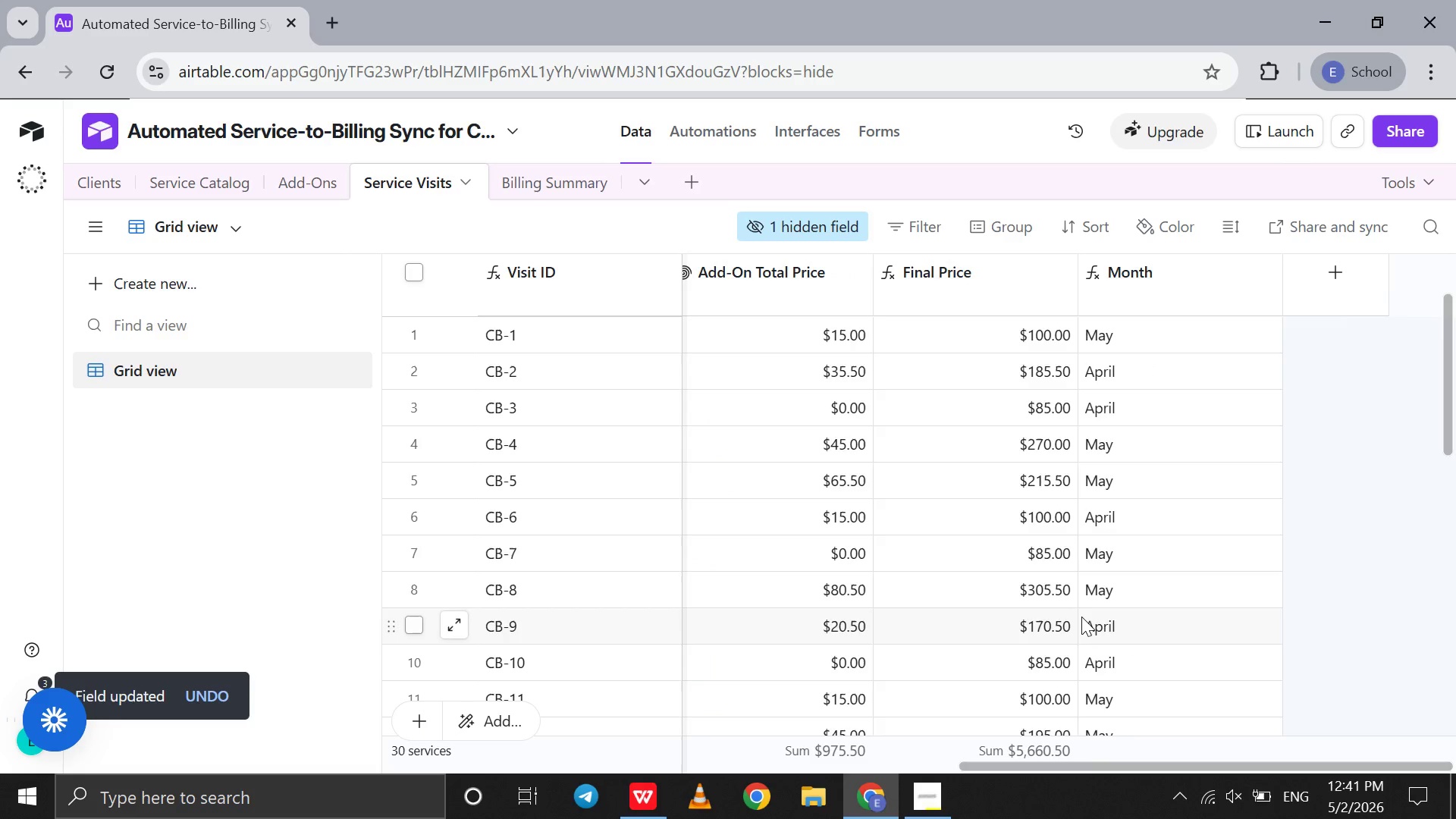 
scroll: coordinate [1081, 617], scroll_direction: up, amount: 4.0
 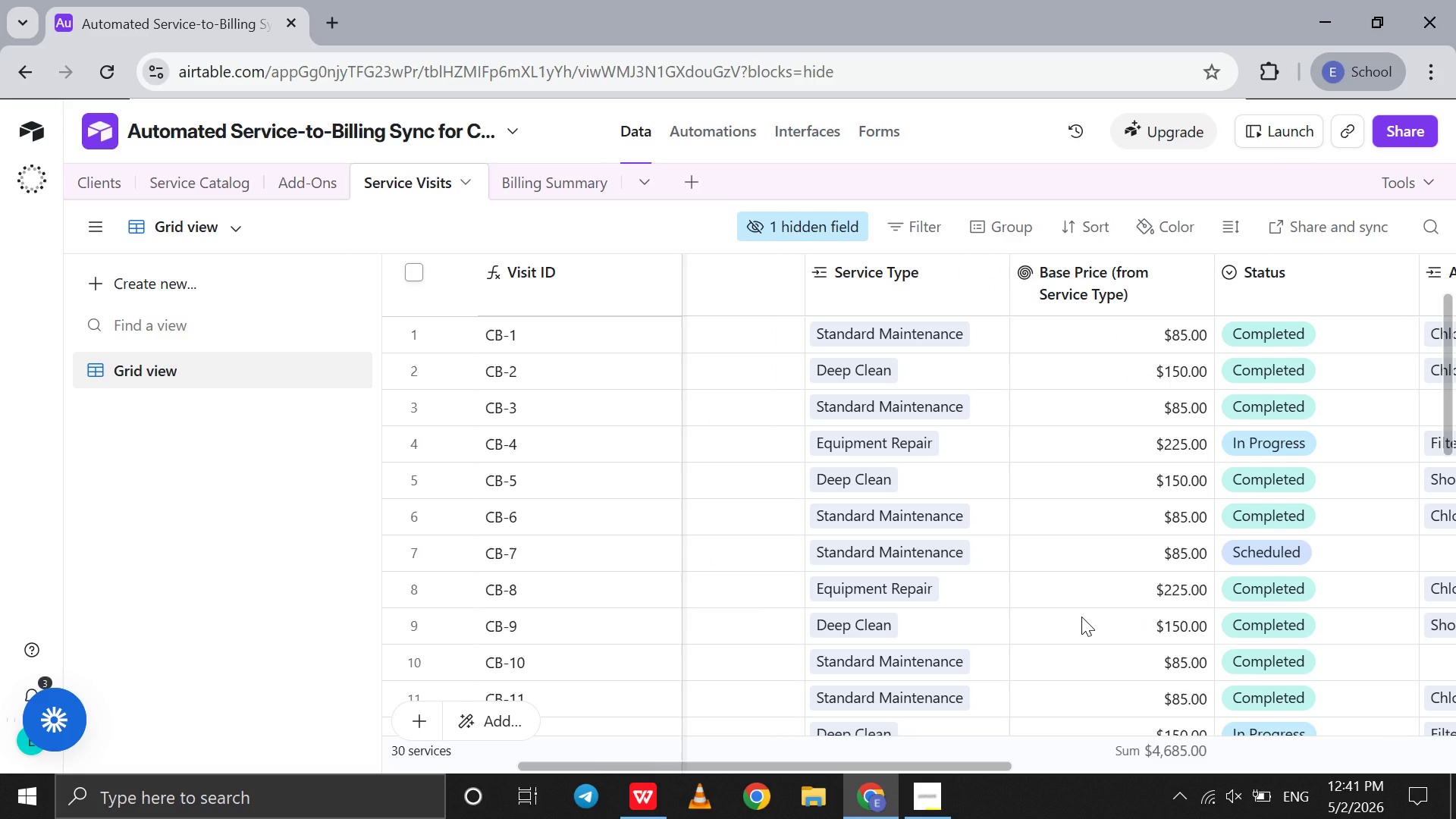 
scroll: coordinate [1009, 588], scroll_direction: down, amount: 7.0
 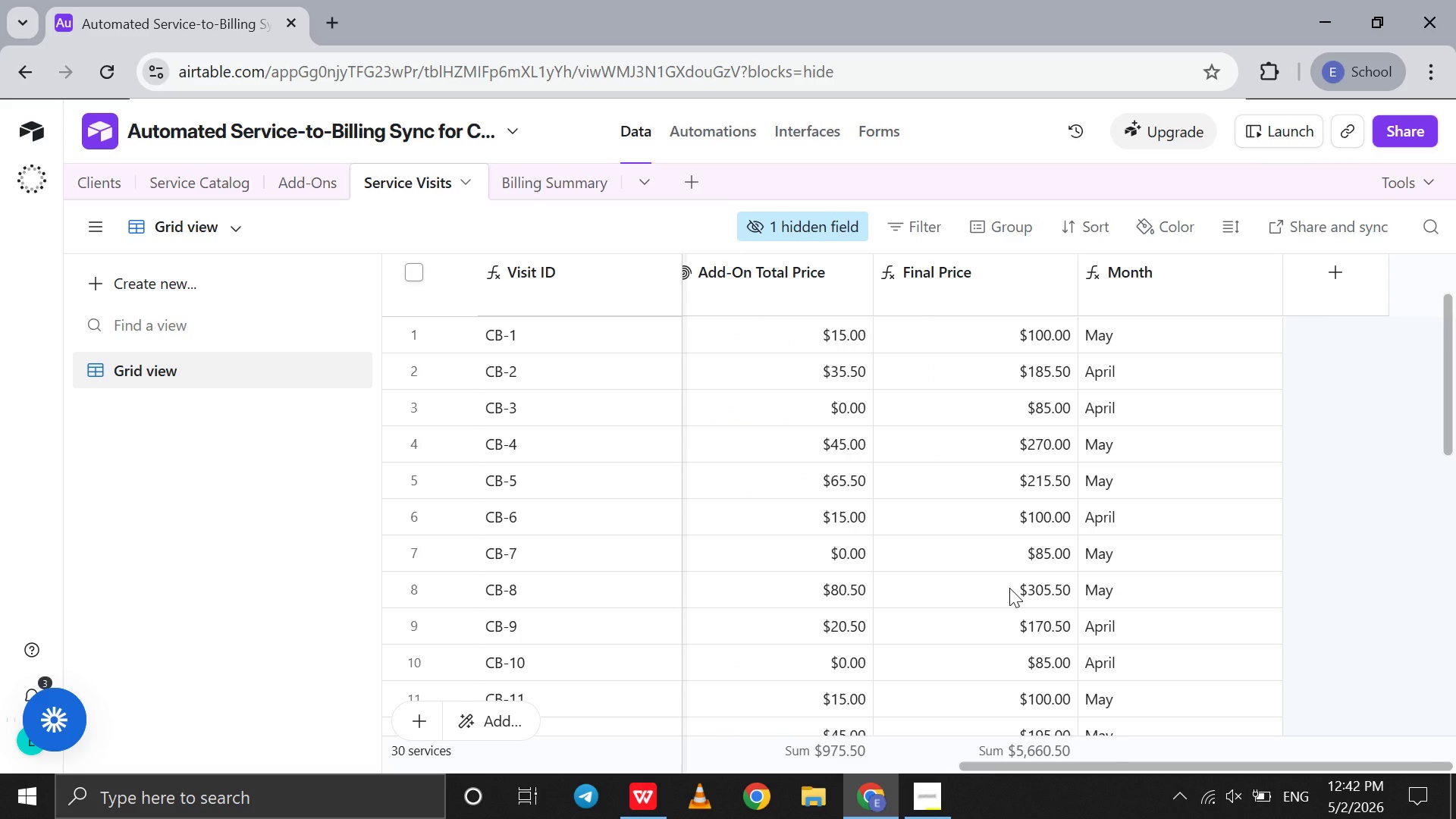 
scroll: coordinate [1009, 588], scroll_direction: up, amount: 6.0
 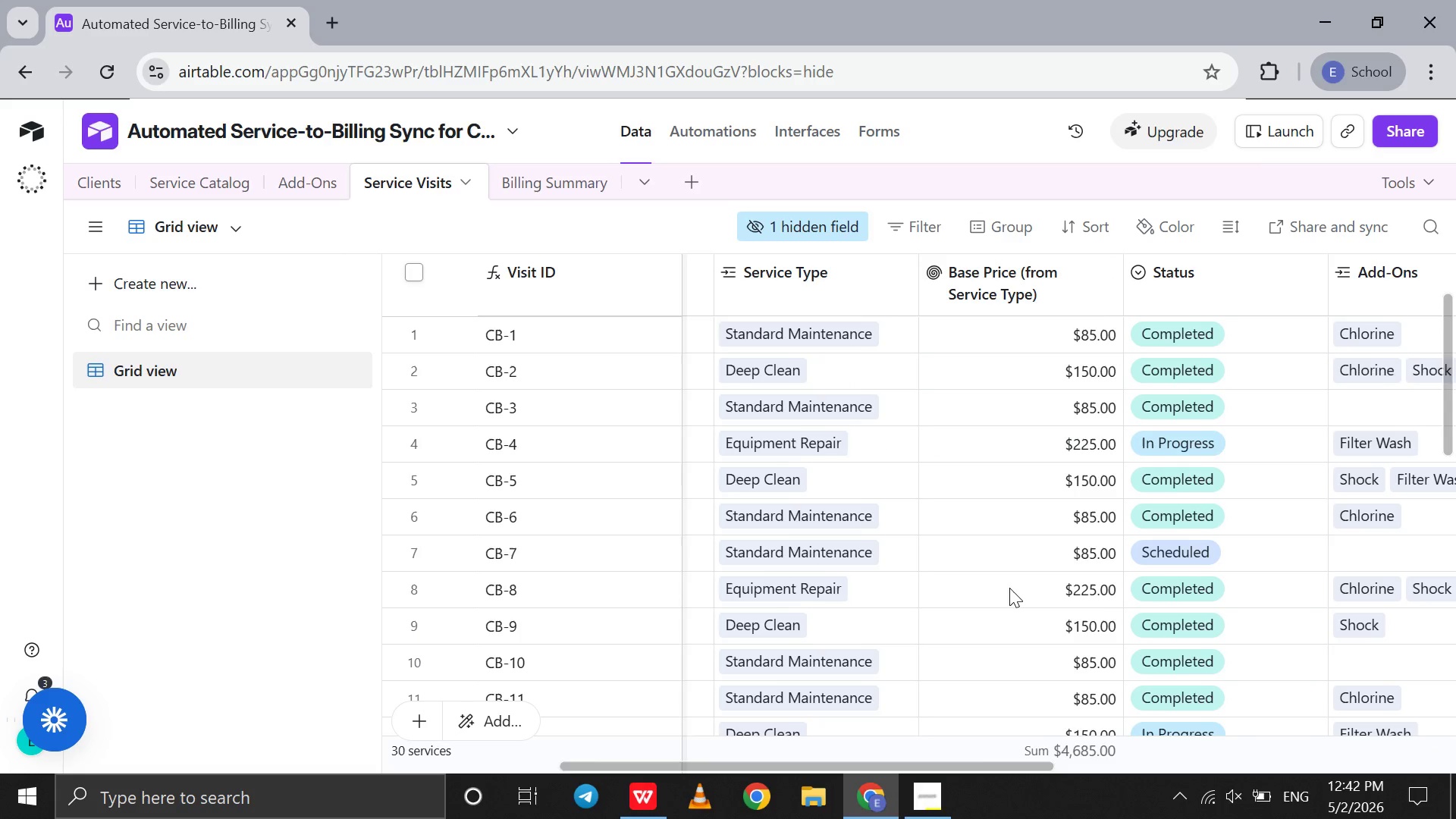 
scroll: coordinate [1009, 588], scroll_direction: down, amount: 9.0
 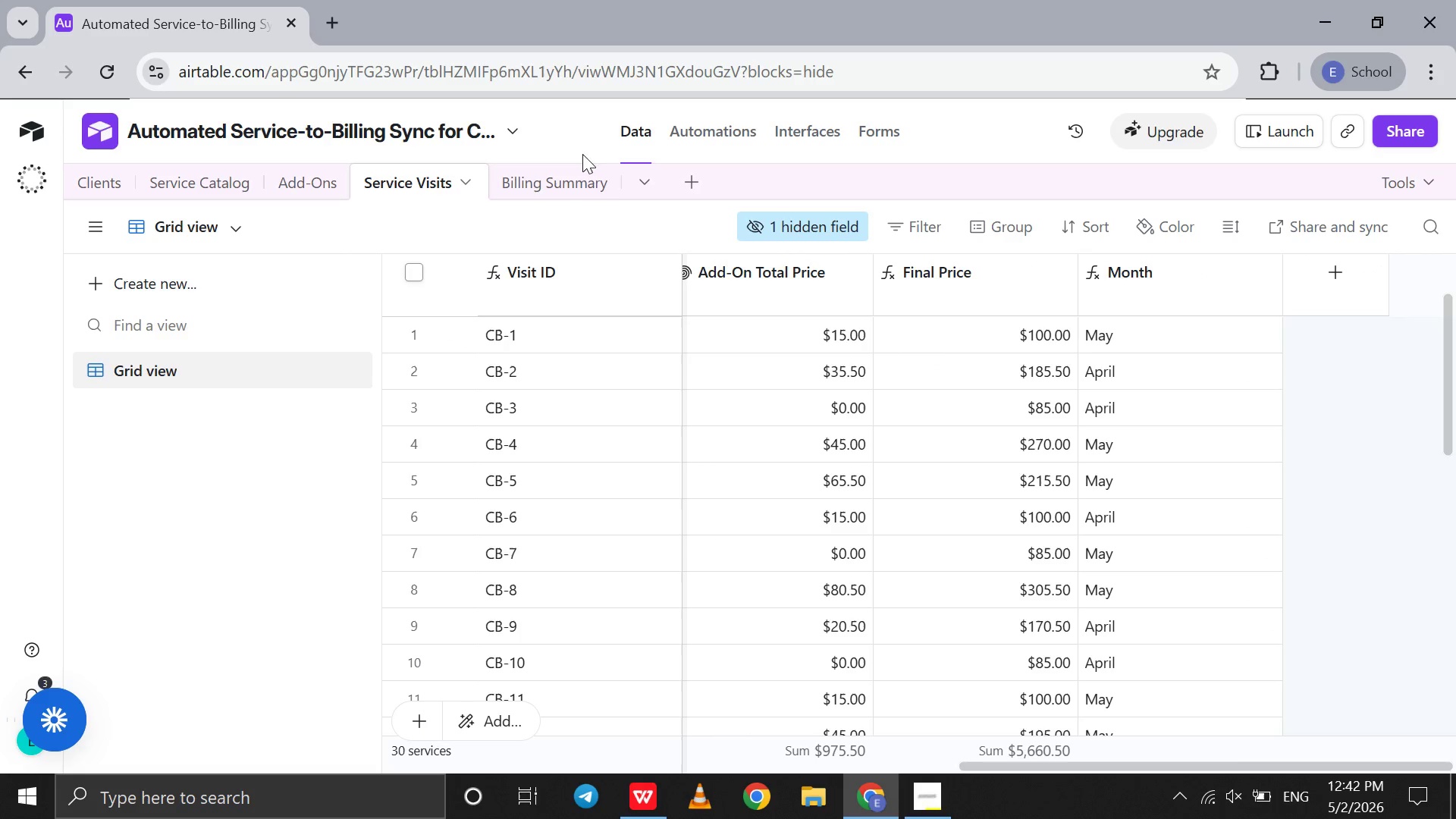 
left_click([576, 164])
 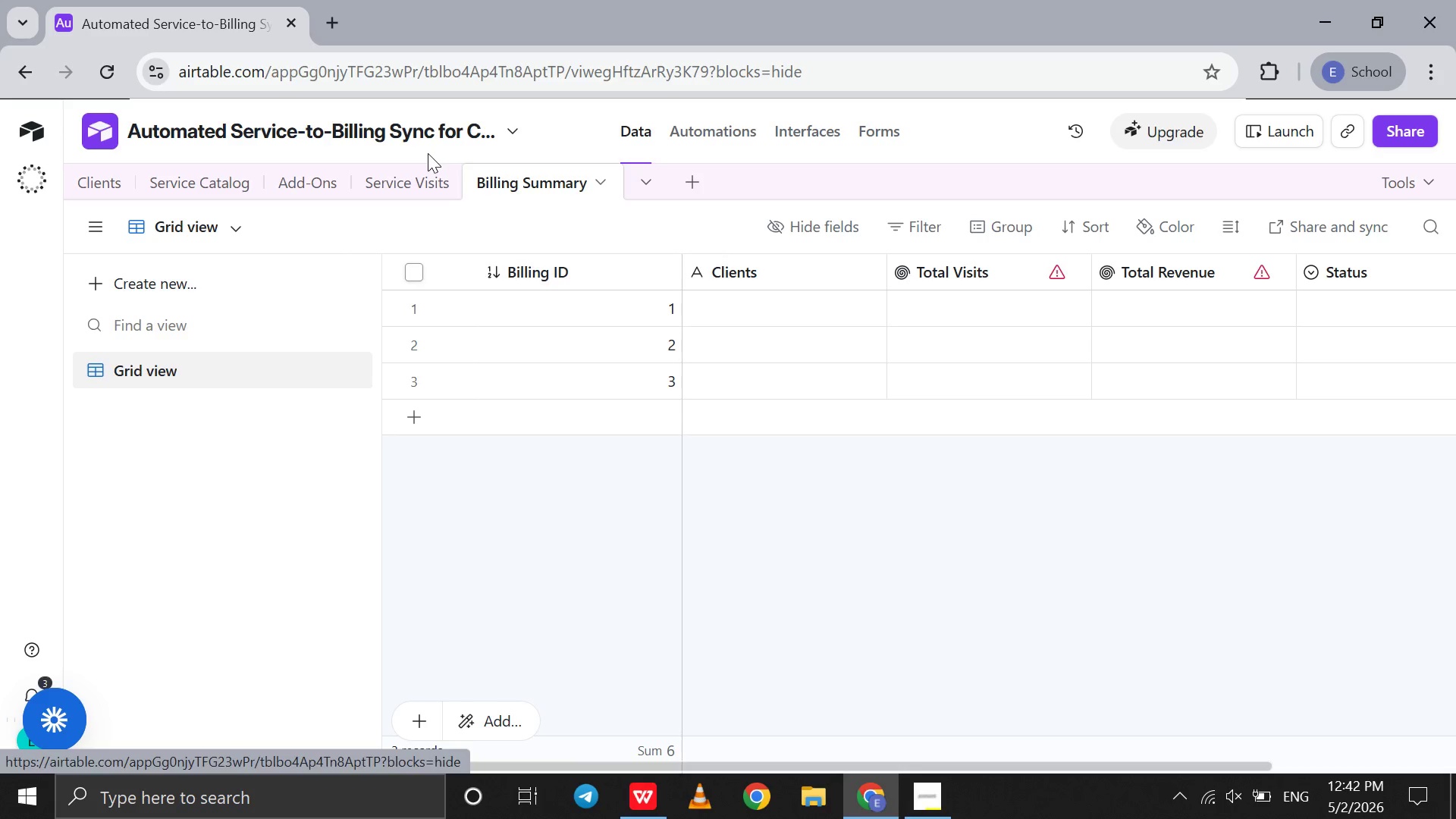 
left_click([402, 170])
 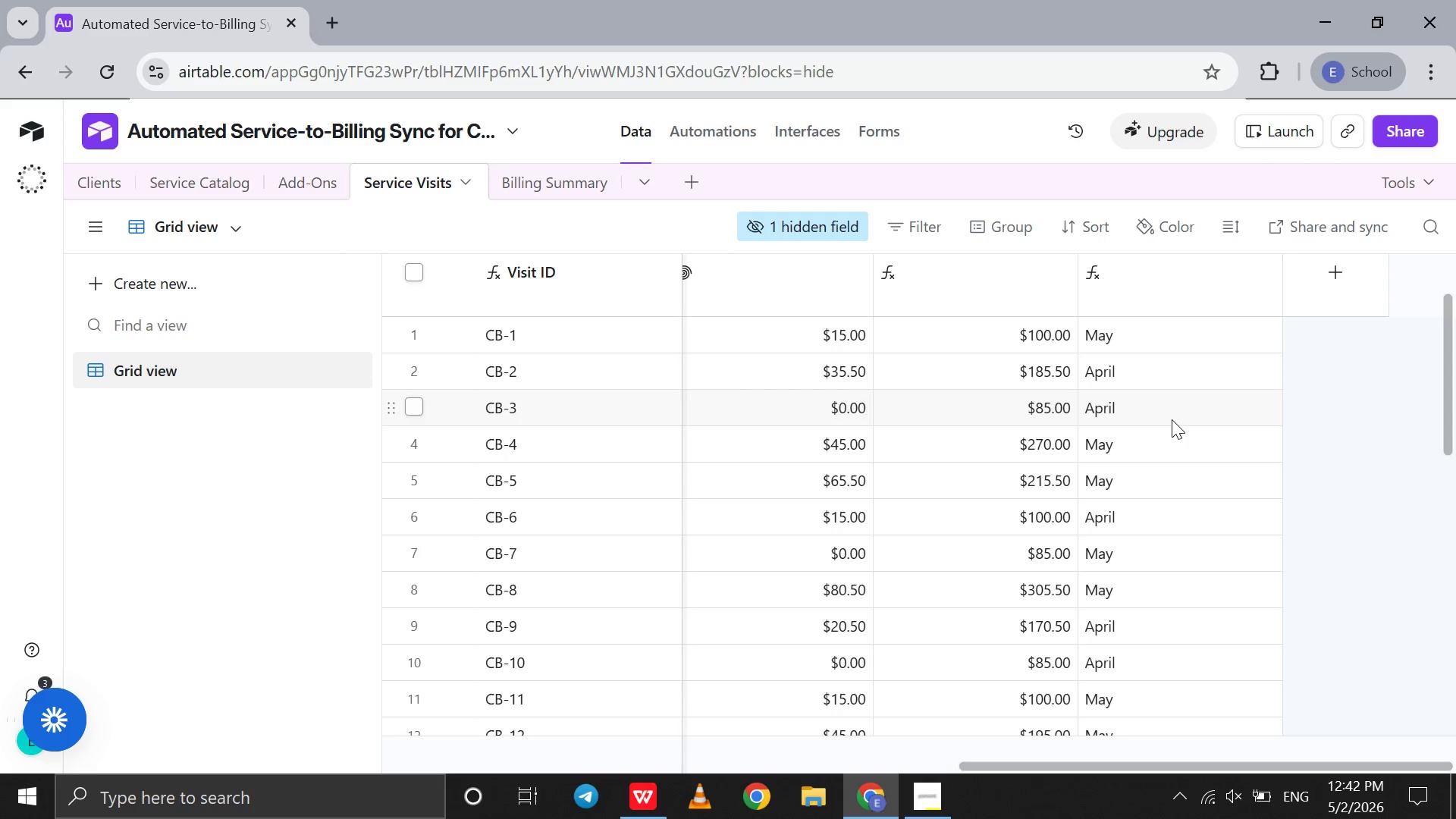 
scroll: coordinate [1172, 419], scroll_direction: down, amount: 5.0
 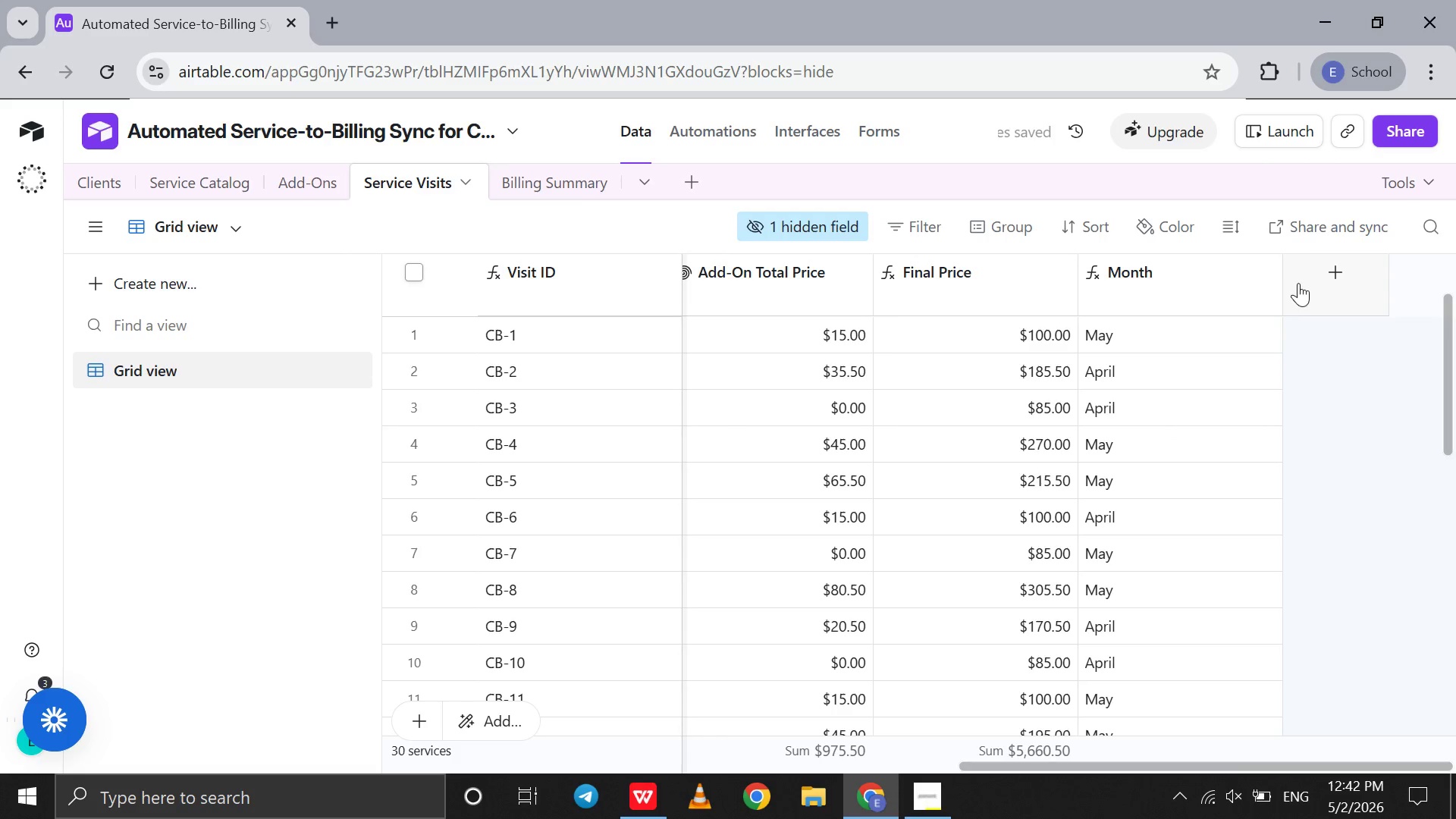 
left_click([1299, 282])
 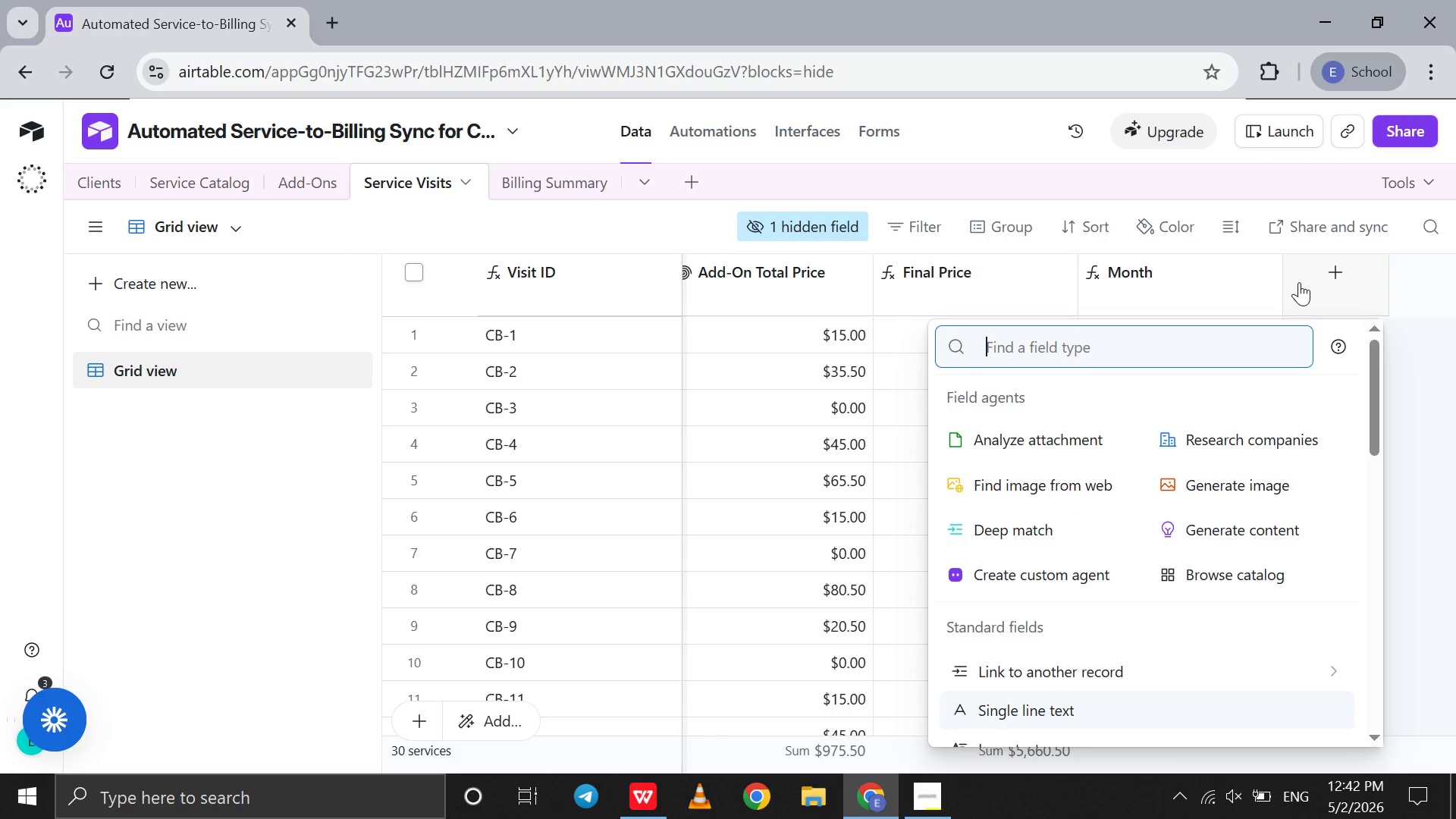 
wait(6.12)
 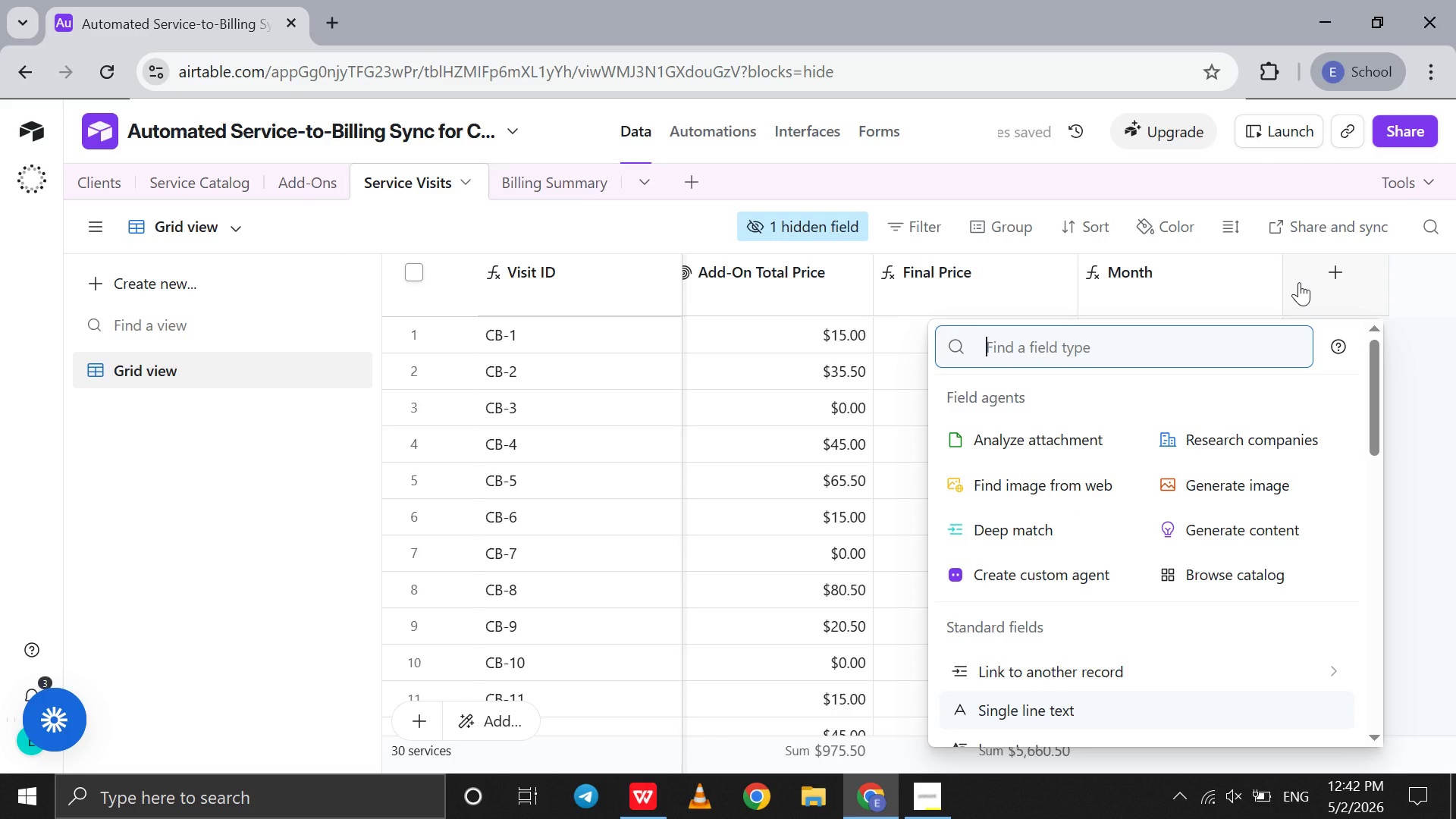 
left_click([1068, 682])
 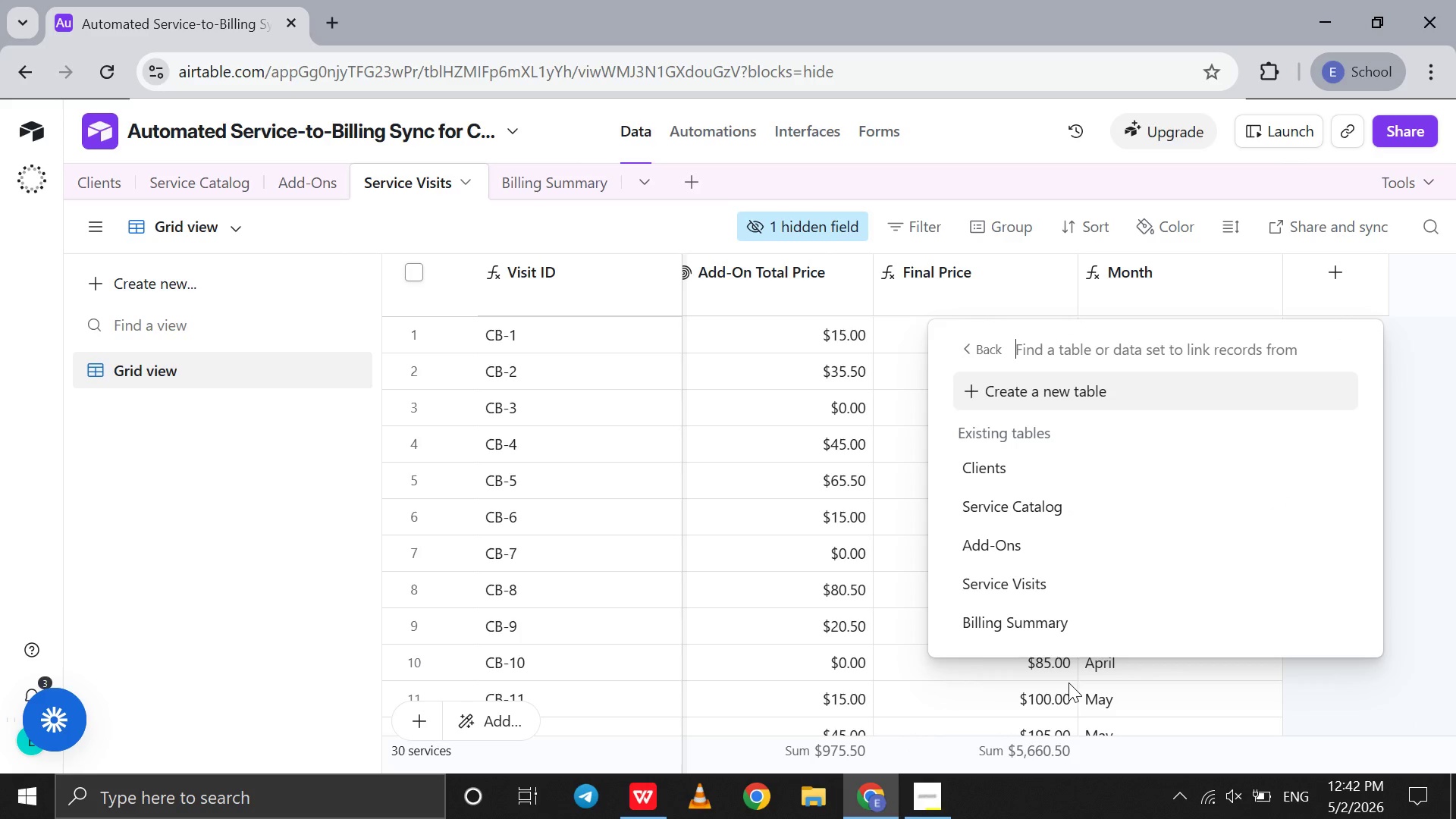 
key(B)
 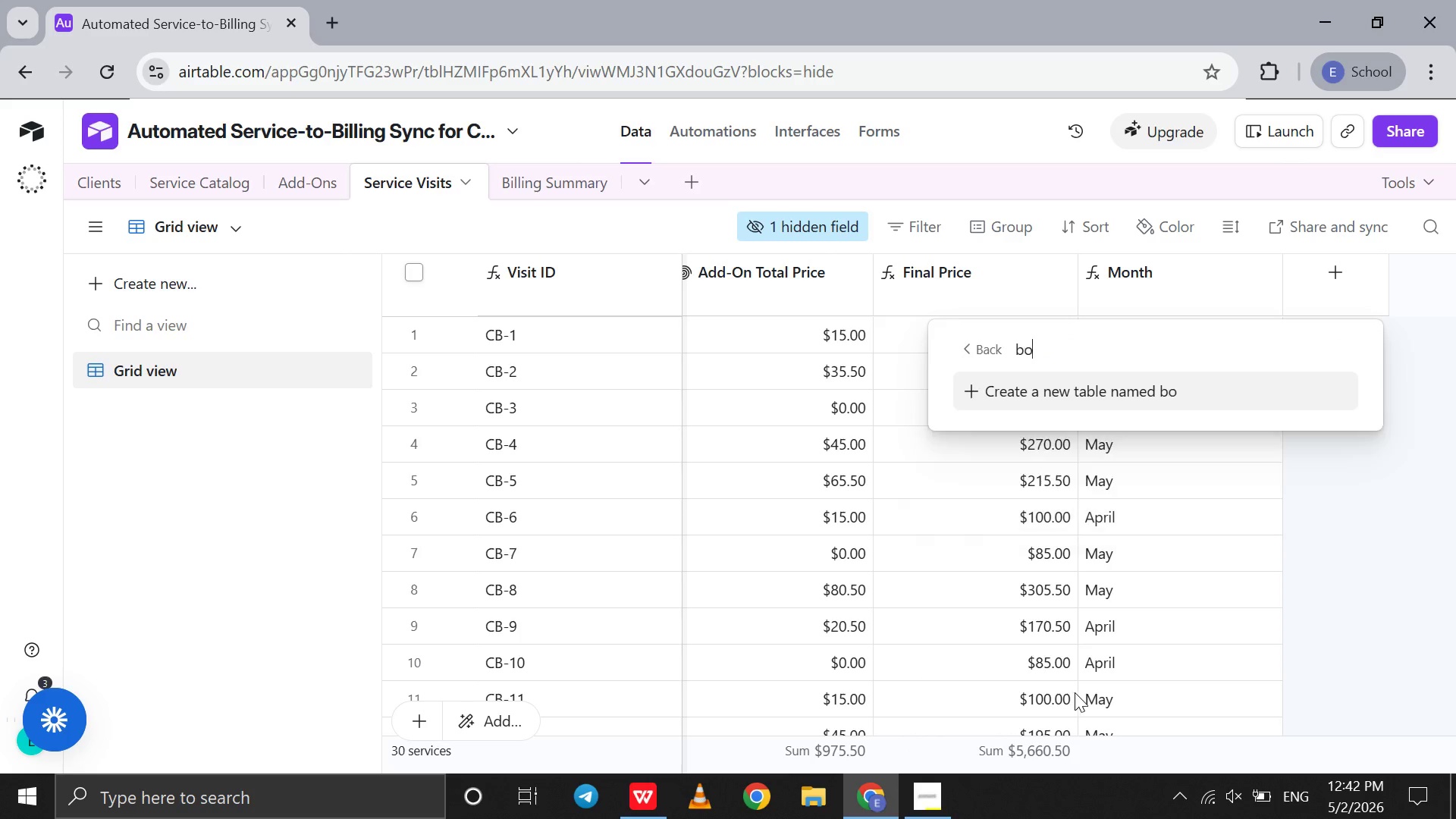 
key(O)
 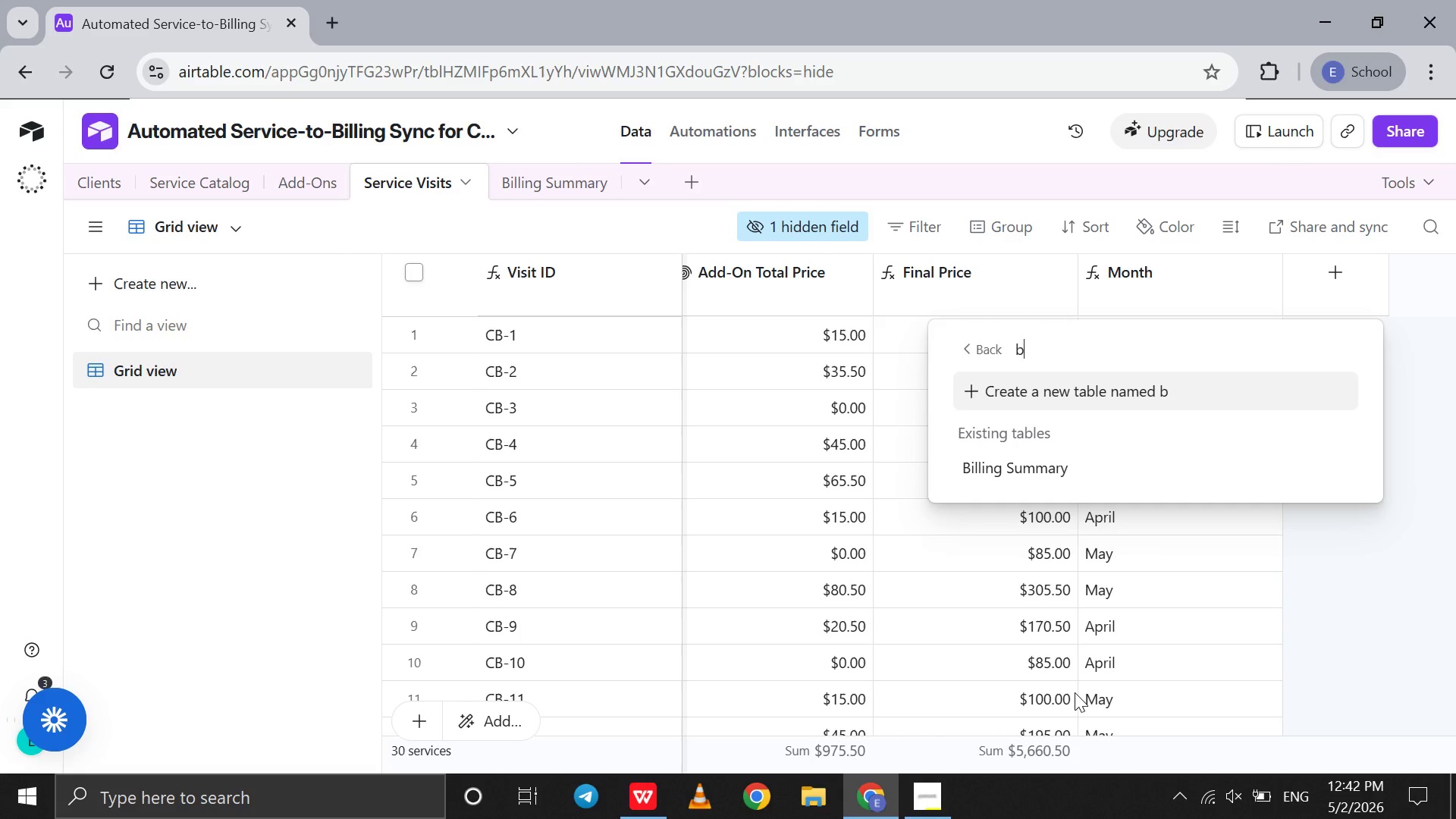 
key(Backspace)
 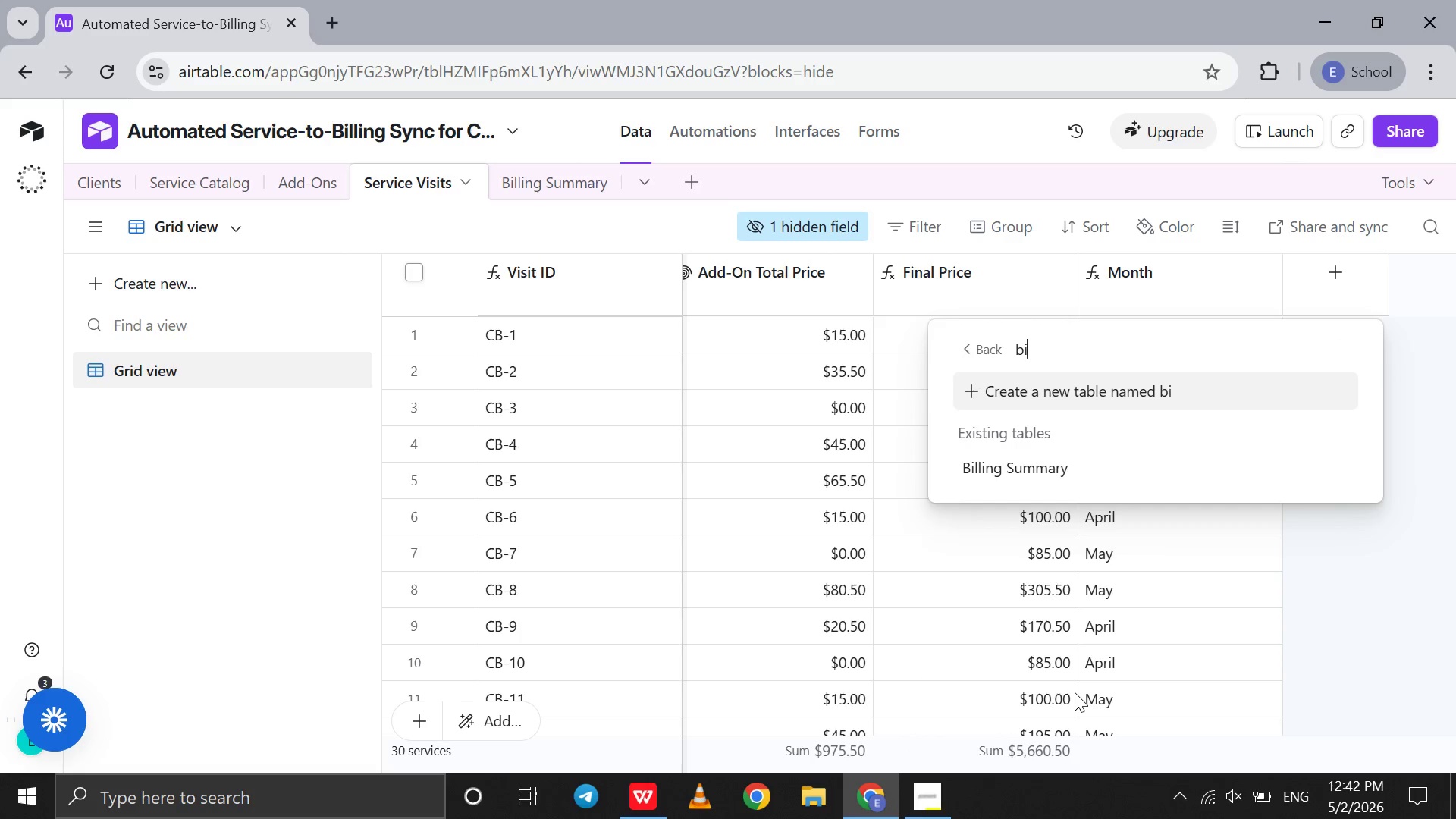 
key(I)
 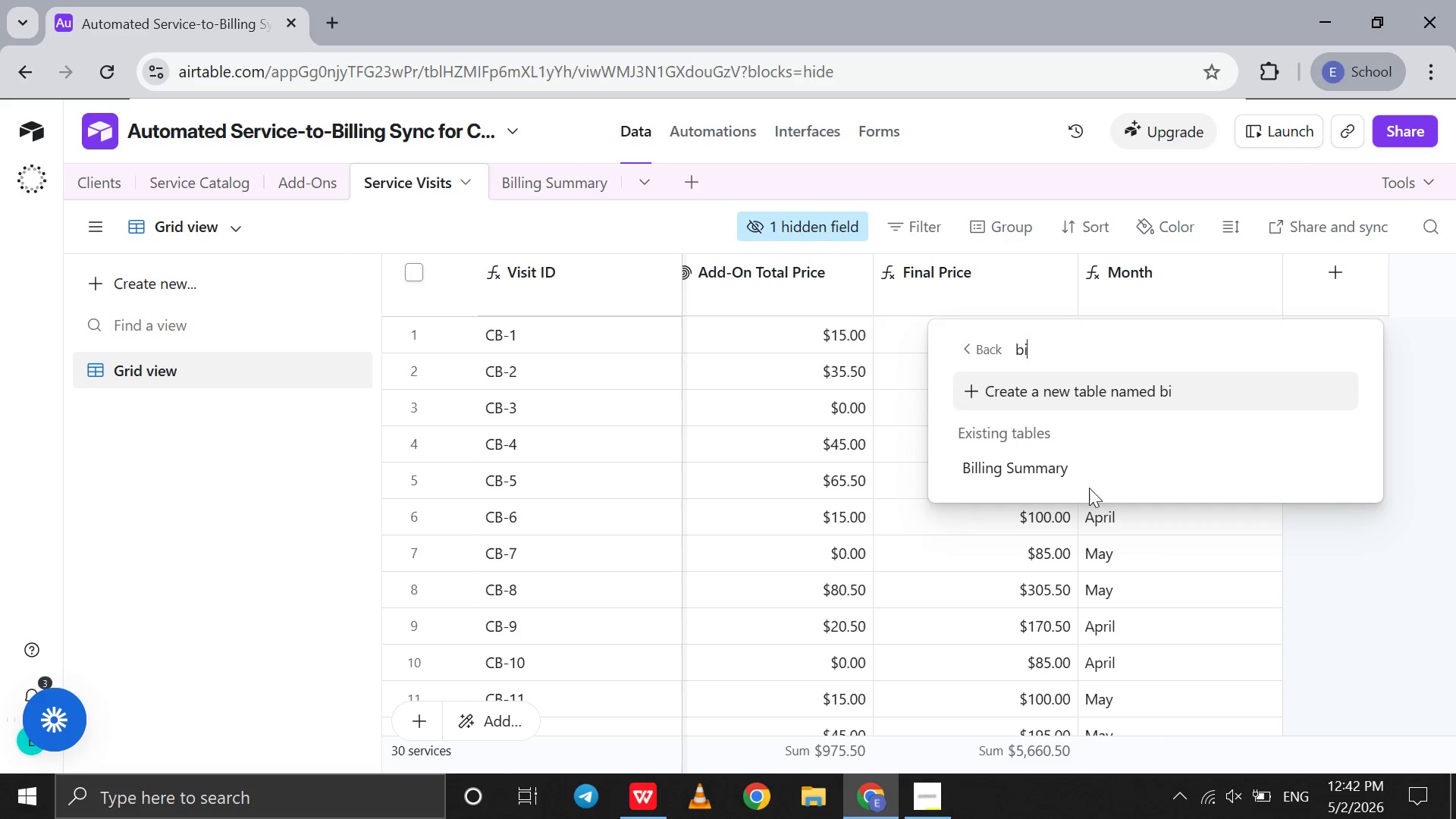 
left_click([1089, 485])
 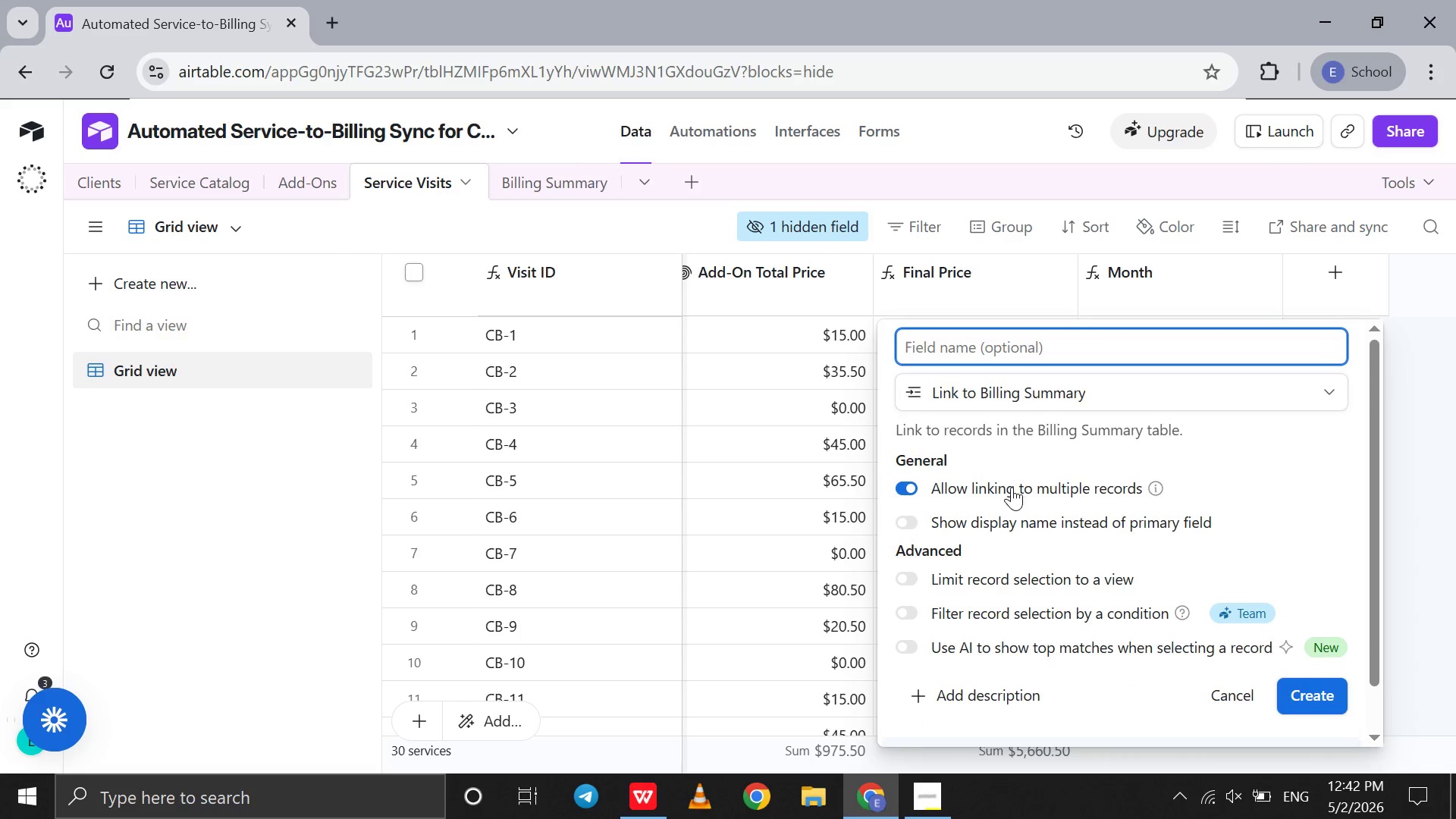 
left_click([1011, 488])
 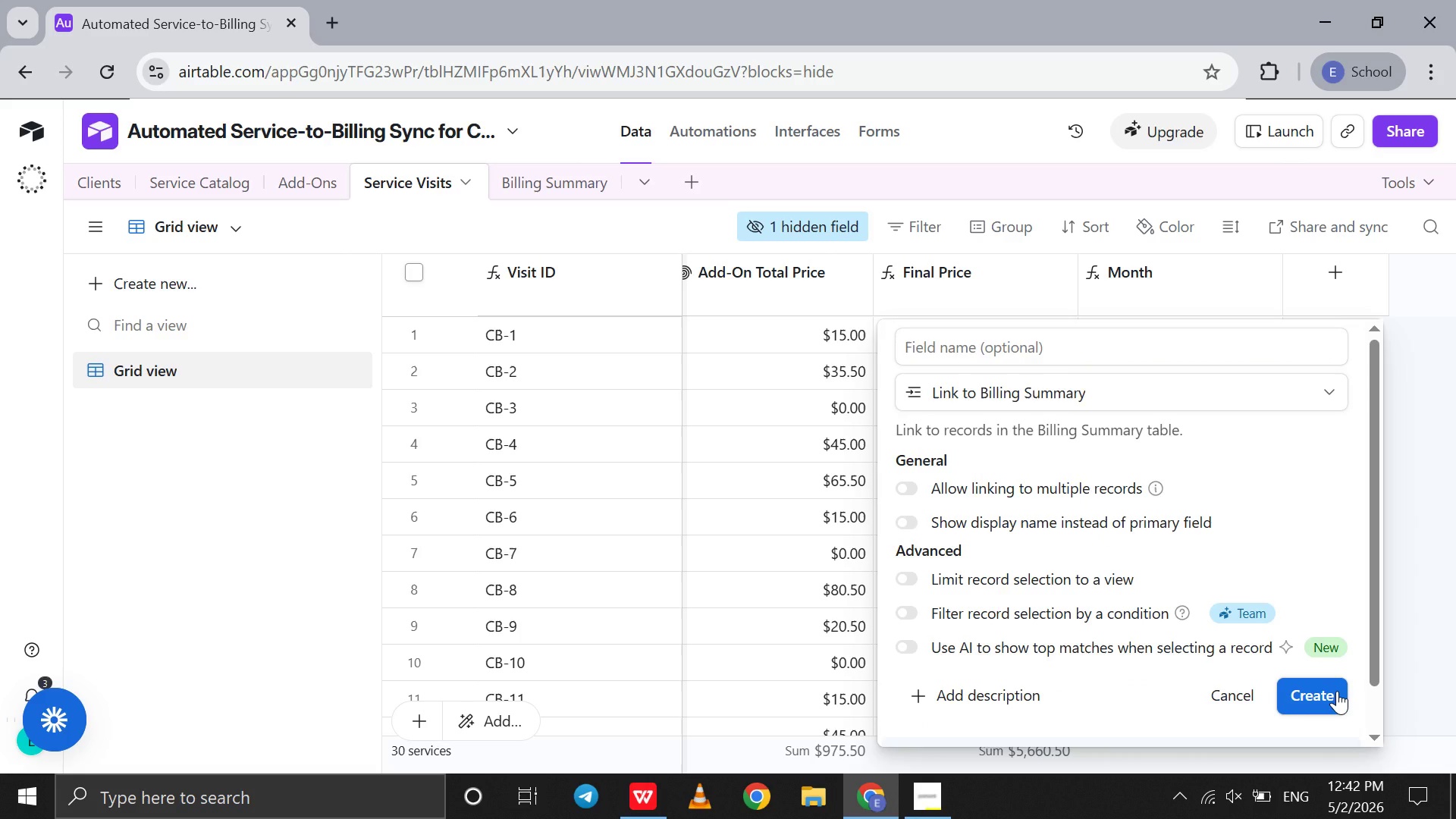 
left_click([1337, 691])
 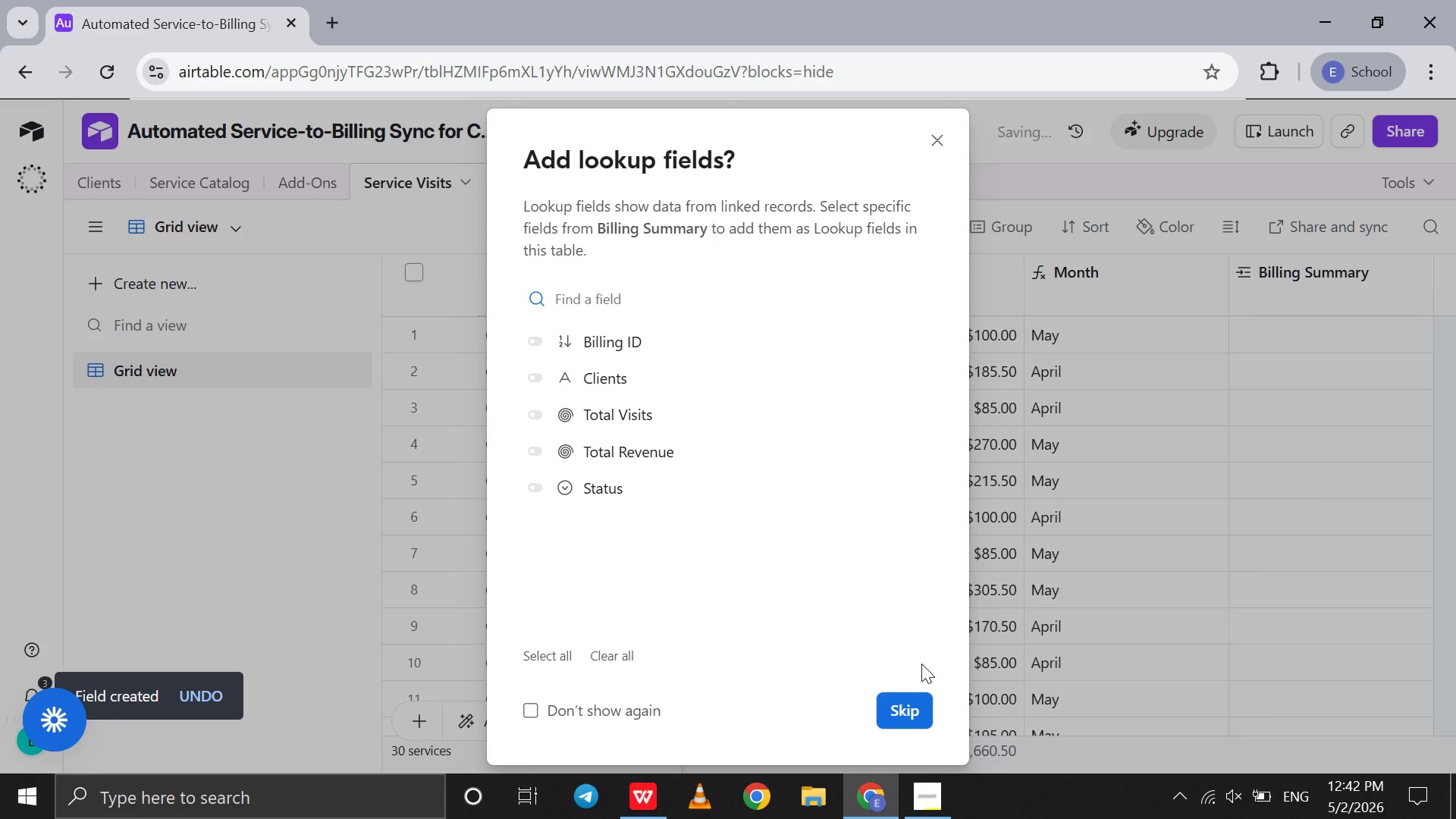 
left_click([909, 716])
 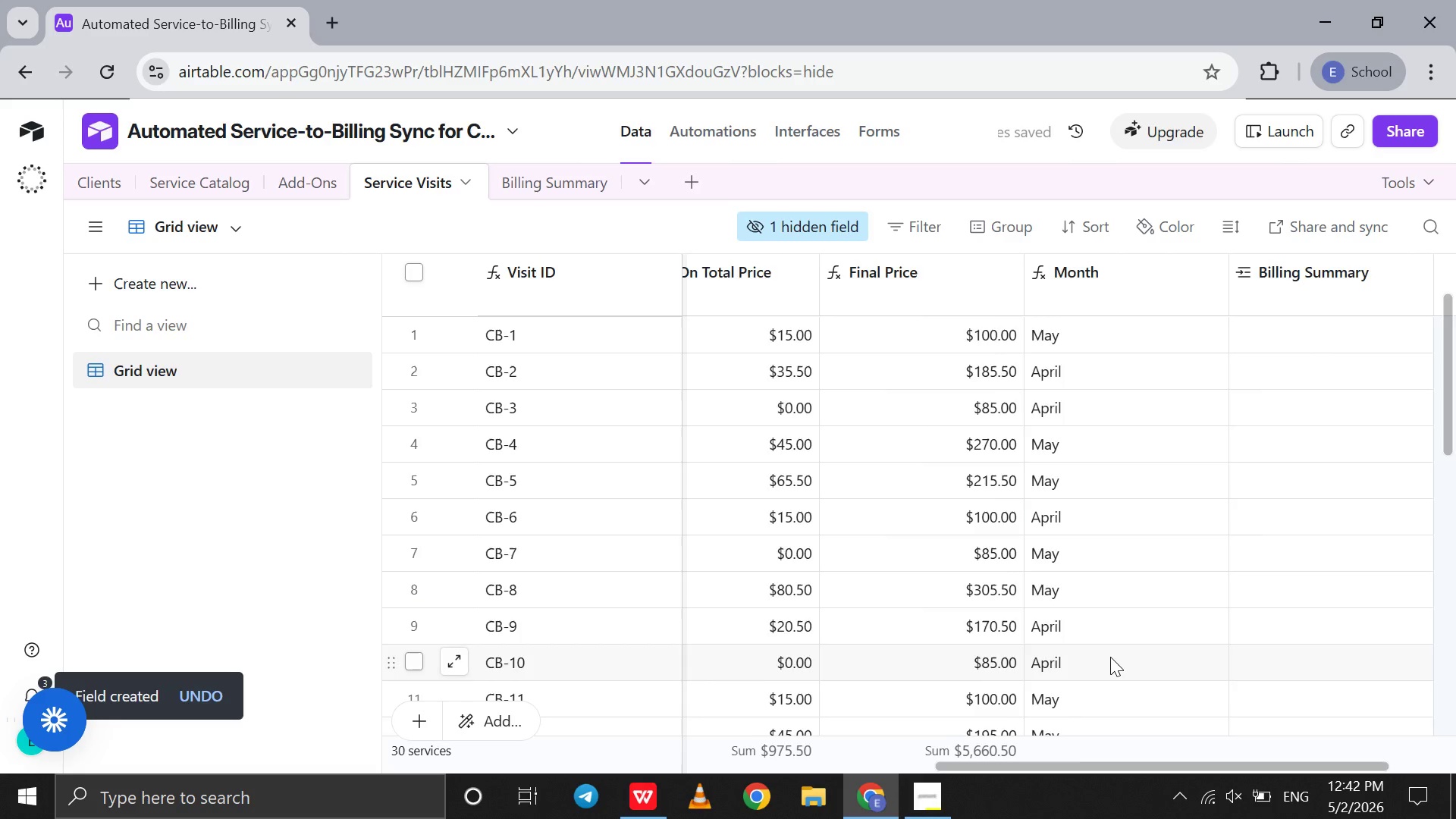 
scroll: coordinate [1110, 657], scroll_direction: down, amount: 6.0
 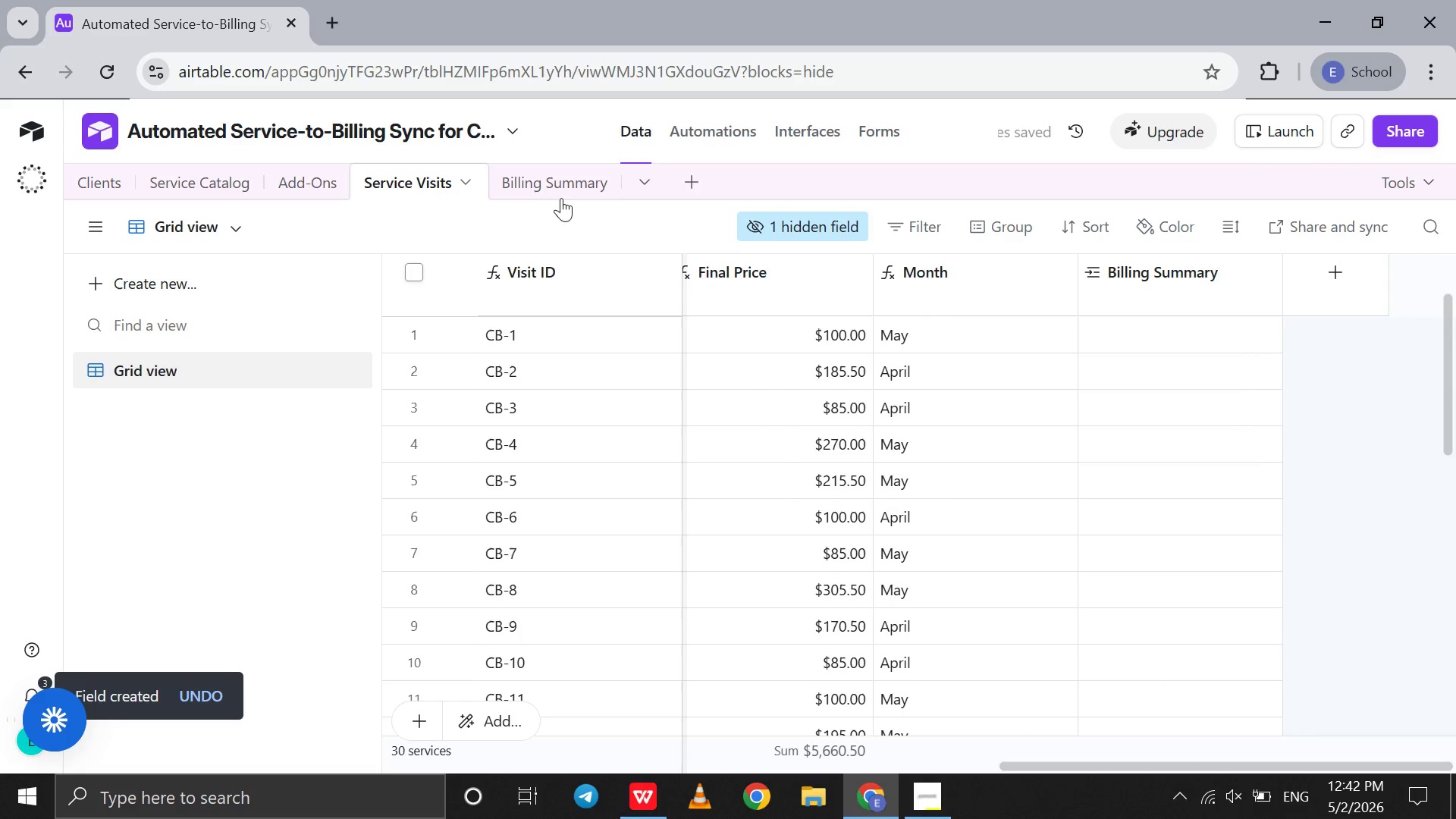 
left_click([554, 193])
 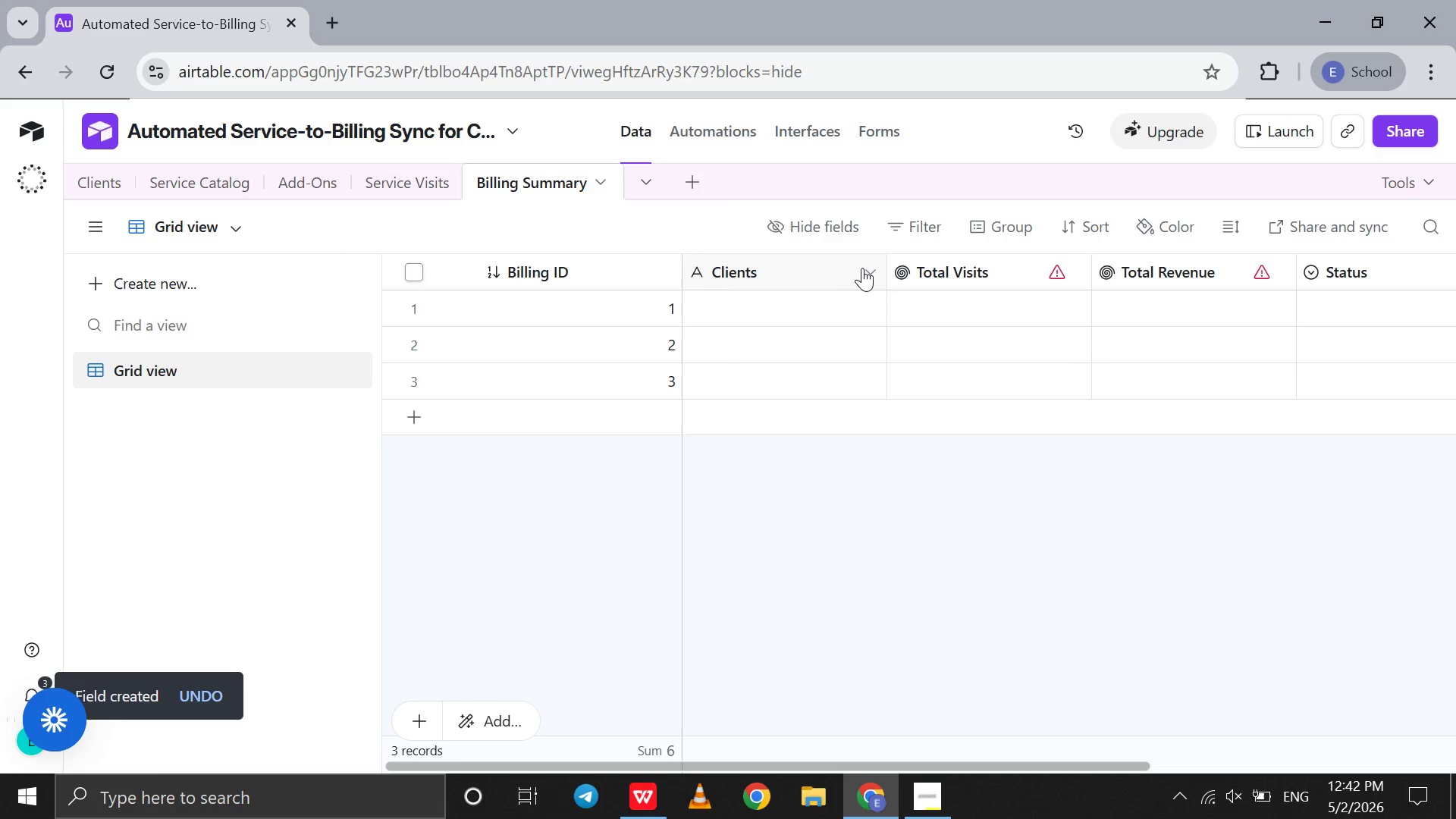 
left_click([863, 268])
 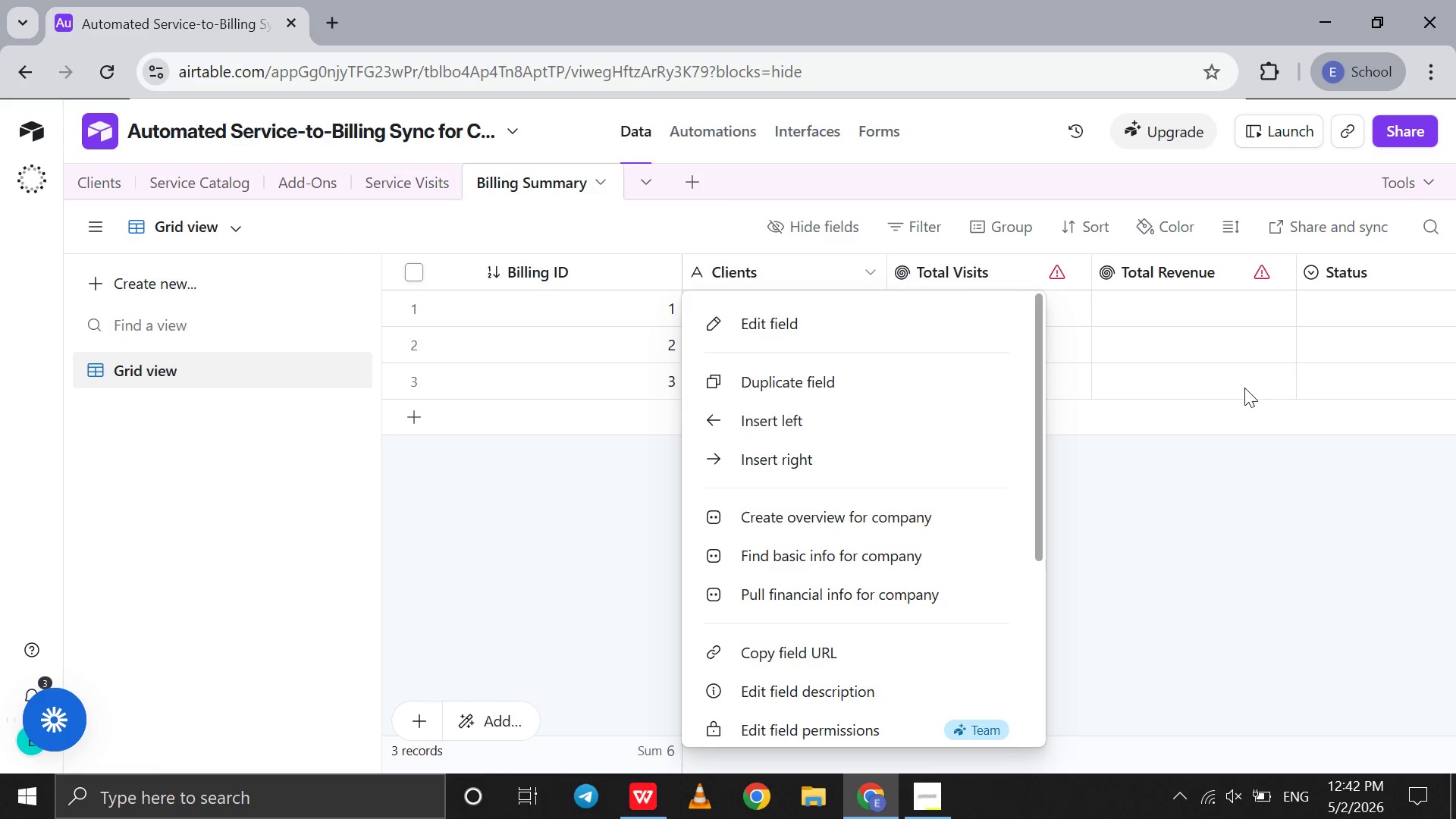 
left_click([1304, 510])
 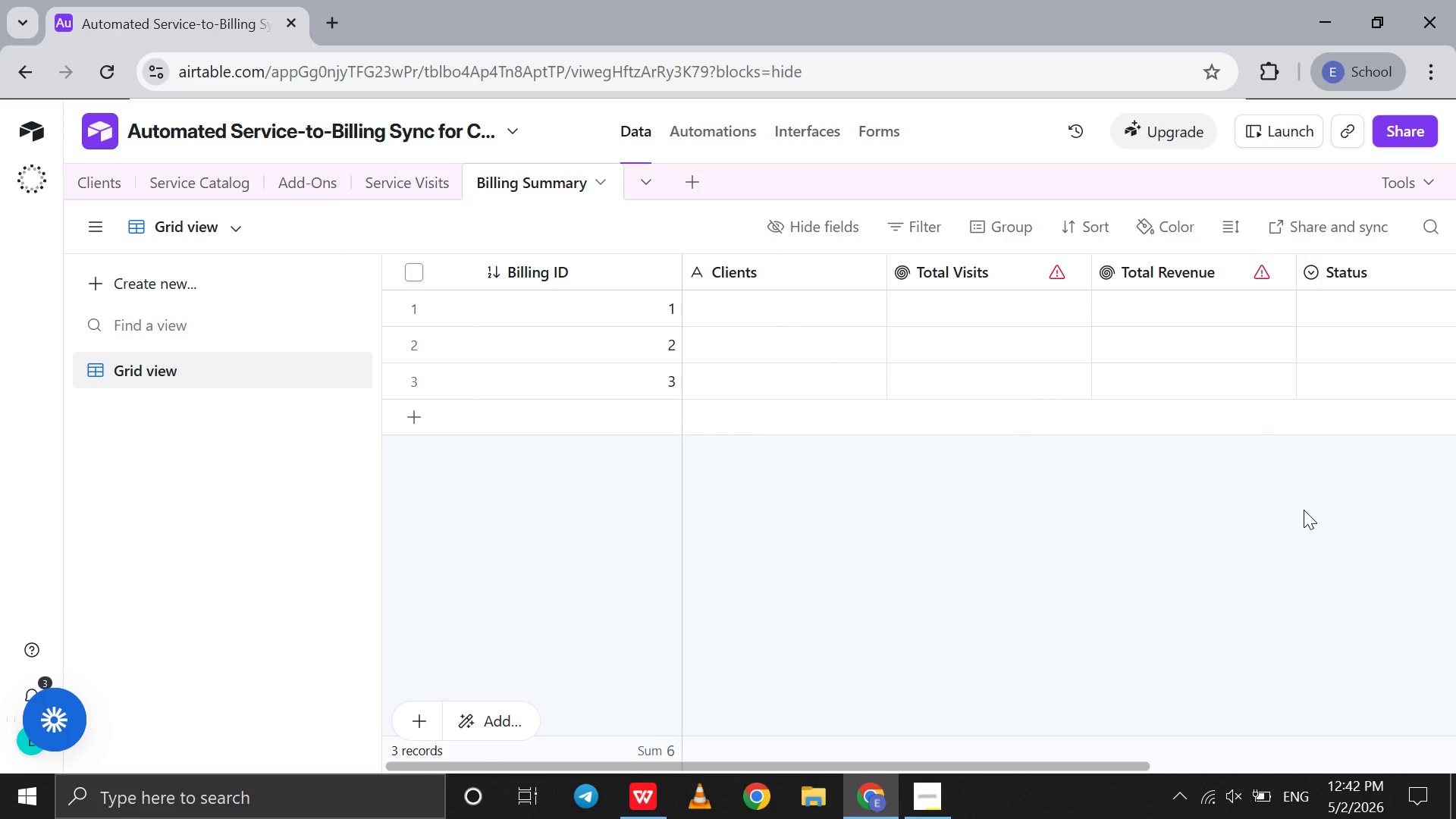 
scroll: coordinate [1304, 510], scroll_direction: down, amount: 7.0
 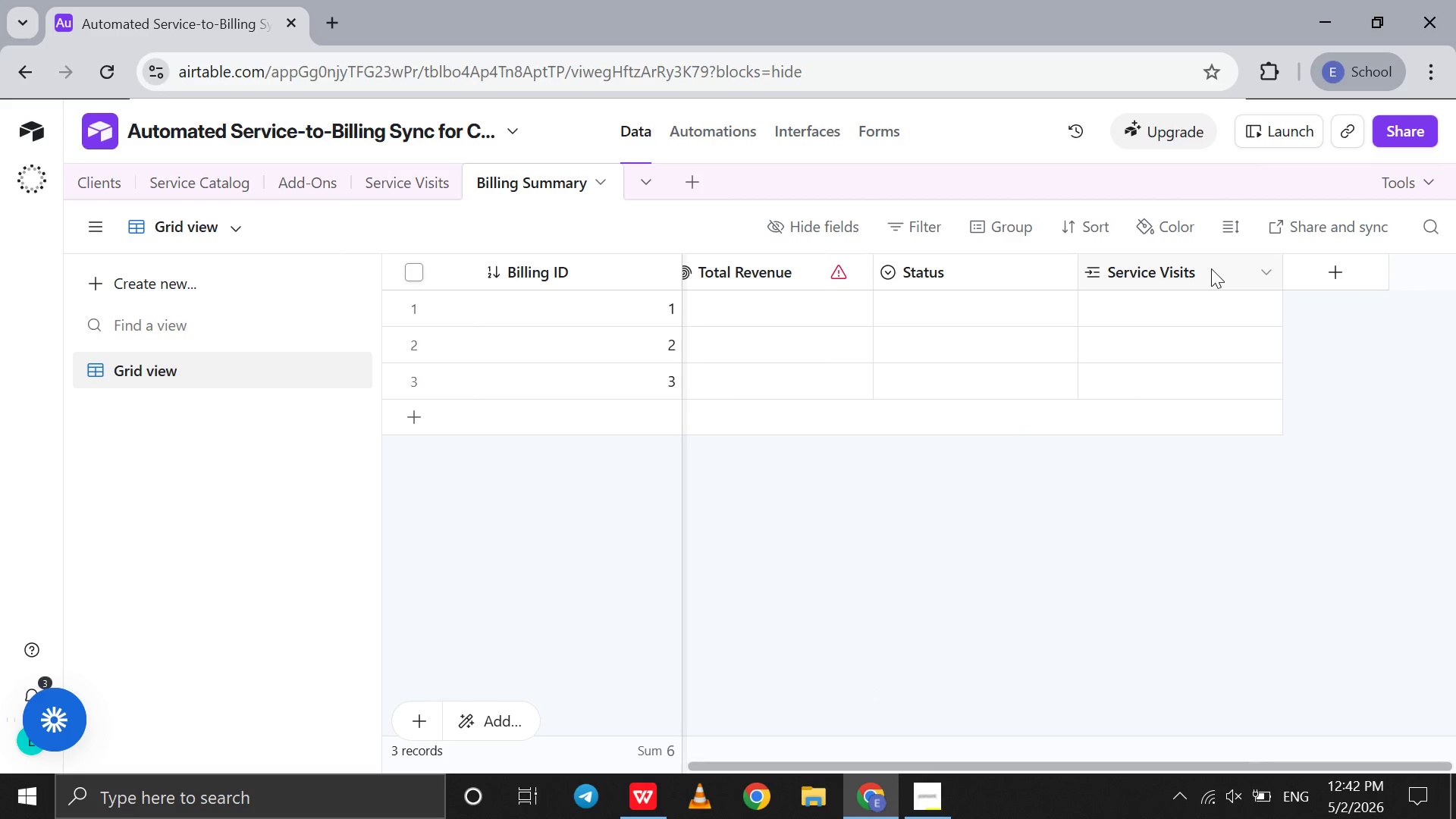 
left_click_drag(start_coordinate=[1211, 268], to_coordinate=[792, 251])
 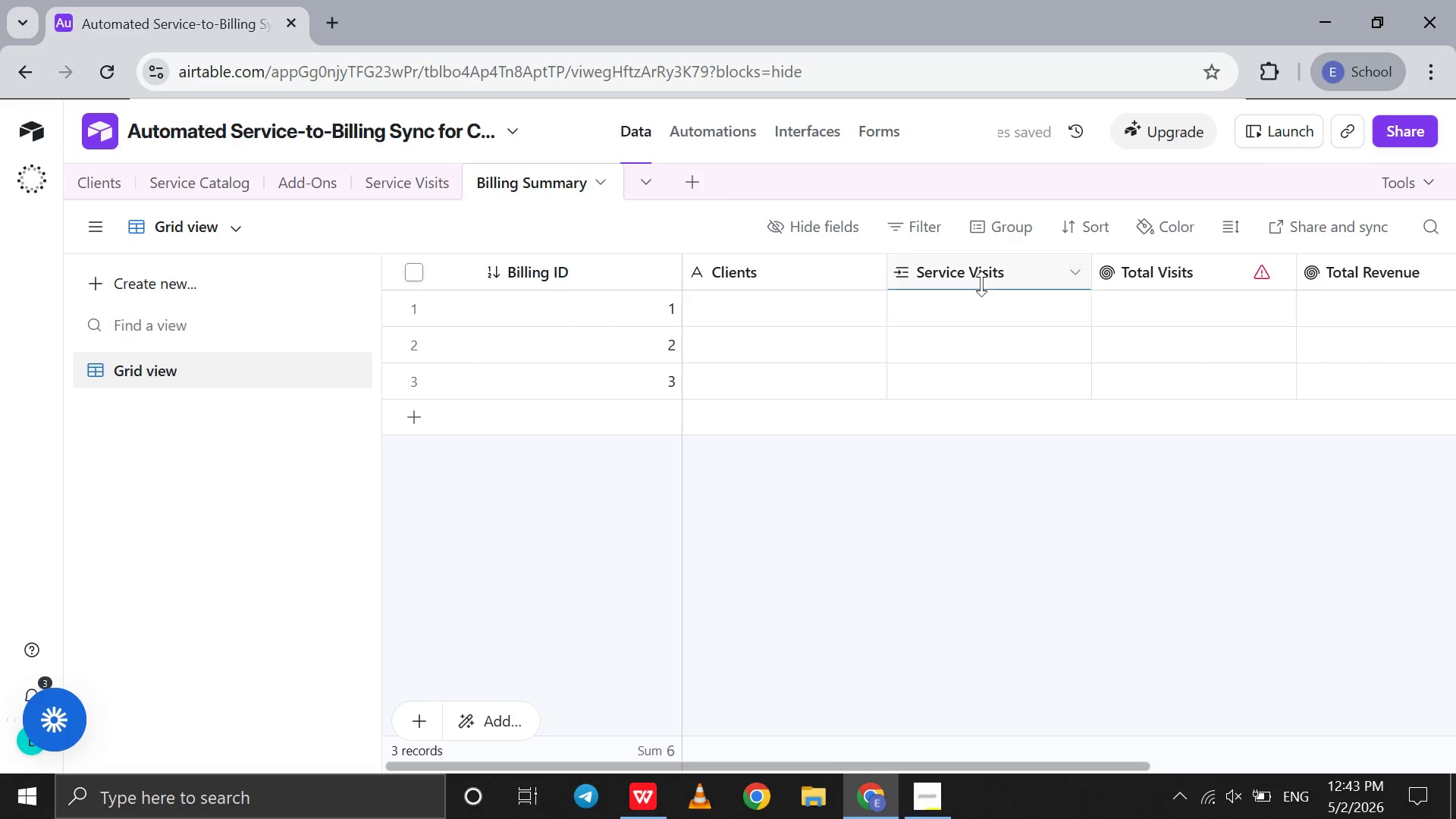 
left_click_drag(start_coordinate=[978, 282], to_coordinate=[932, 284])
 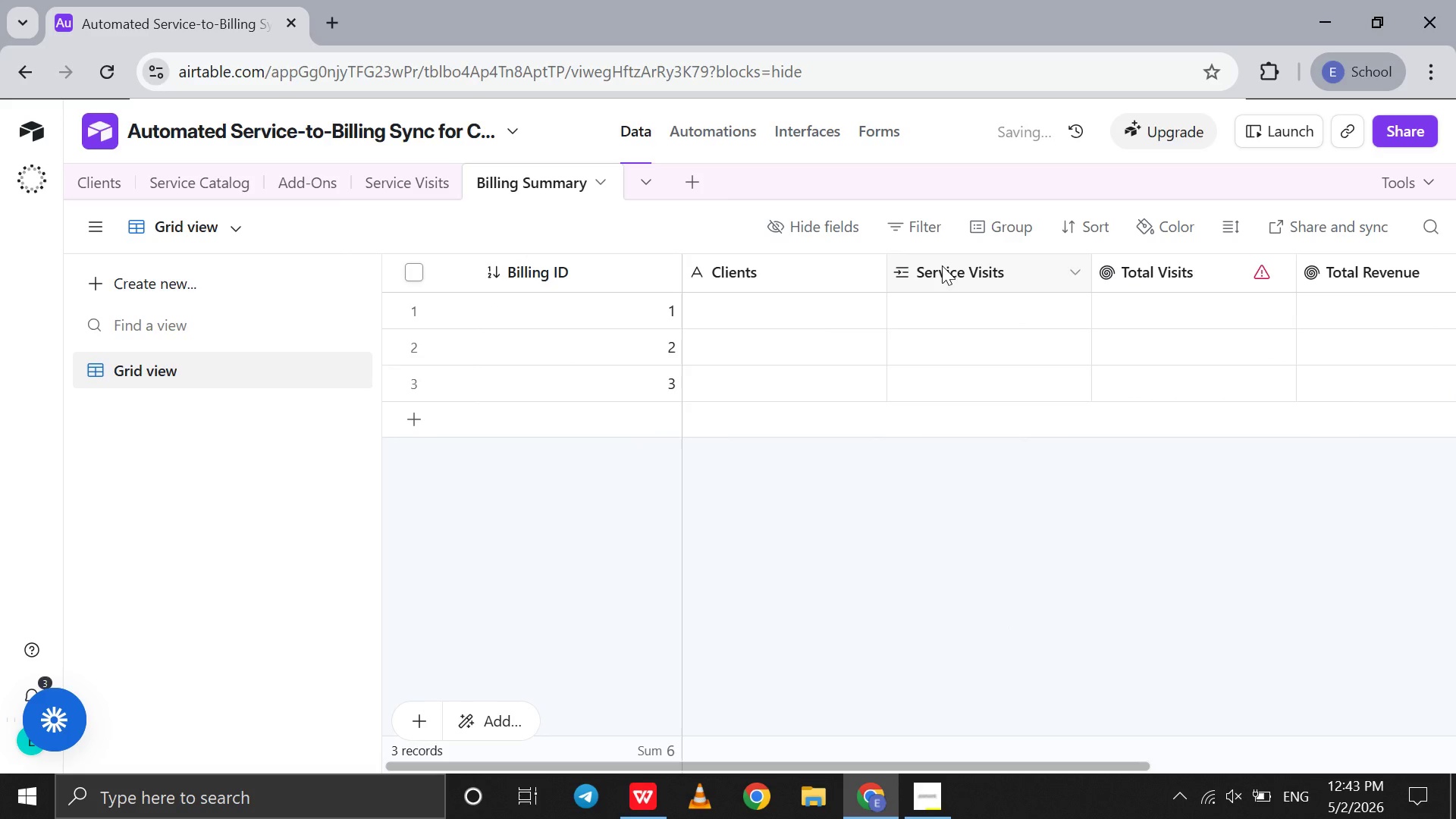 
left_click_drag(start_coordinate=[942, 265], to_coordinate=[734, 285])
 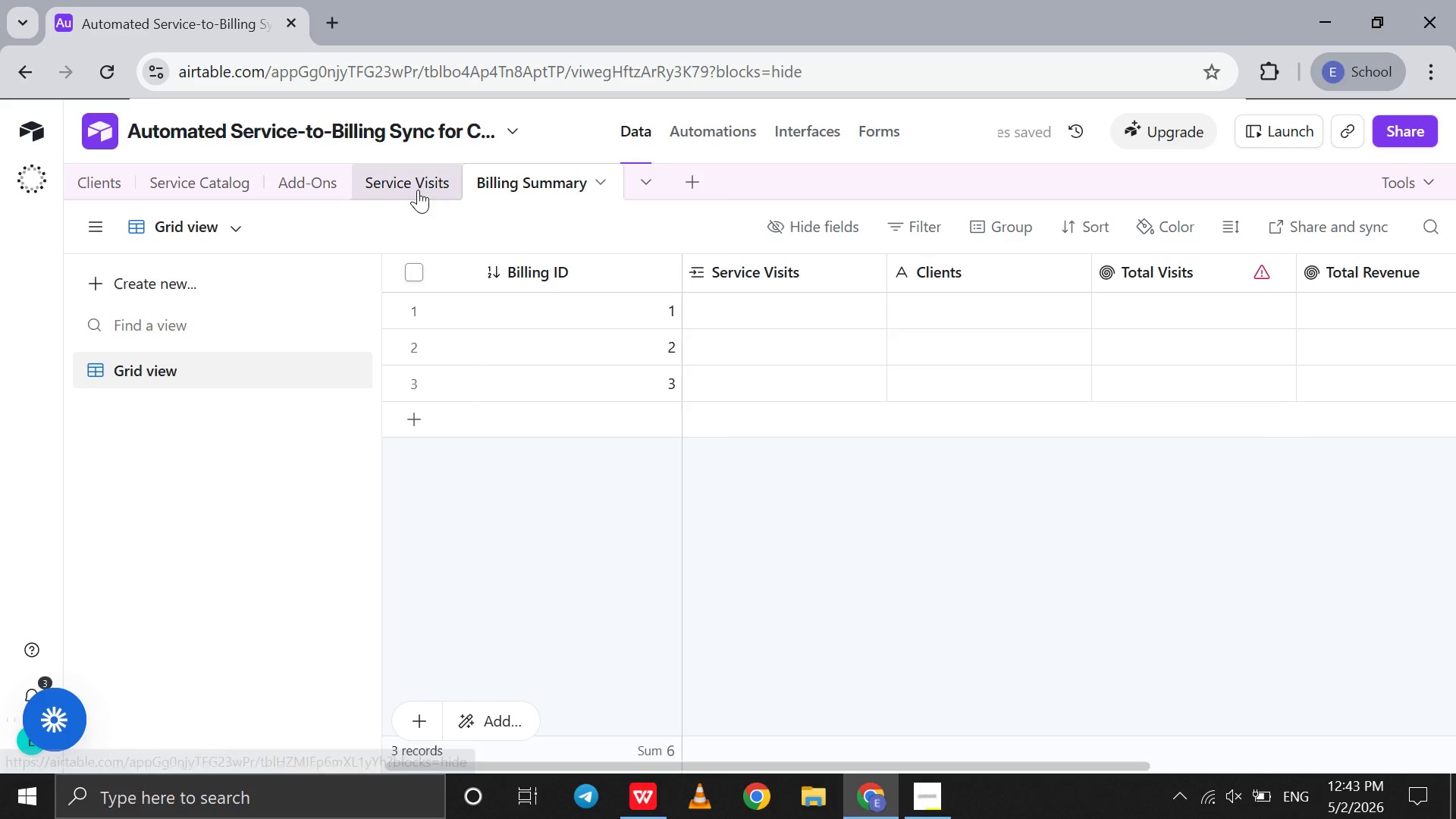 
left_click([418, 190])
 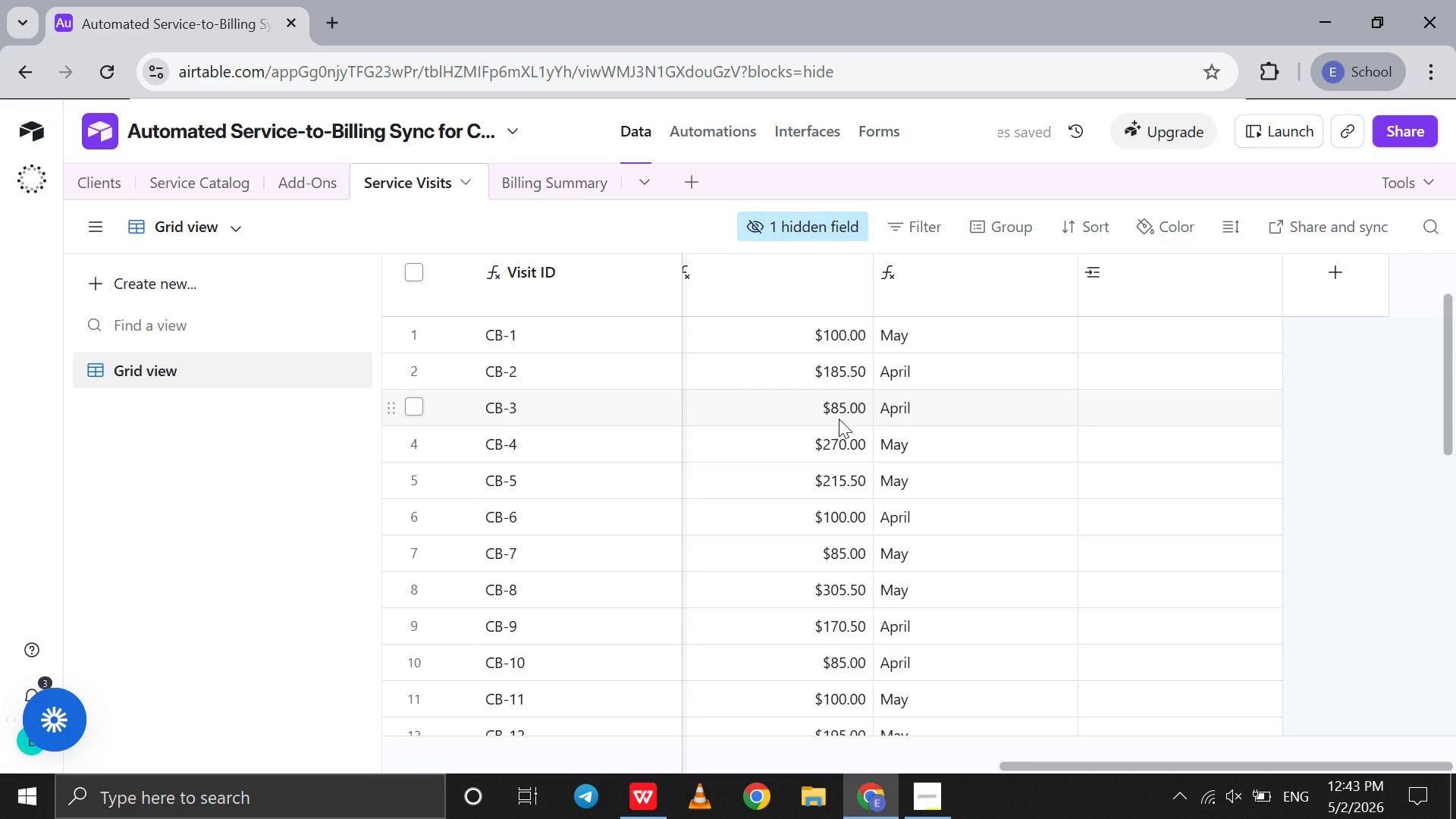 
scroll: coordinate [839, 419], scroll_direction: up, amount: 56.0
 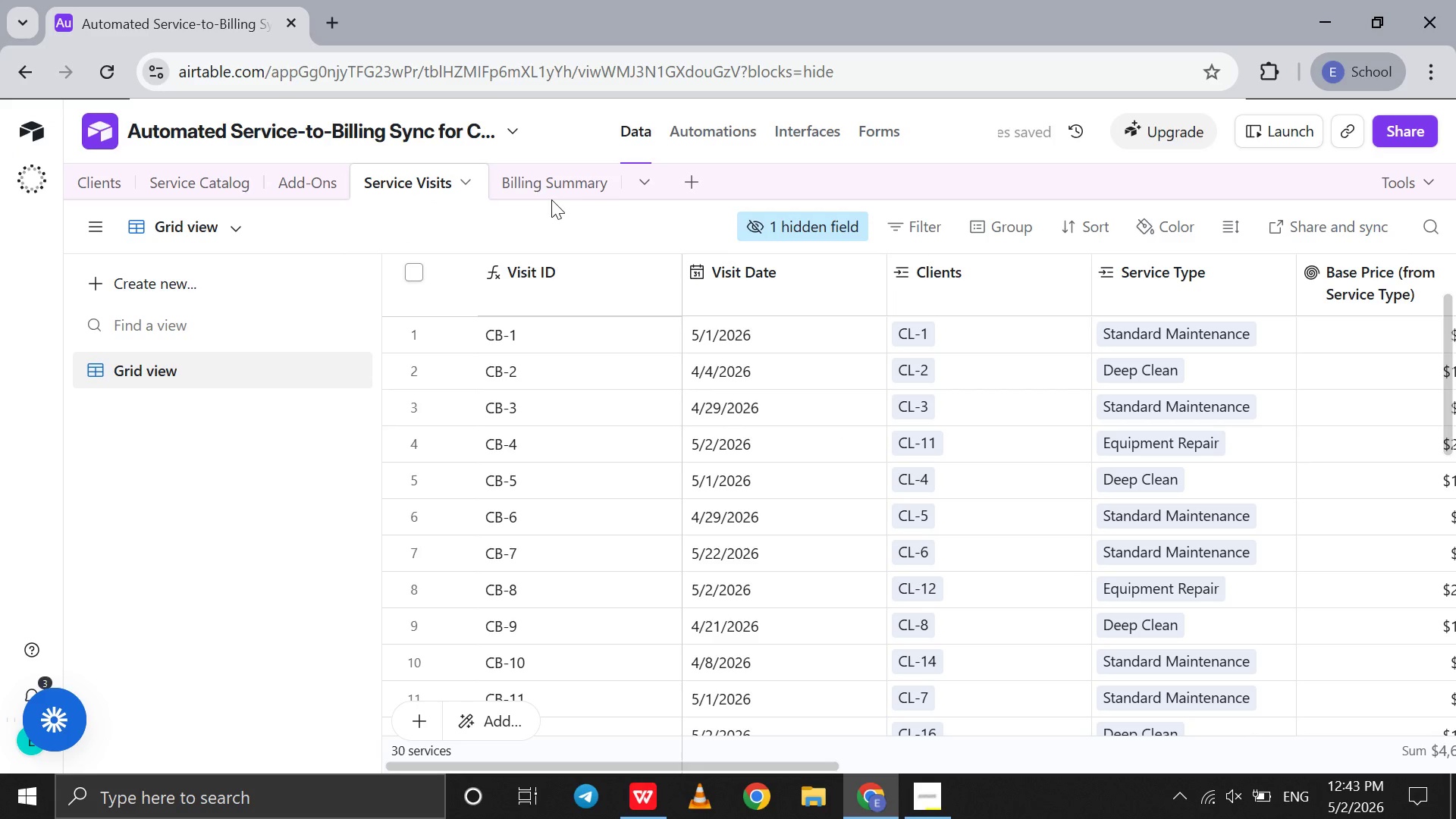 
left_click([547, 188])
 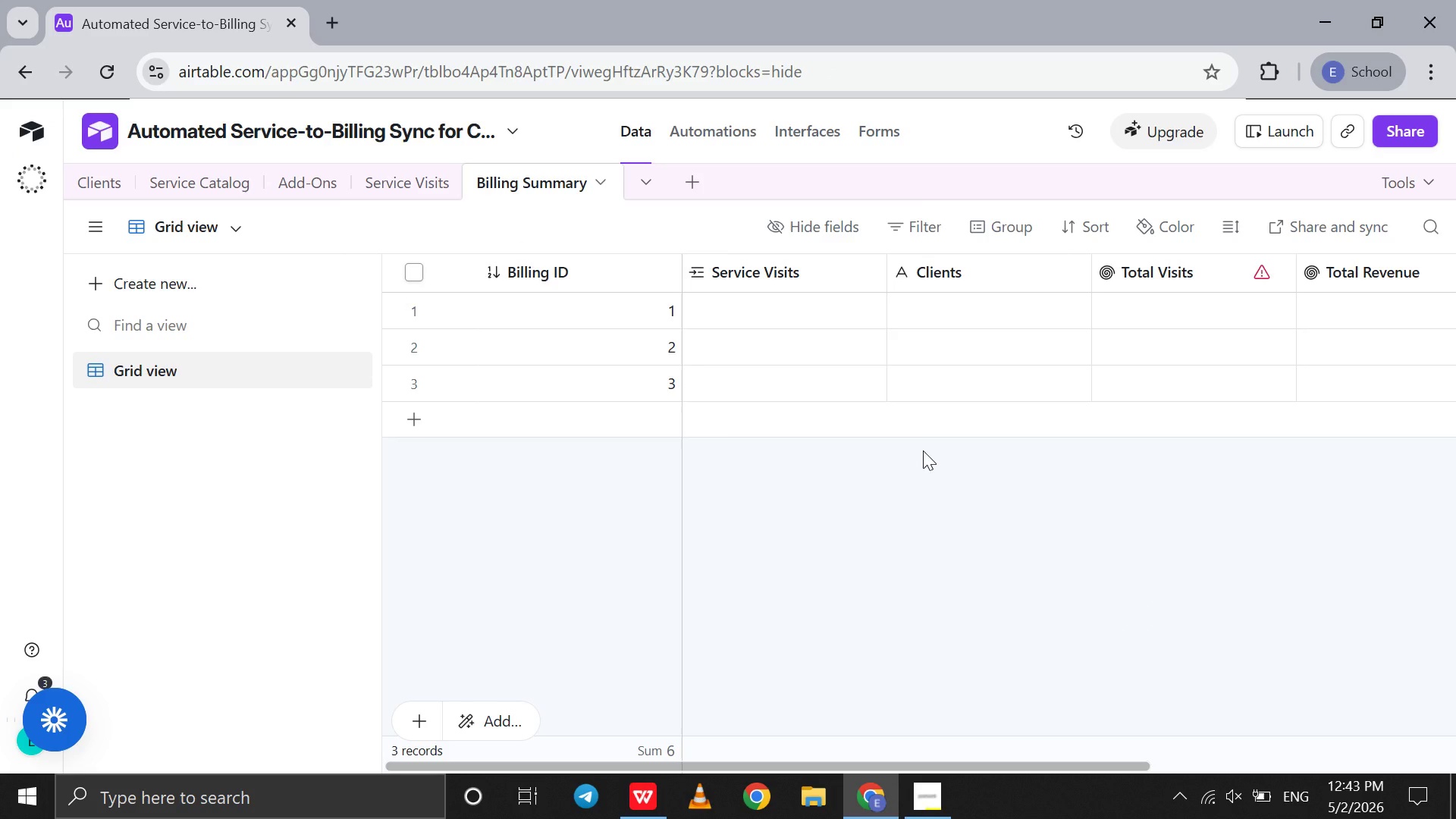 
wait(10.06)
 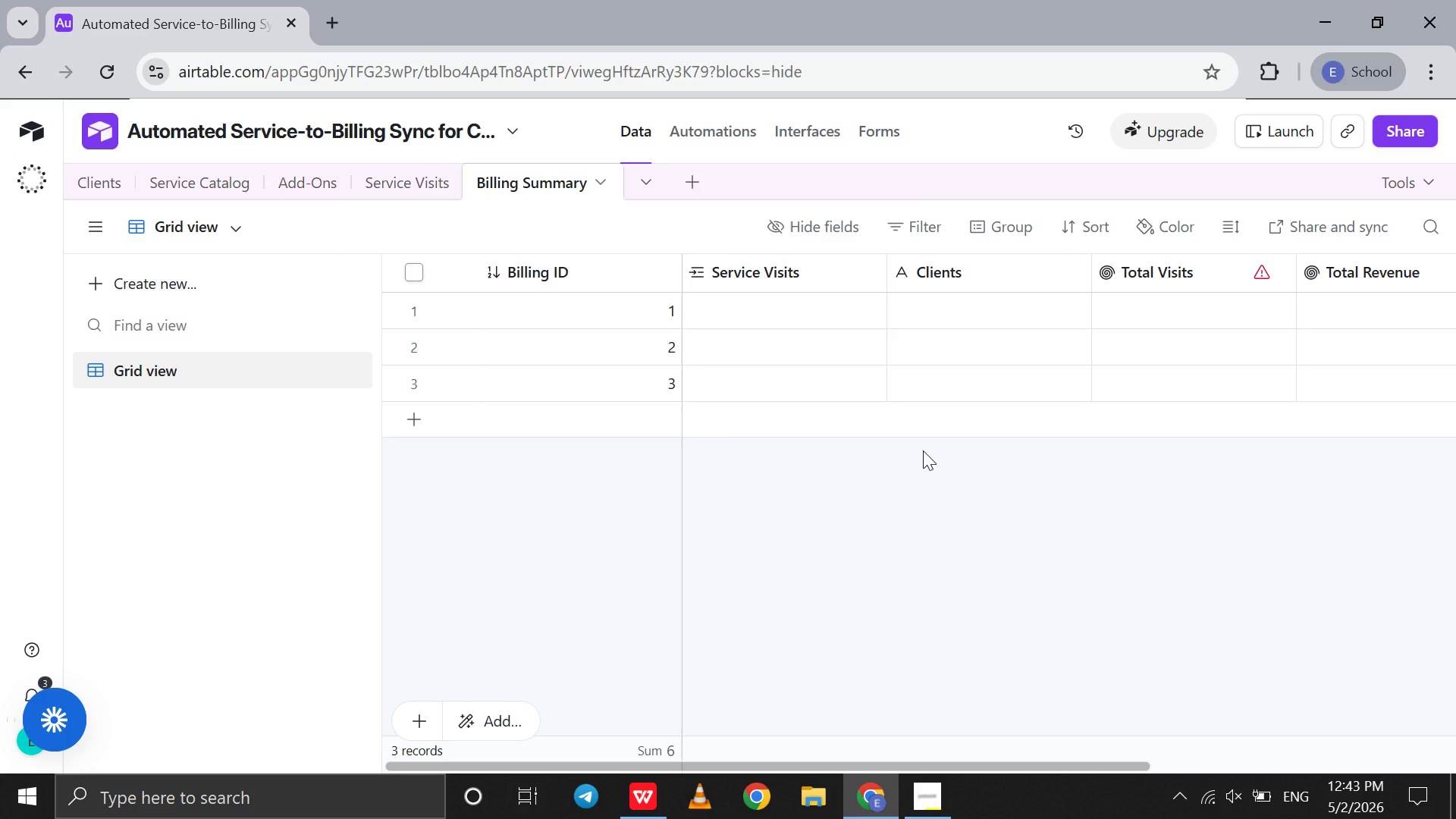 
left_click([871, 268])
 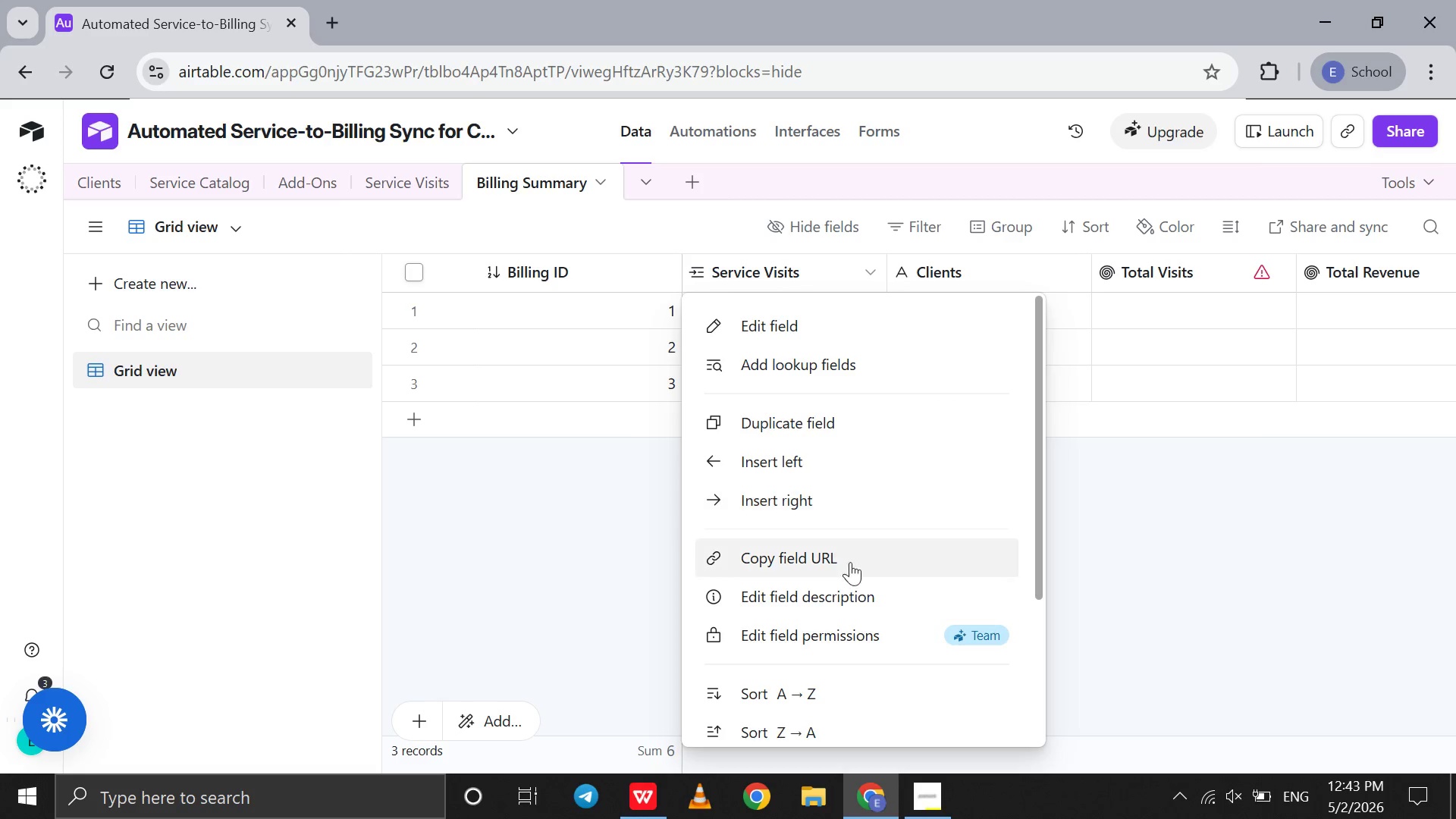 
scroll: coordinate [846, 583], scroll_direction: down, amount: 3.0
 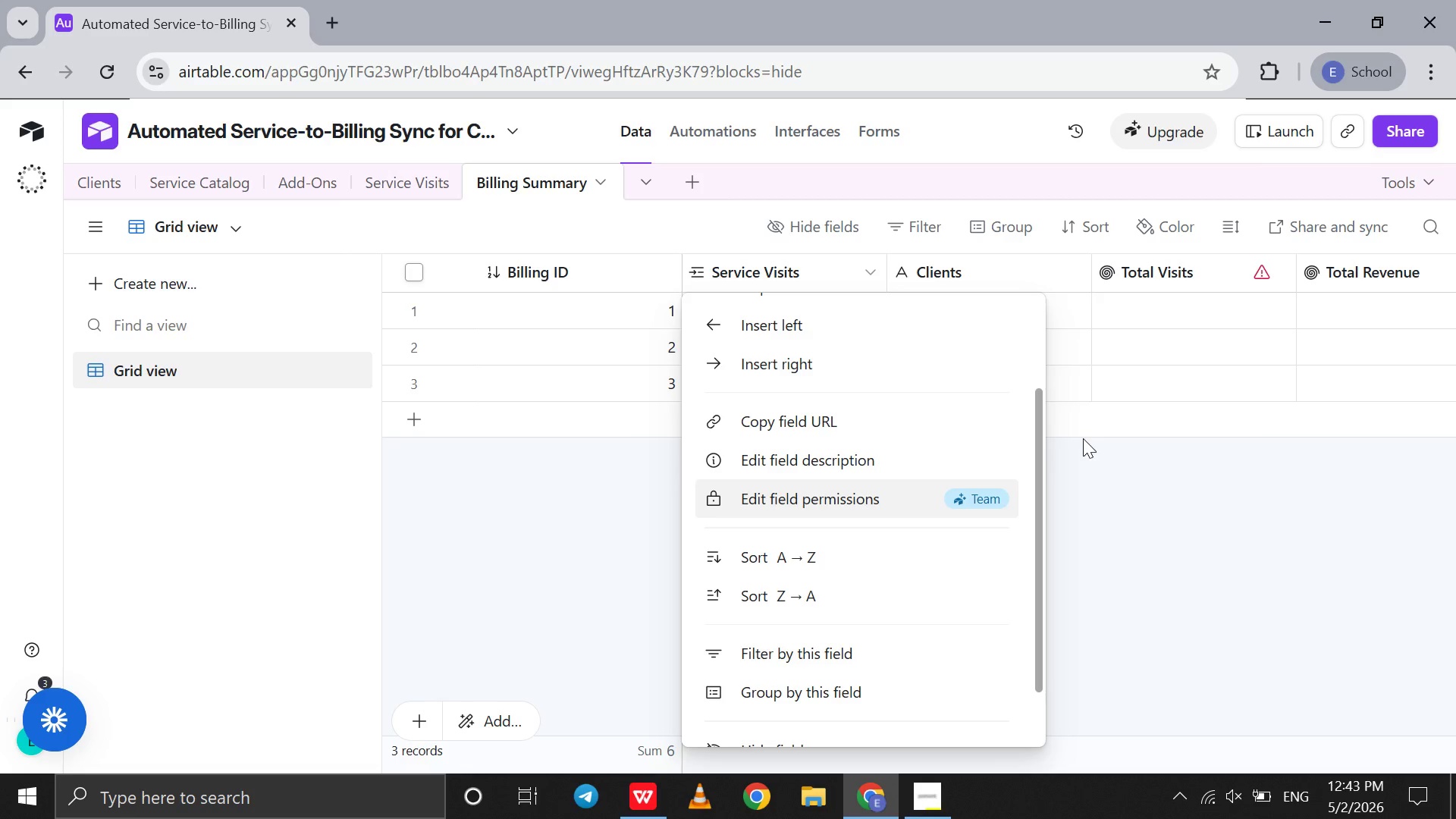 
left_click([1129, 479])
 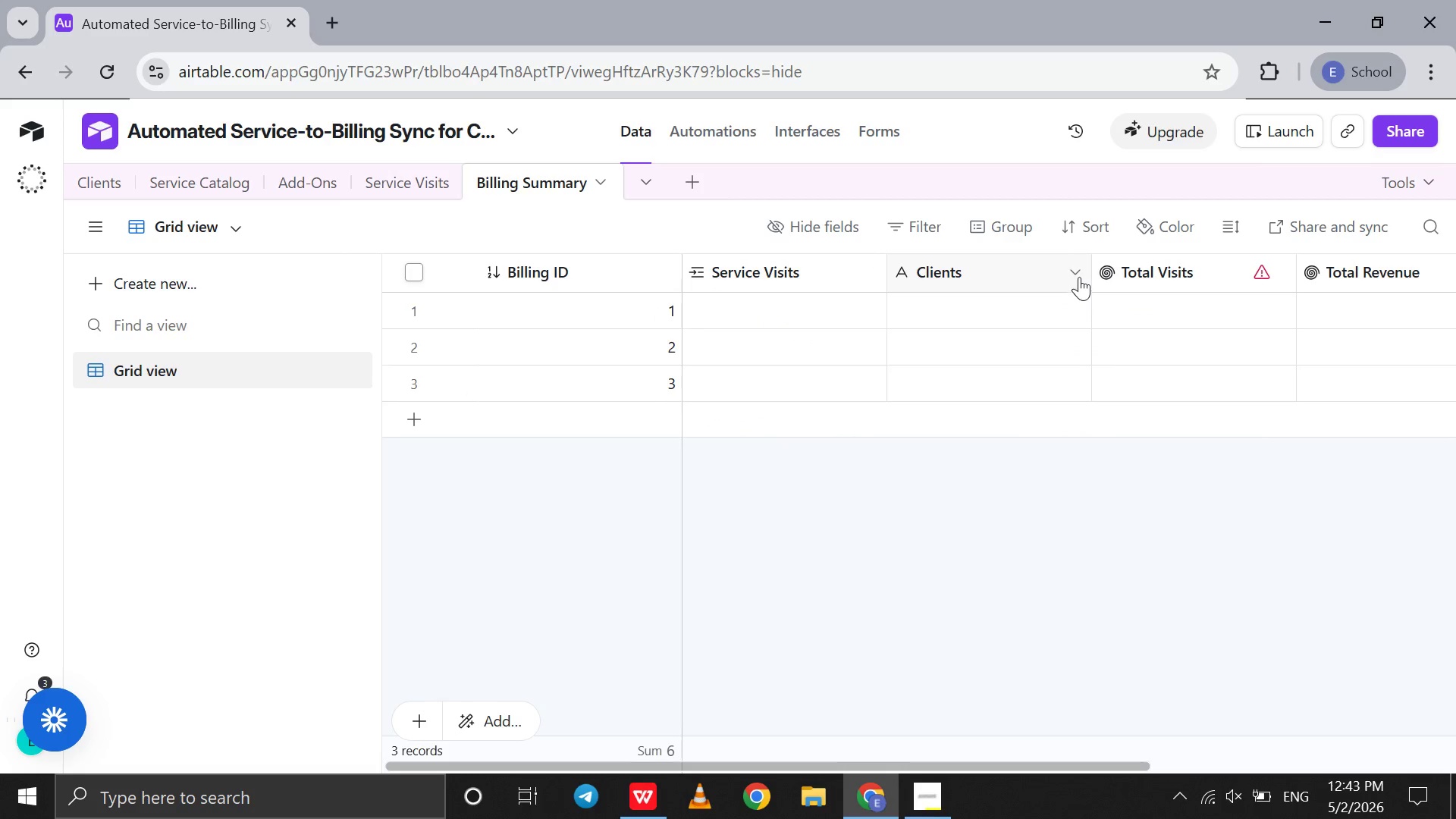 
left_click([1077, 274])
 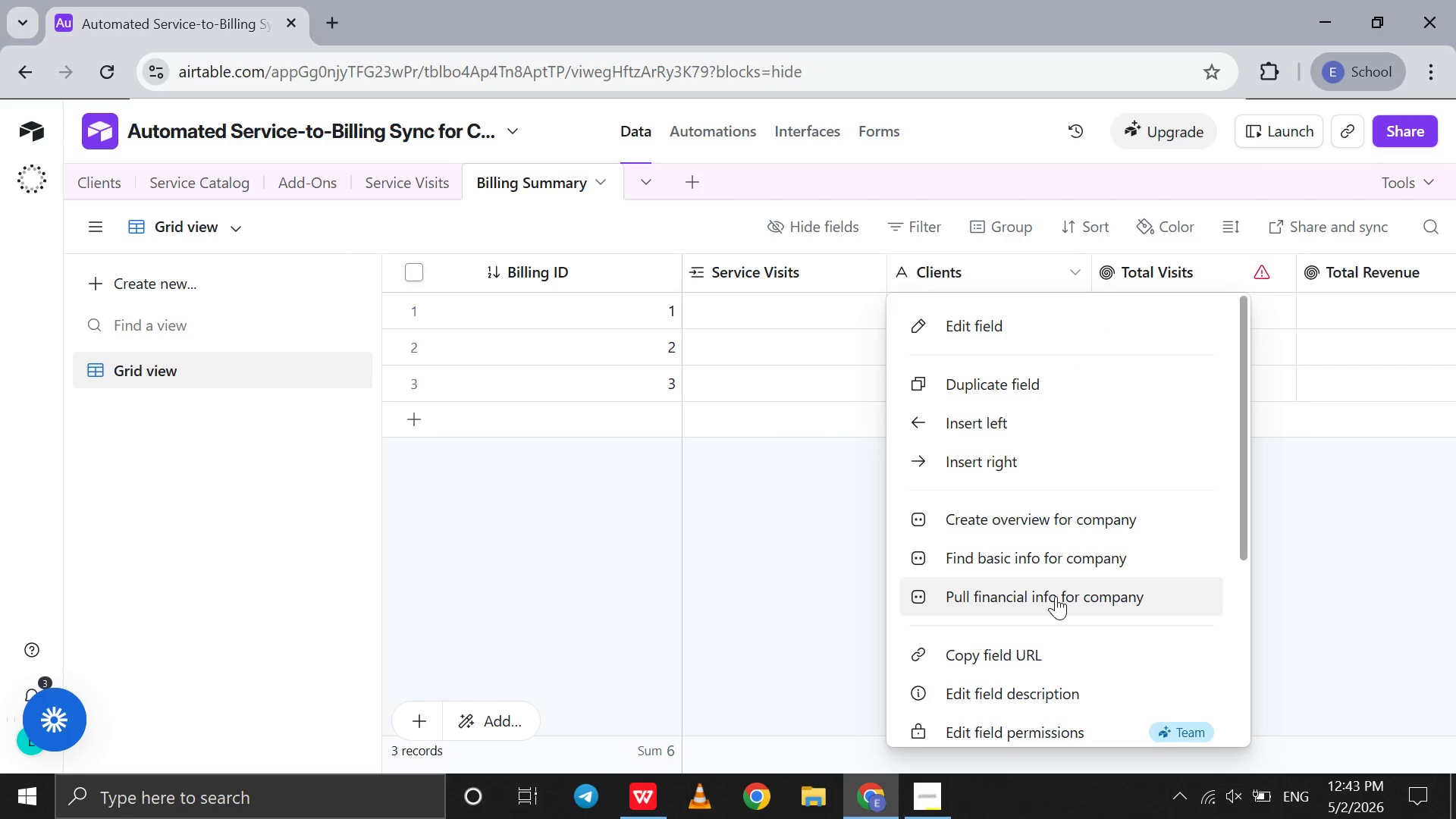 
scroll: coordinate [1056, 596], scroll_direction: down, amount: 29.0
 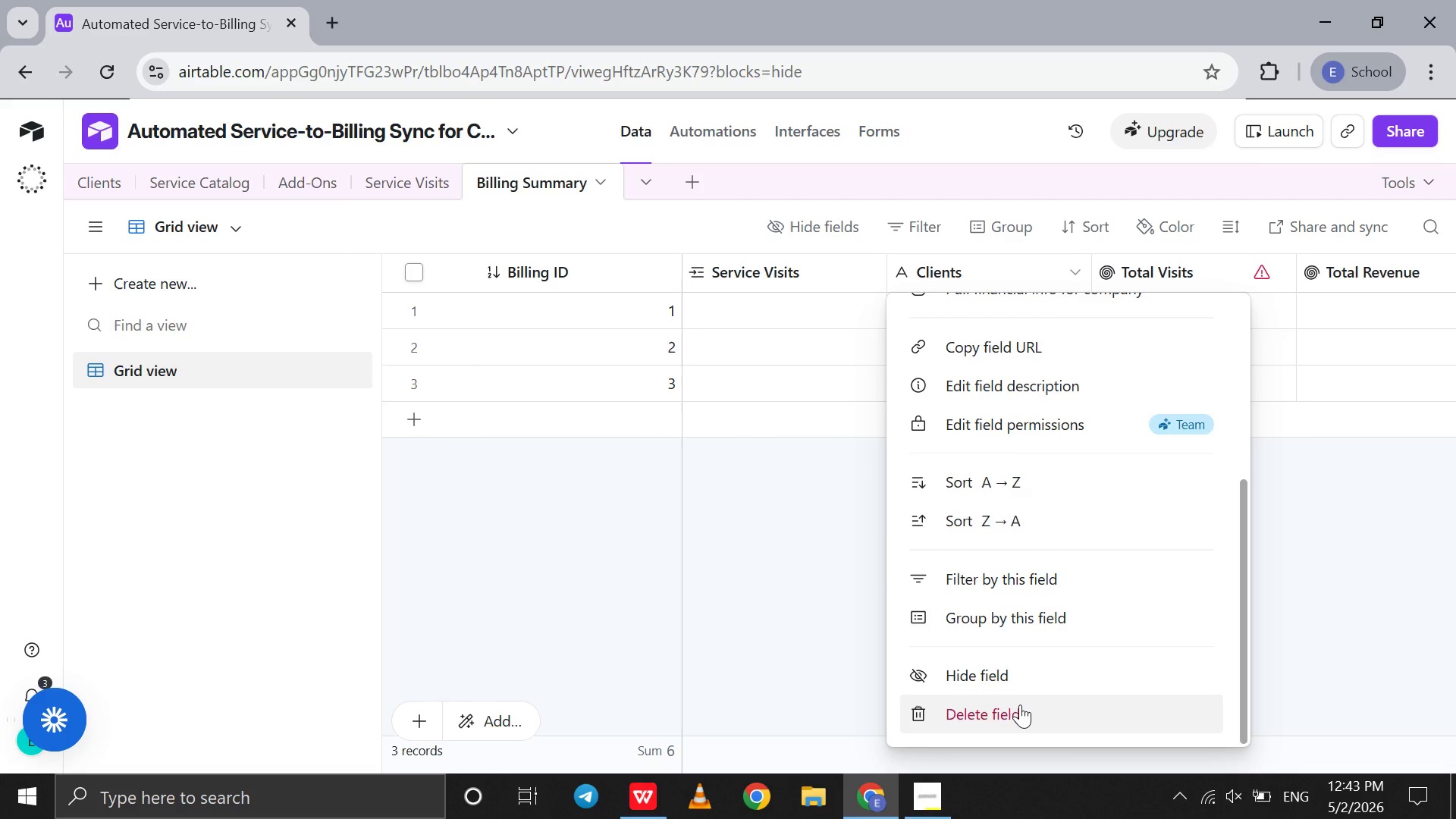 
left_click([1020, 705])
 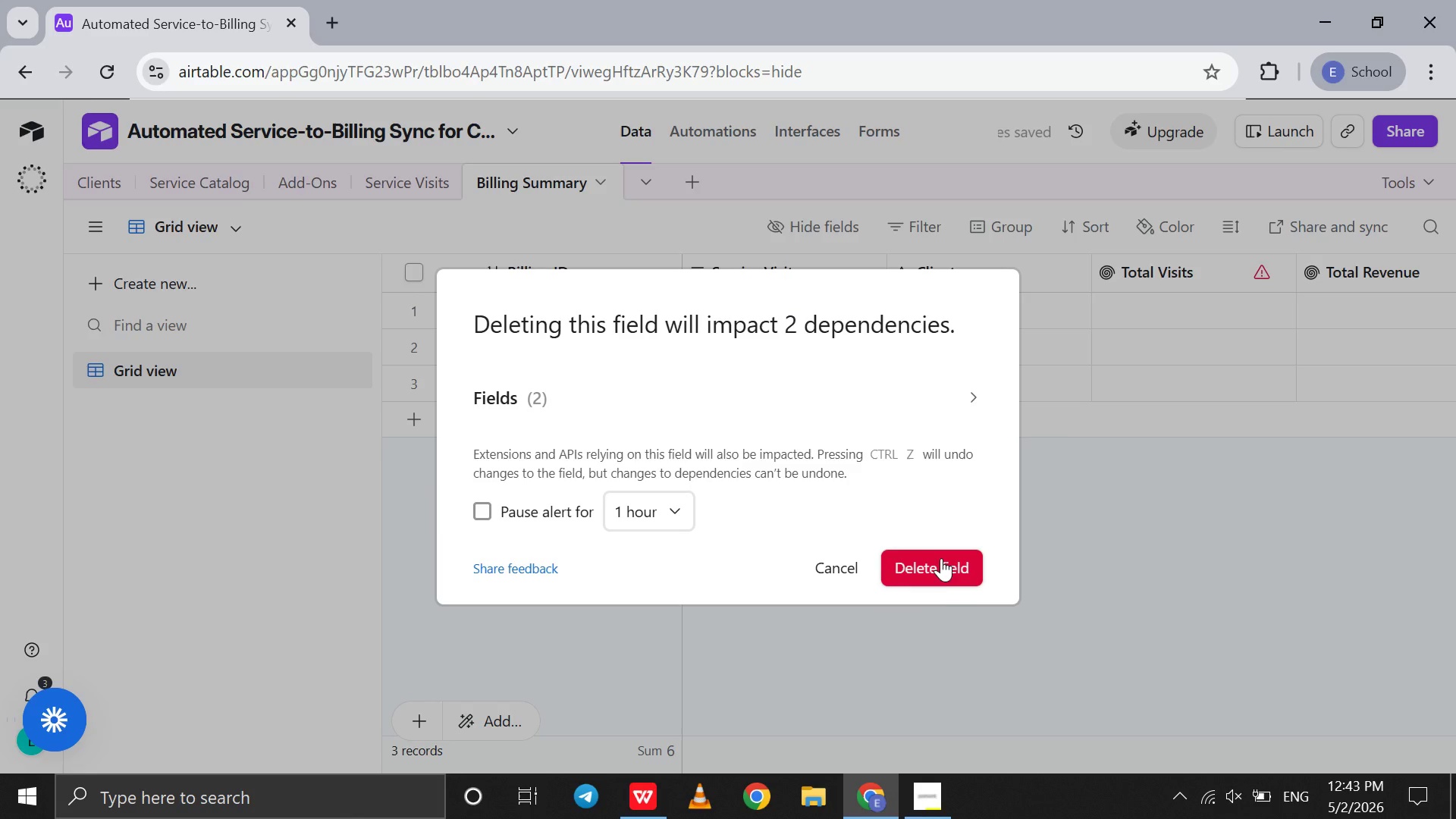 
left_click([939, 576])
 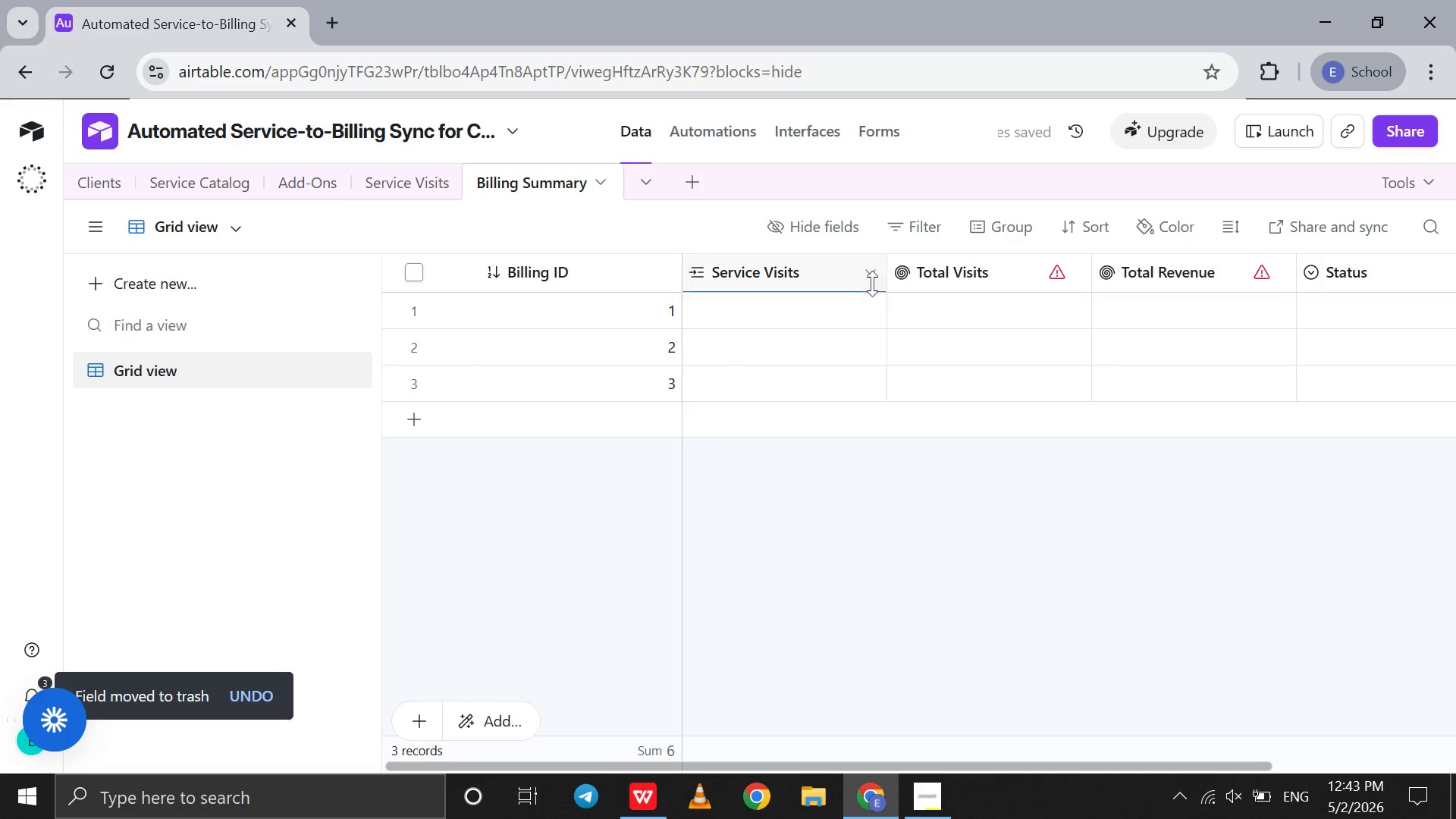 
left_click([873, 276])
 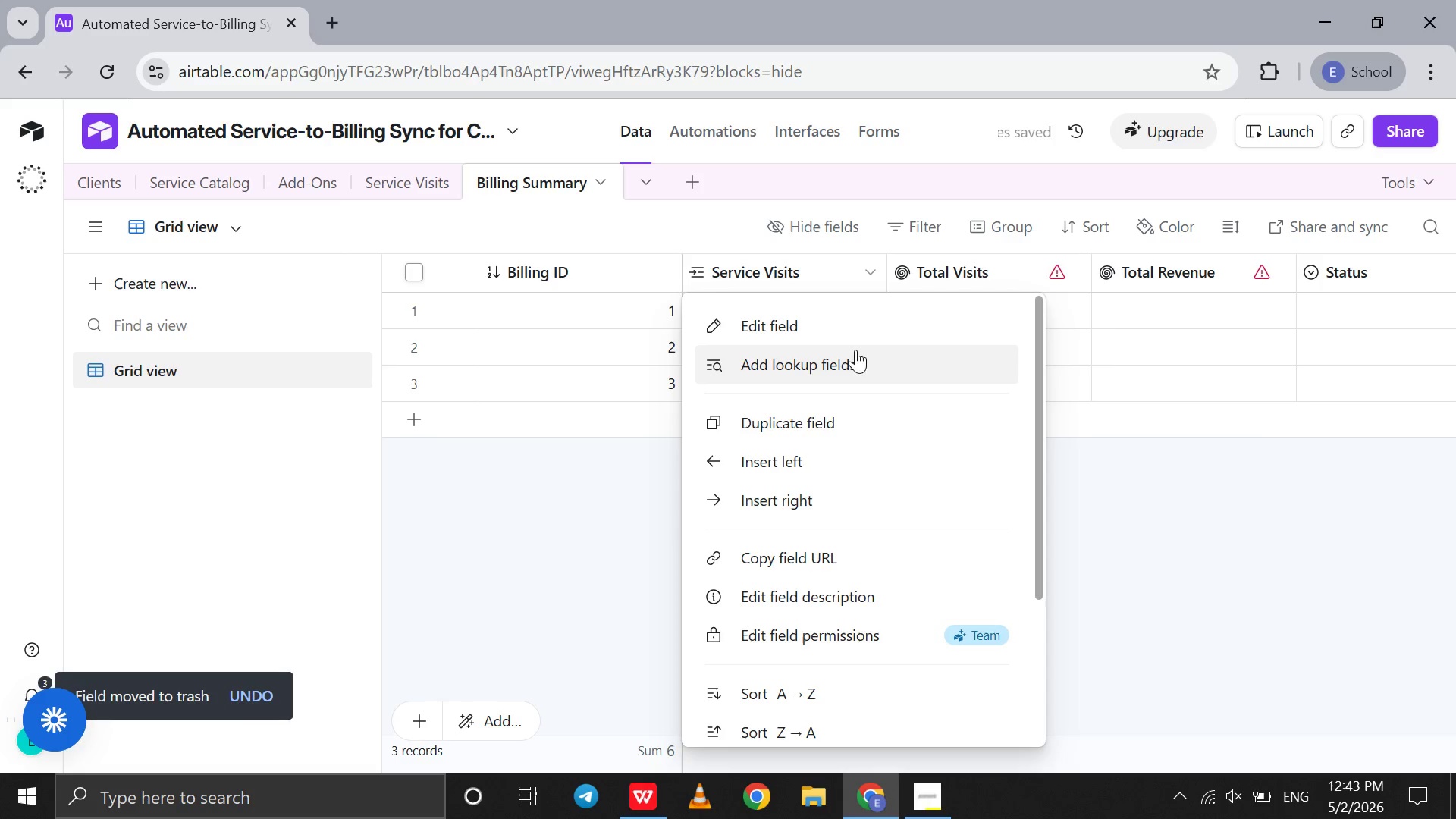 
left_click([850, 364])
 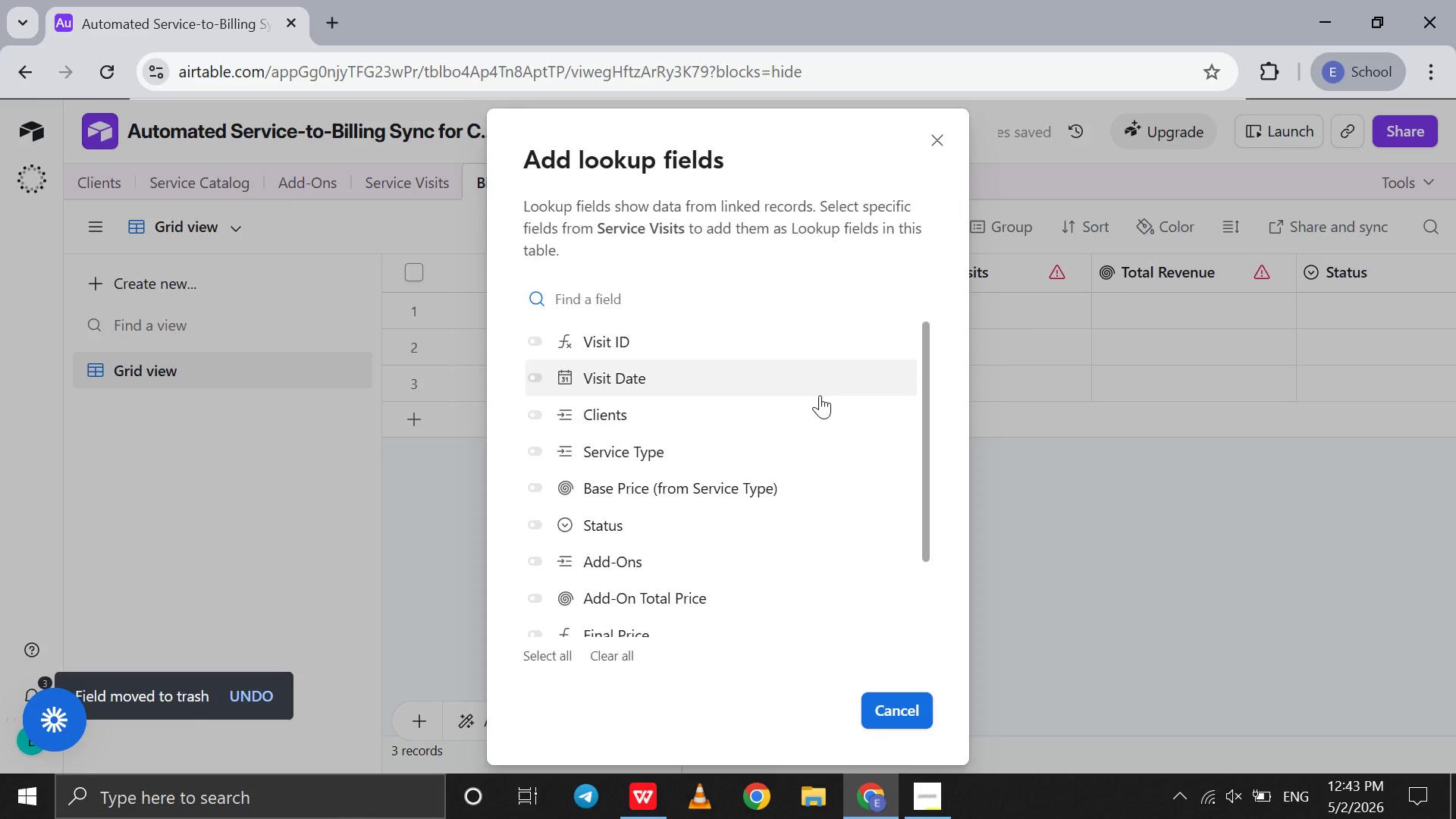 
left_click([811, 402])
 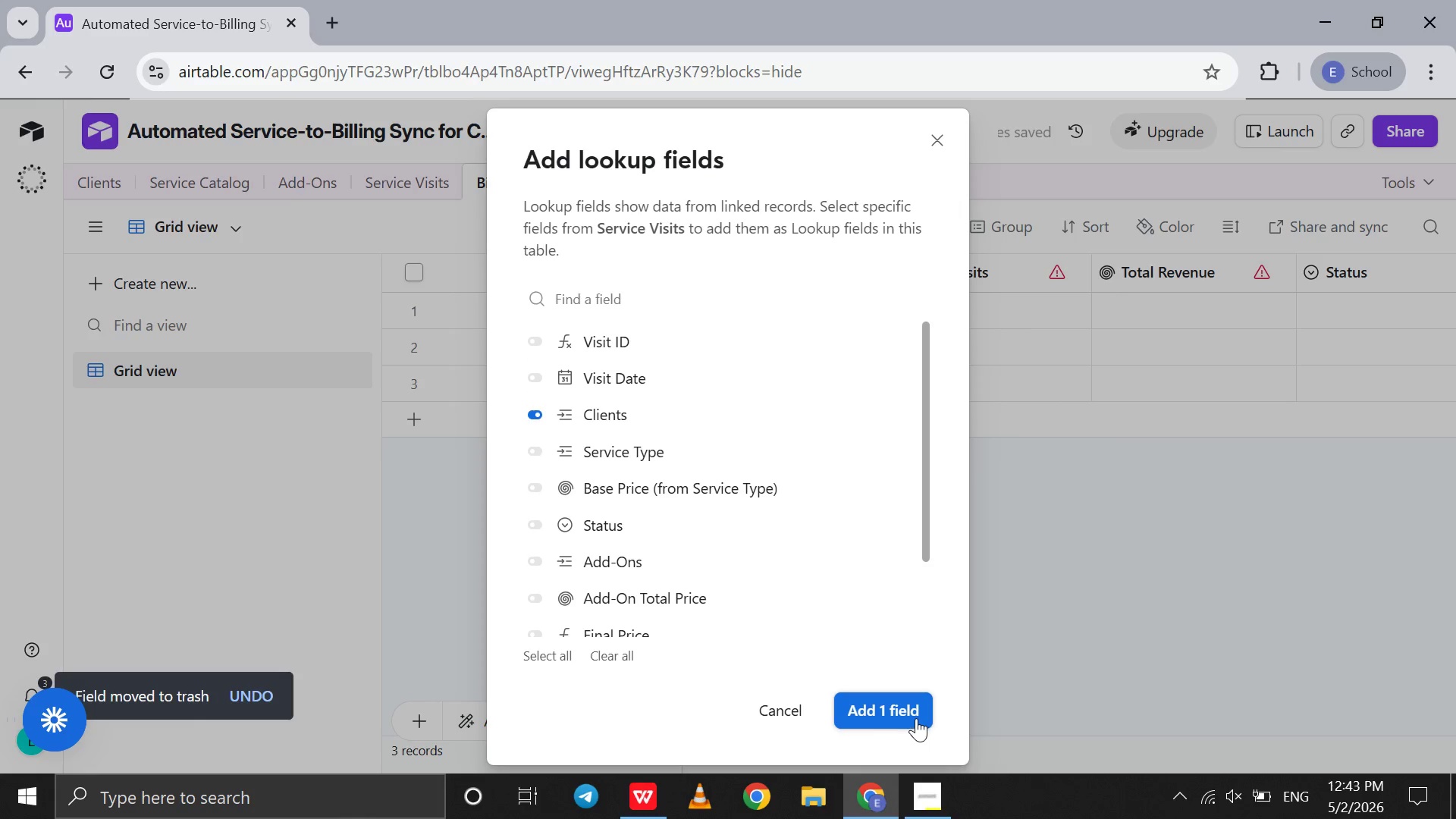 
left_click([915, 718])
 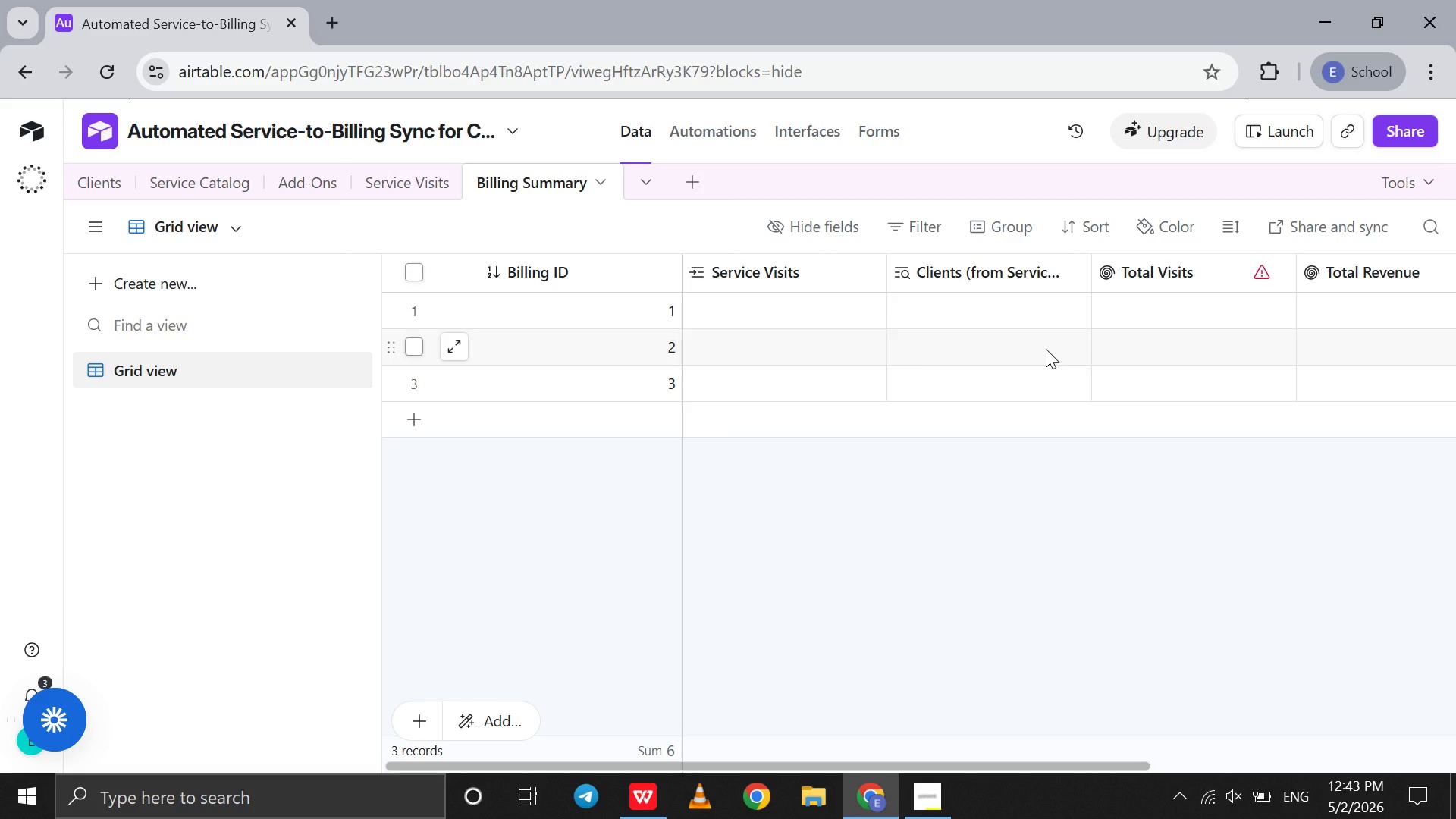 
wait(17.09)
 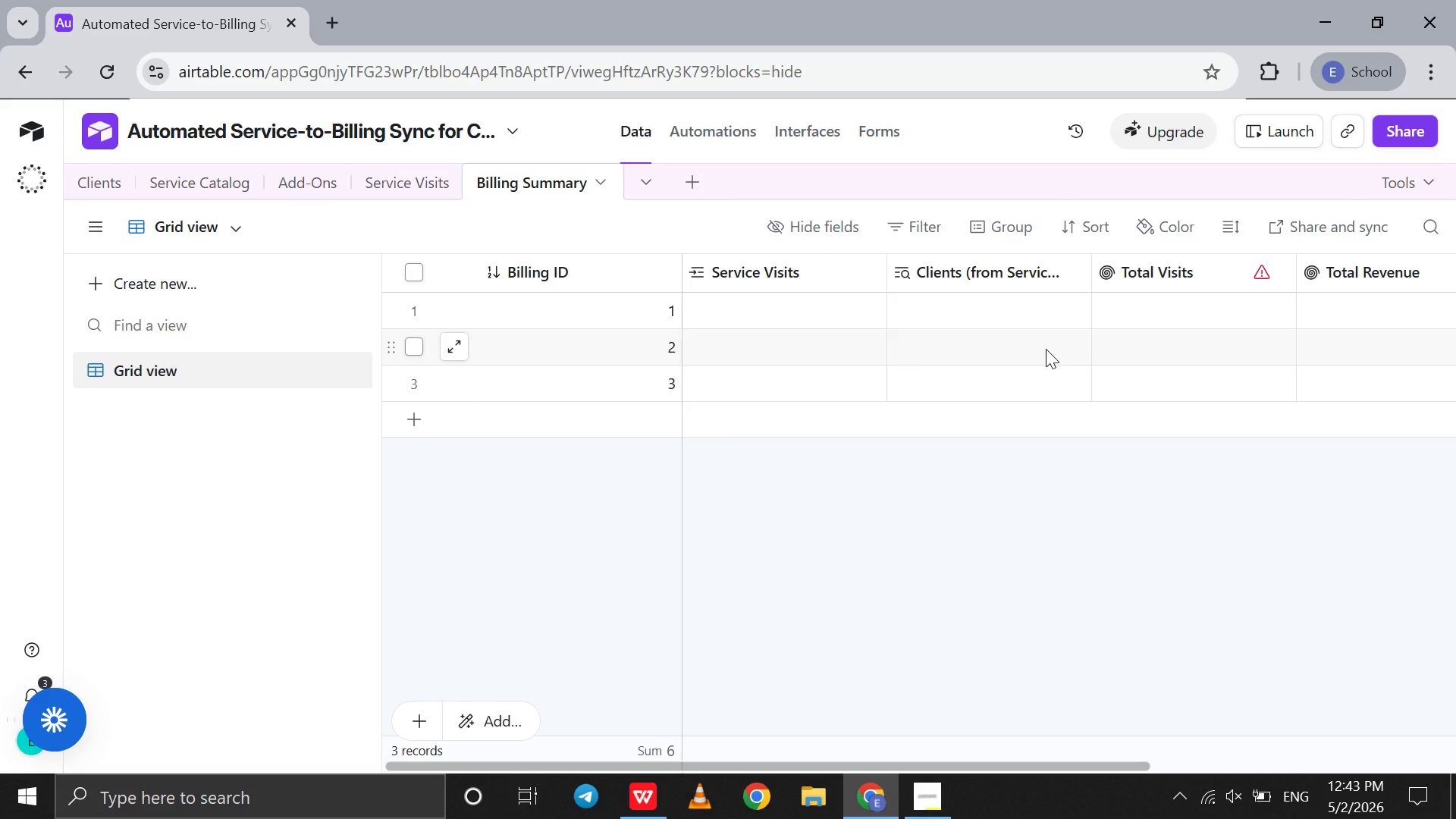 
double_click([1012, 280])
 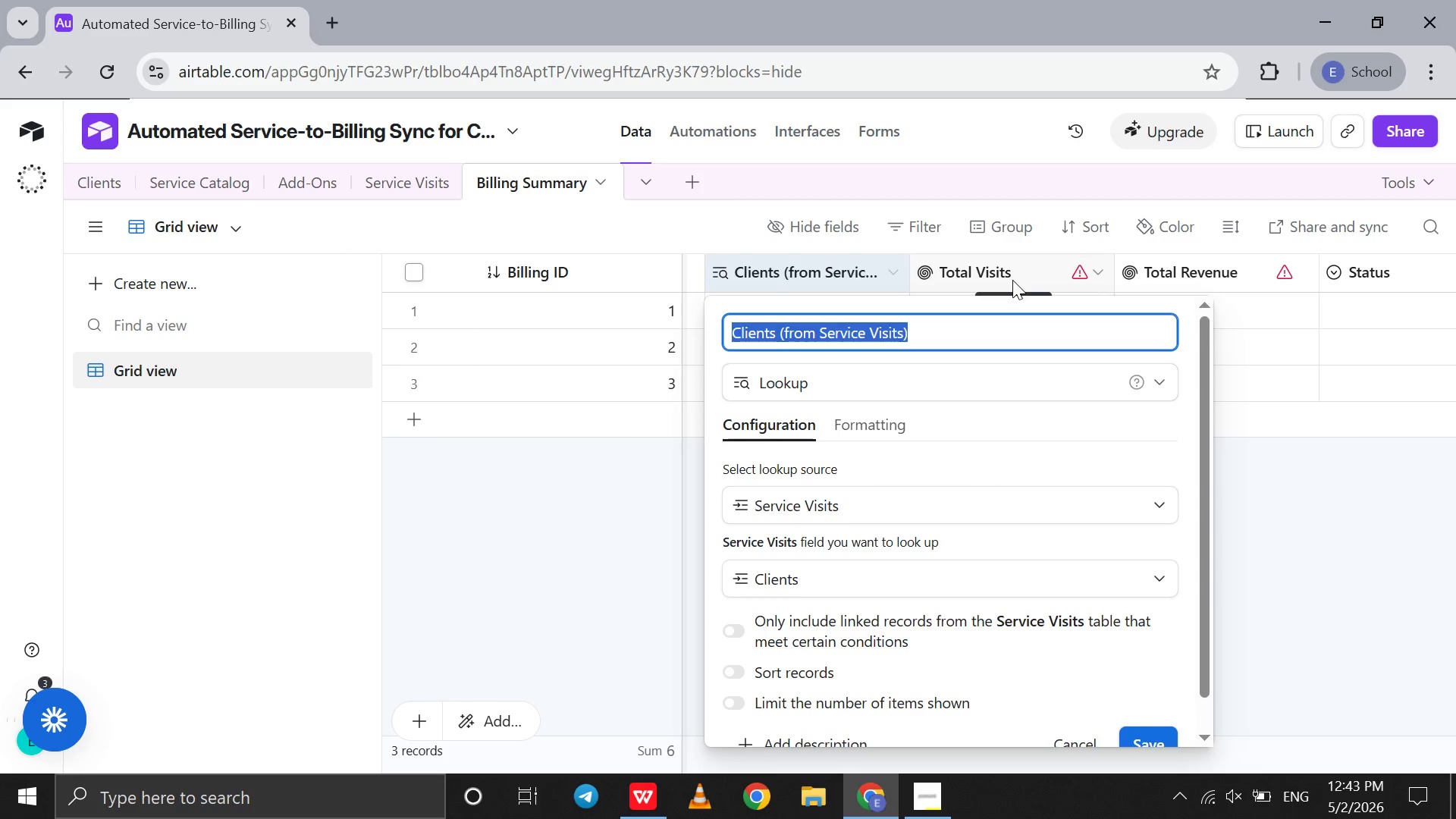 
scroll: coordinate [1025, 503], scroll_direction: down, amount: 8.0
 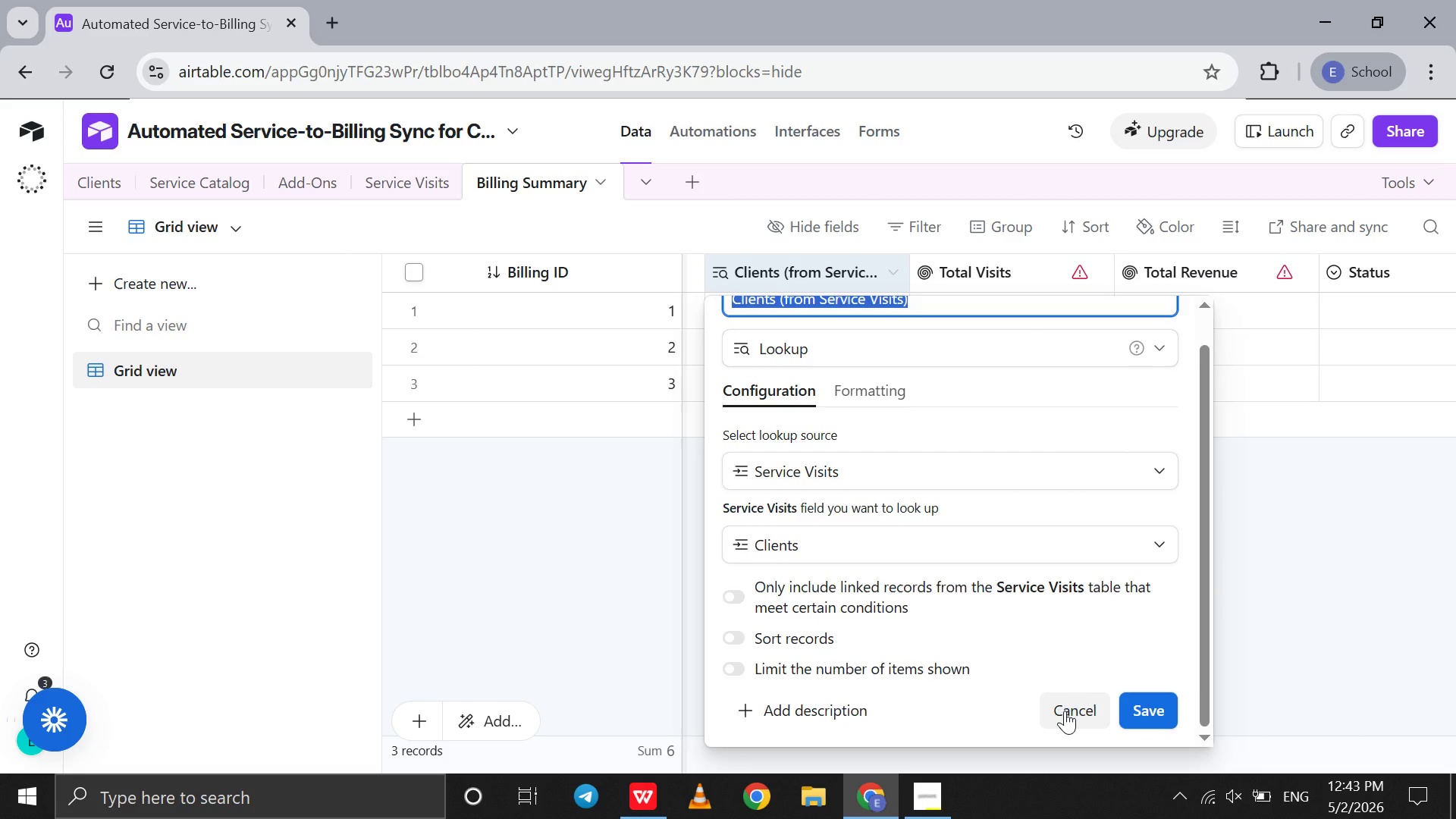 
left_click([1065, 711])
 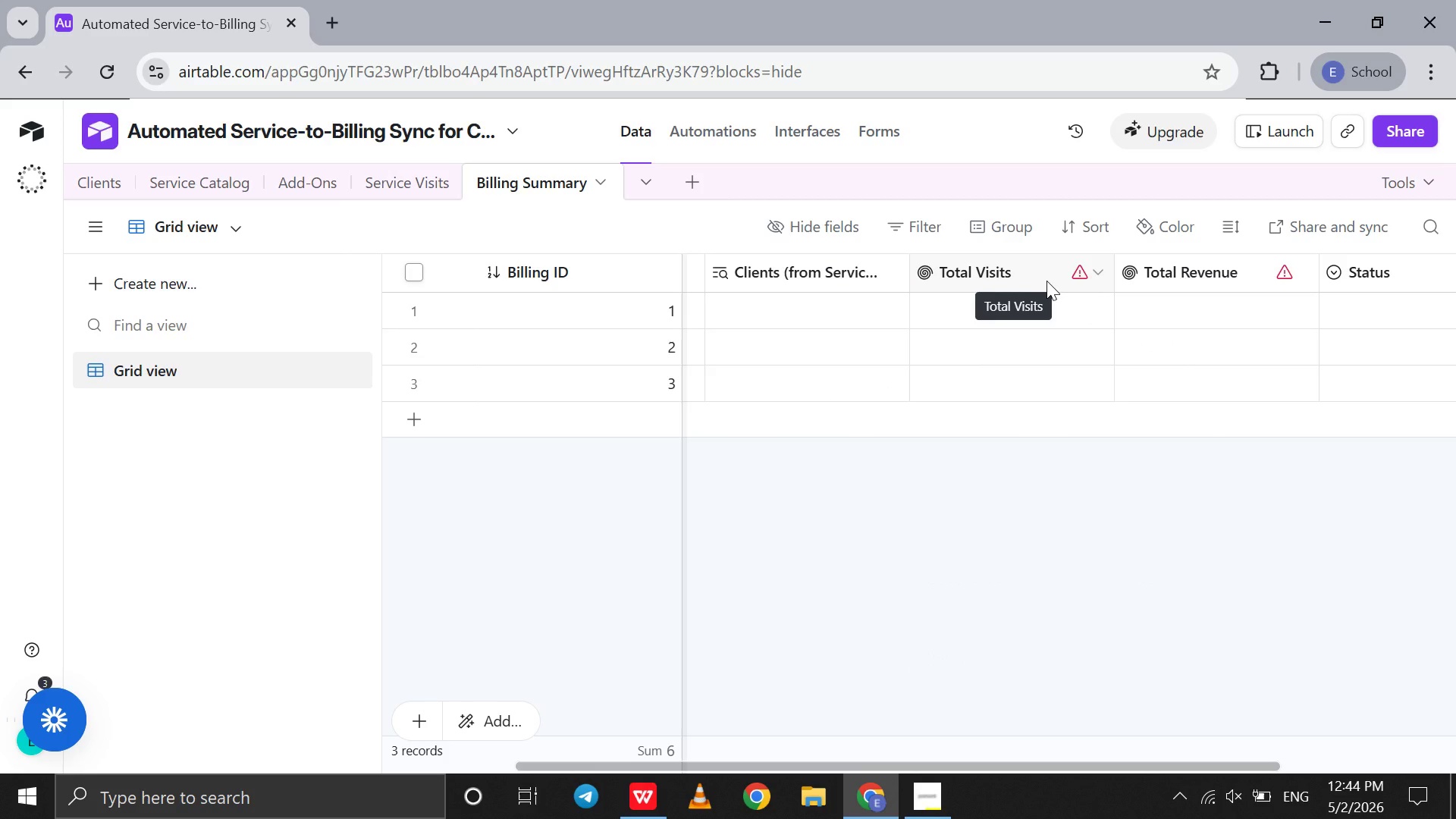 
wait(10.3)
 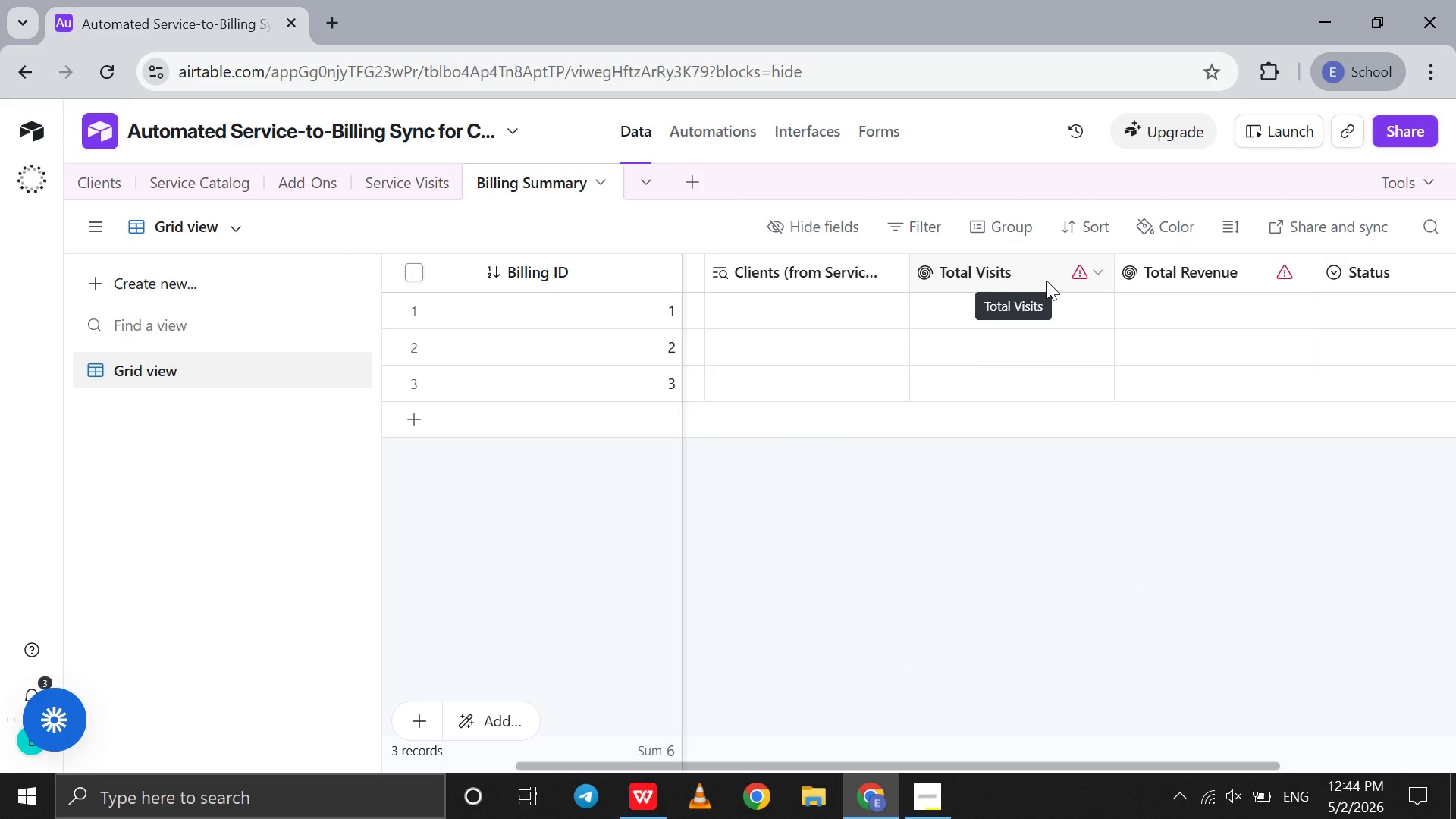 
left_click([1090, 268])
 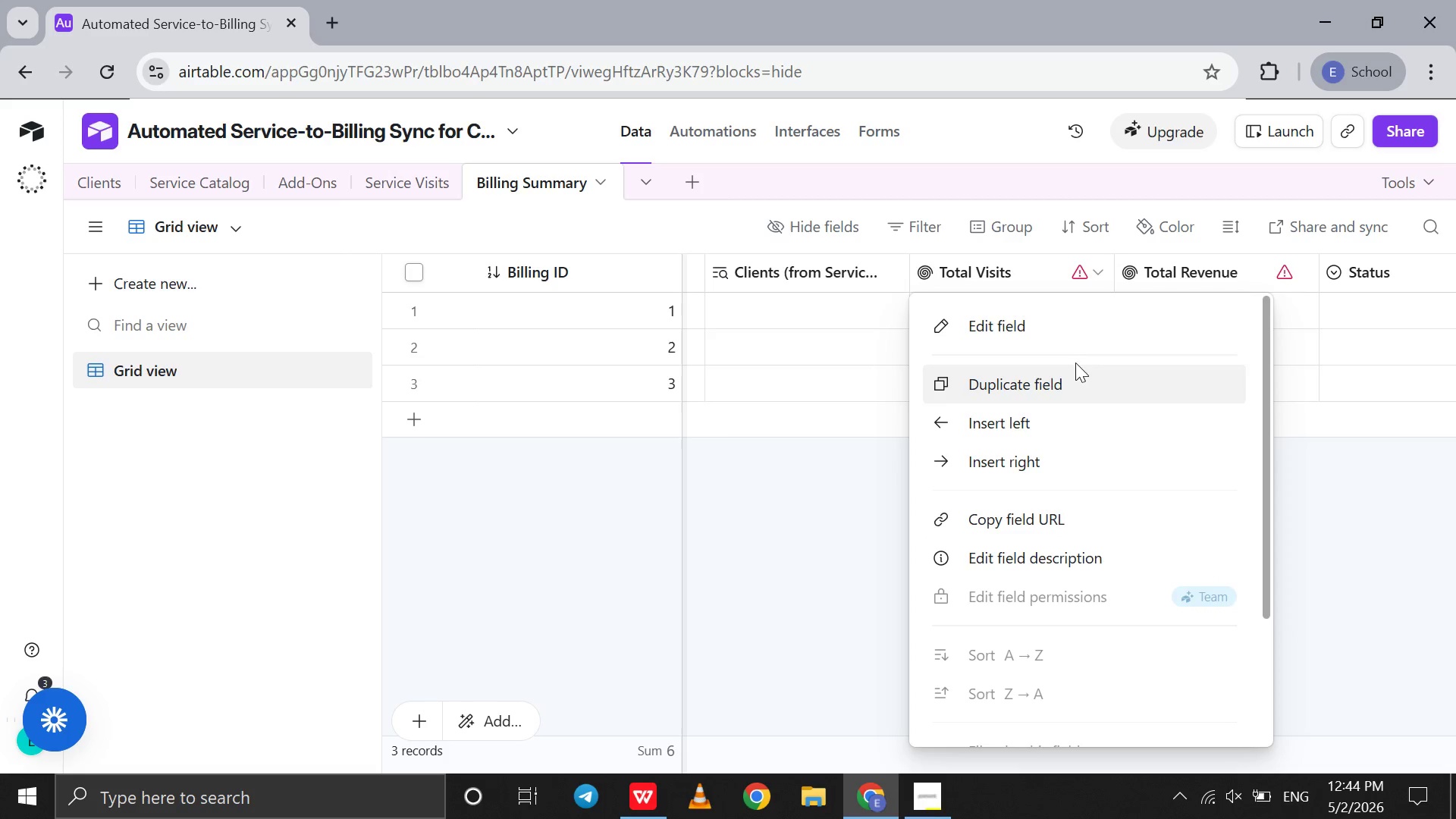 
left_click([1111, 332])
 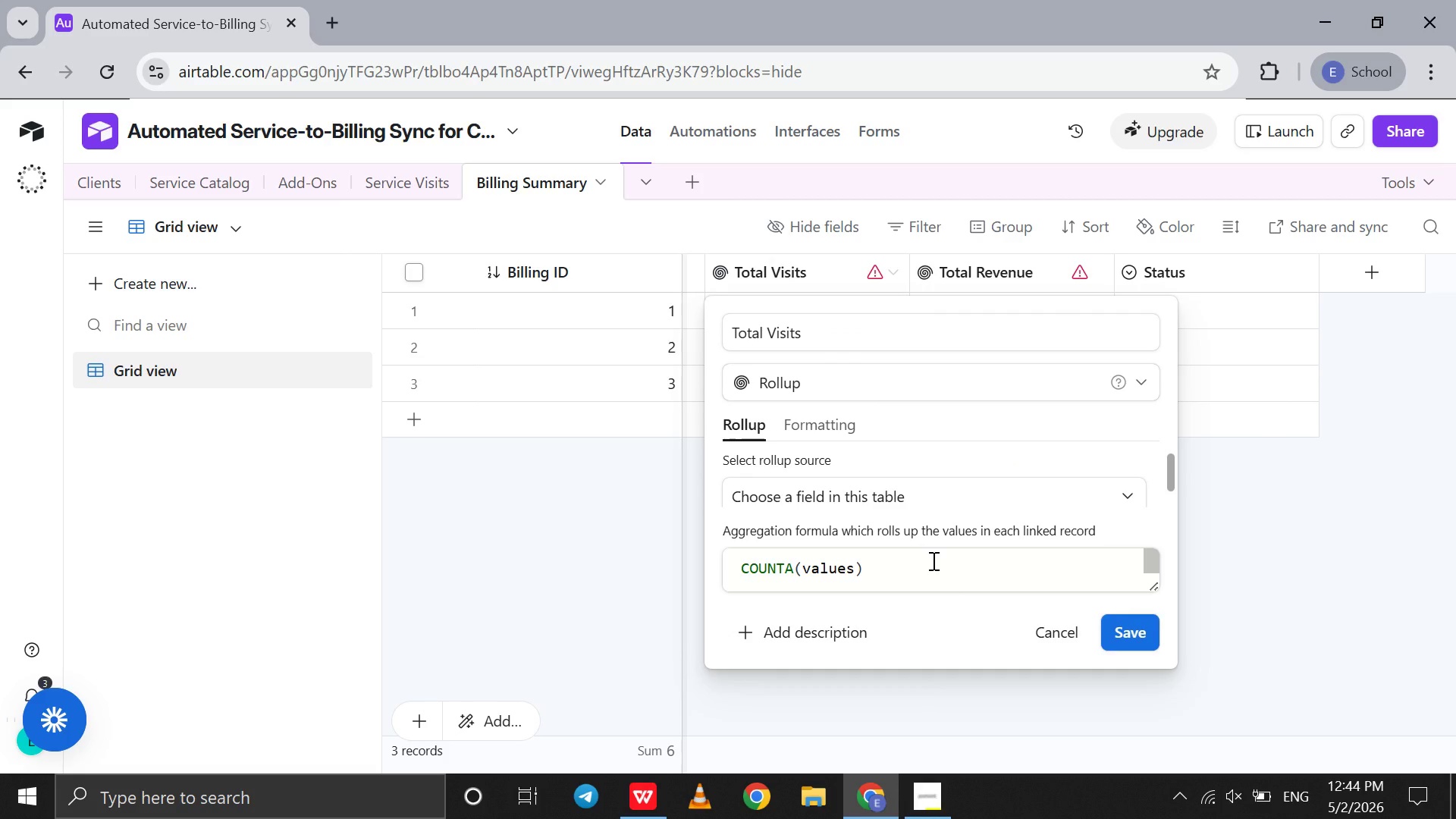 
scroll: coordinate [932, 513], scroll_direction: down, amount: 1.0
 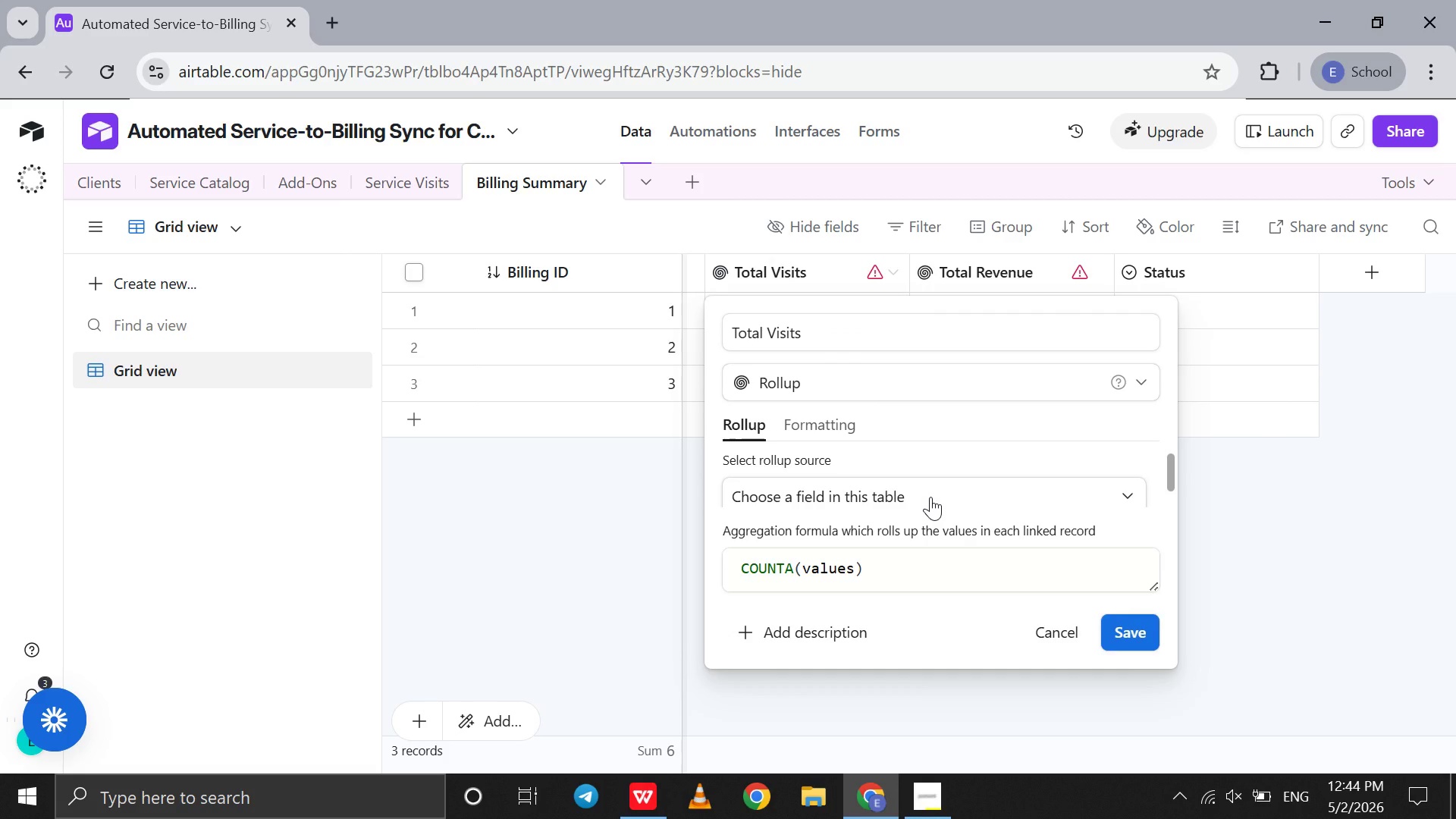 
left_click([930, 497])
 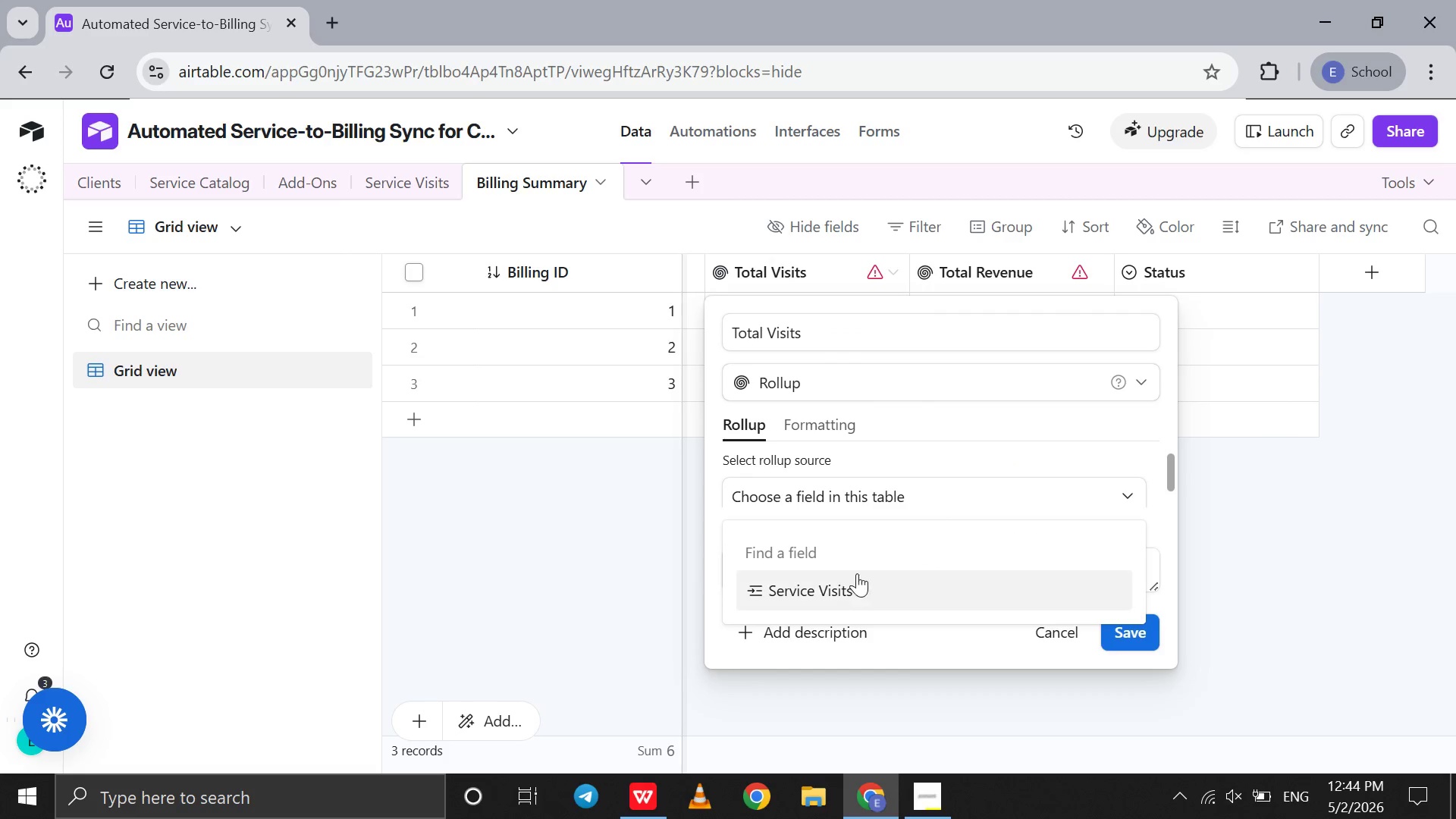 
left_click([849, 588])
 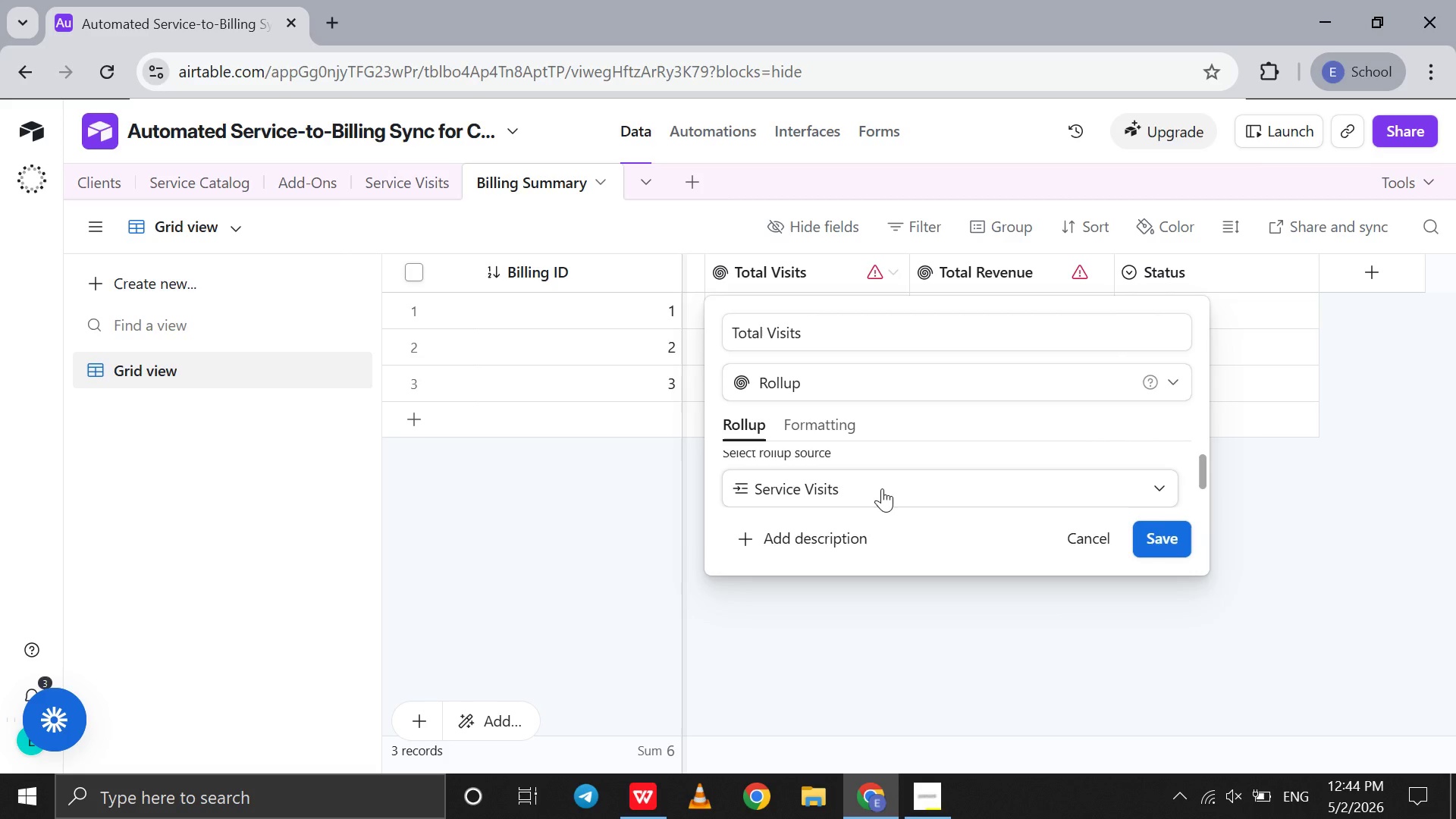 
scroll: coordinate [882, 488], scroll_direction: down, amount: 3.0
 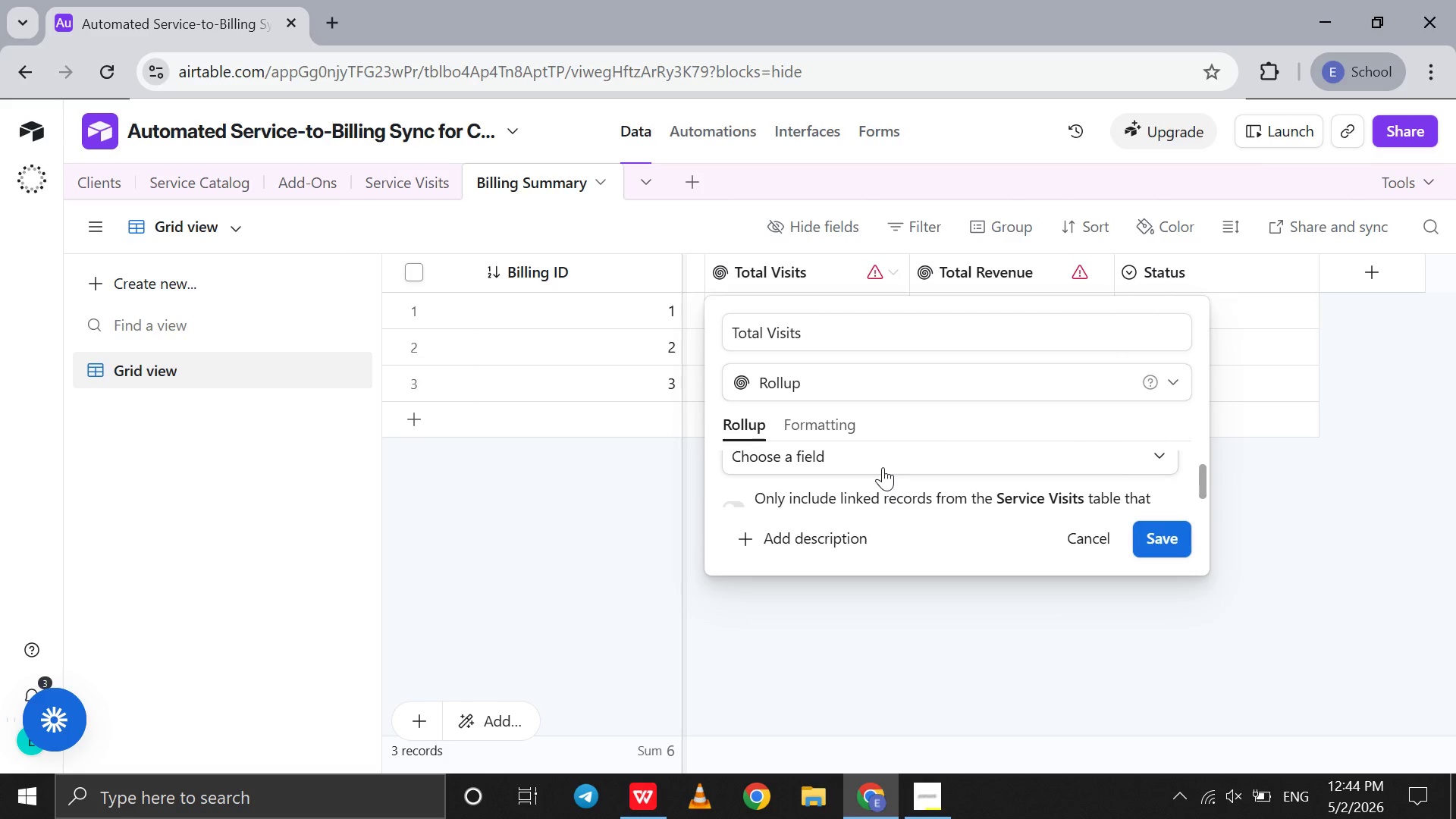 
left_click([883, 467])
 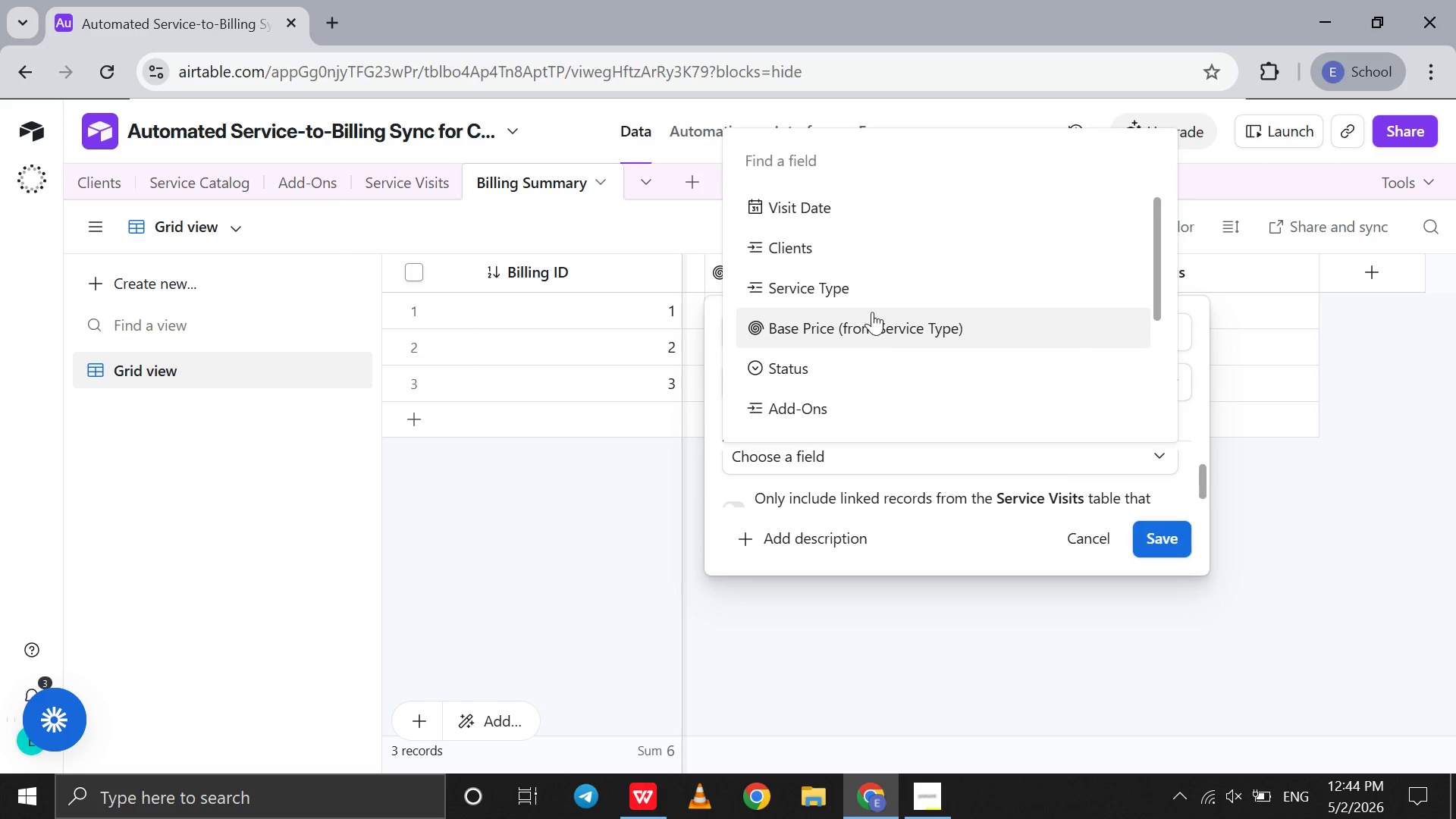 
scroll: coordinate [897, 252], scroll_direction: up, amount: 25.0
 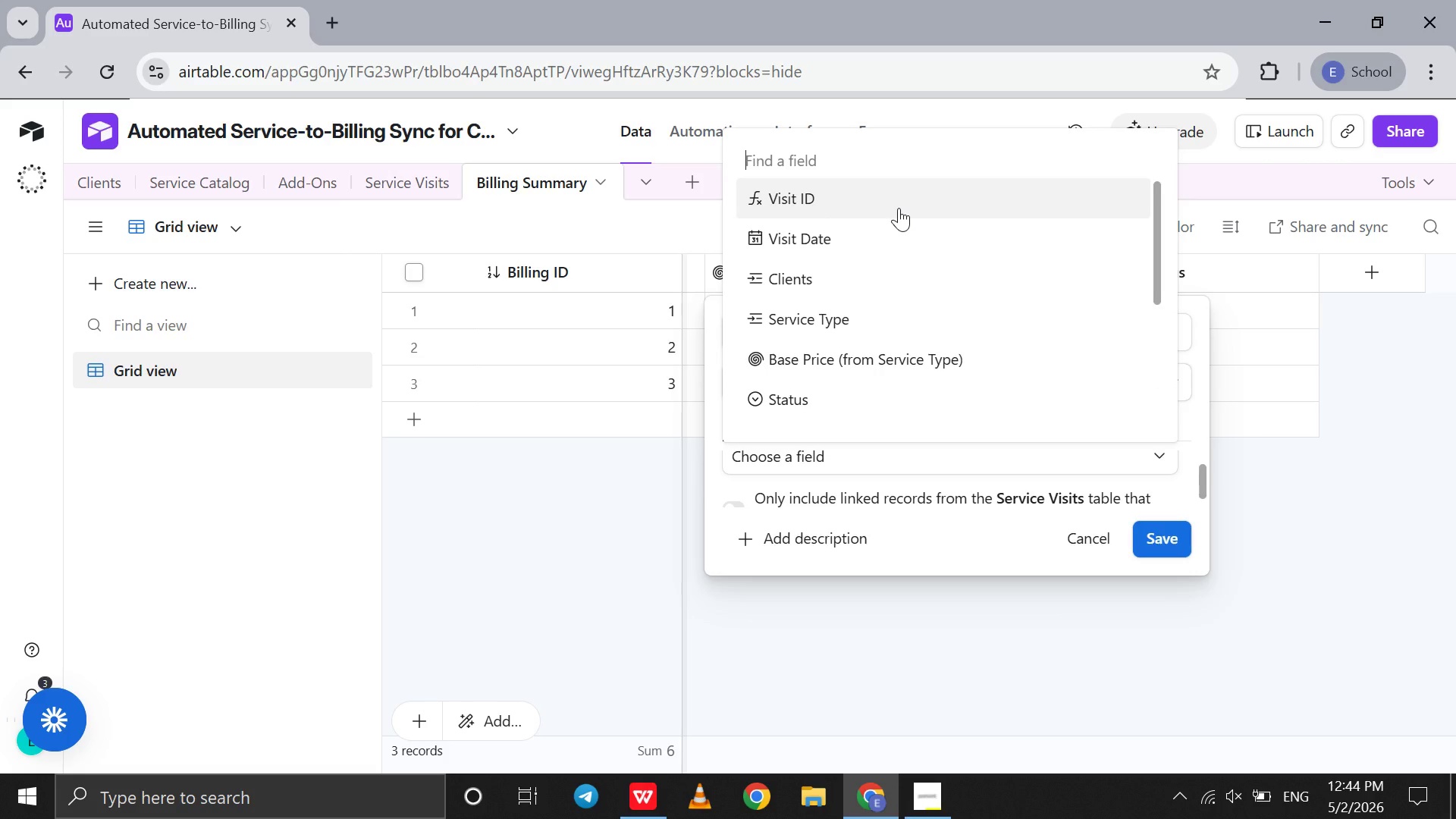 
left_click([899, 208])
 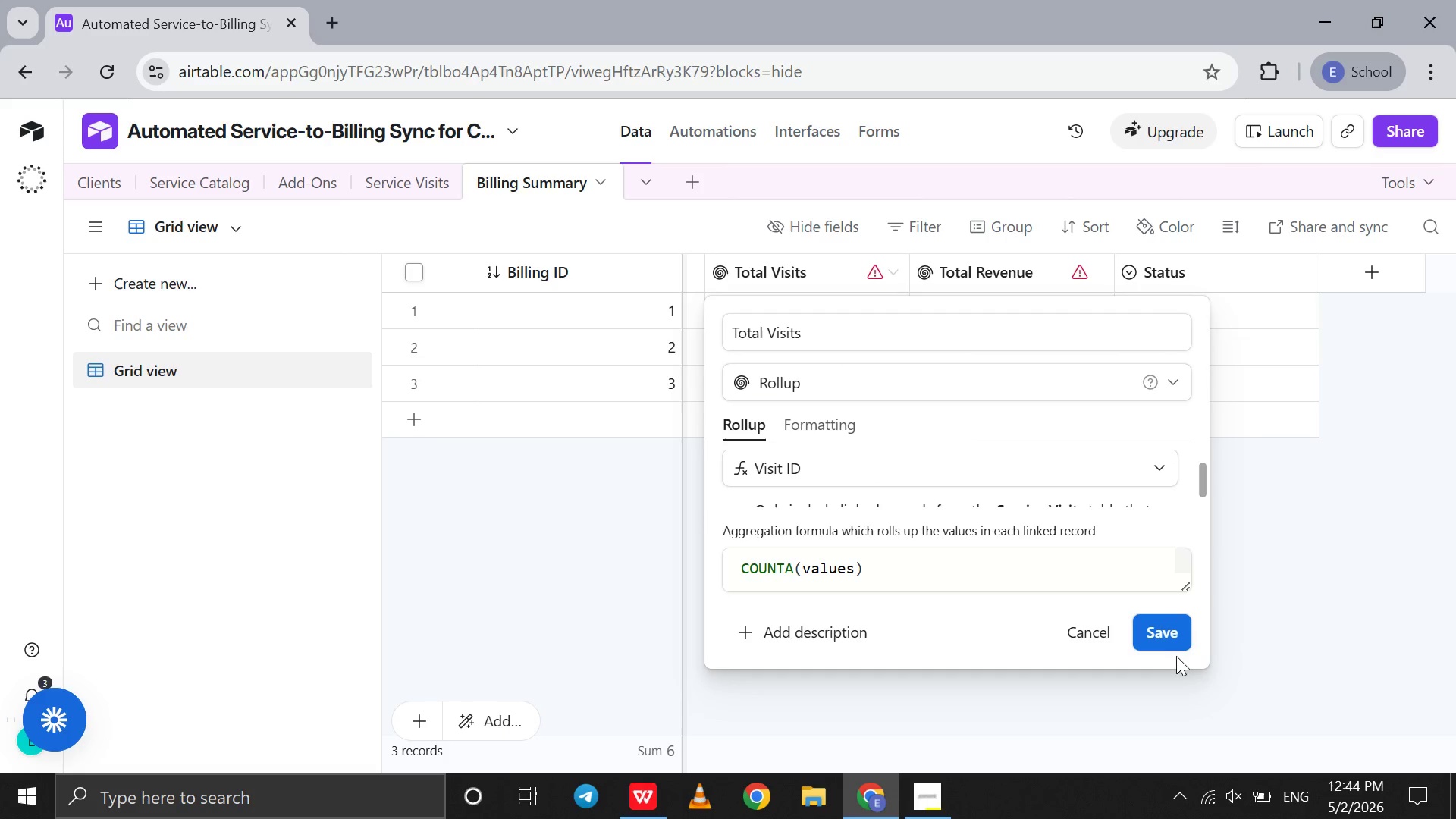 
left_click([1169, 643])
 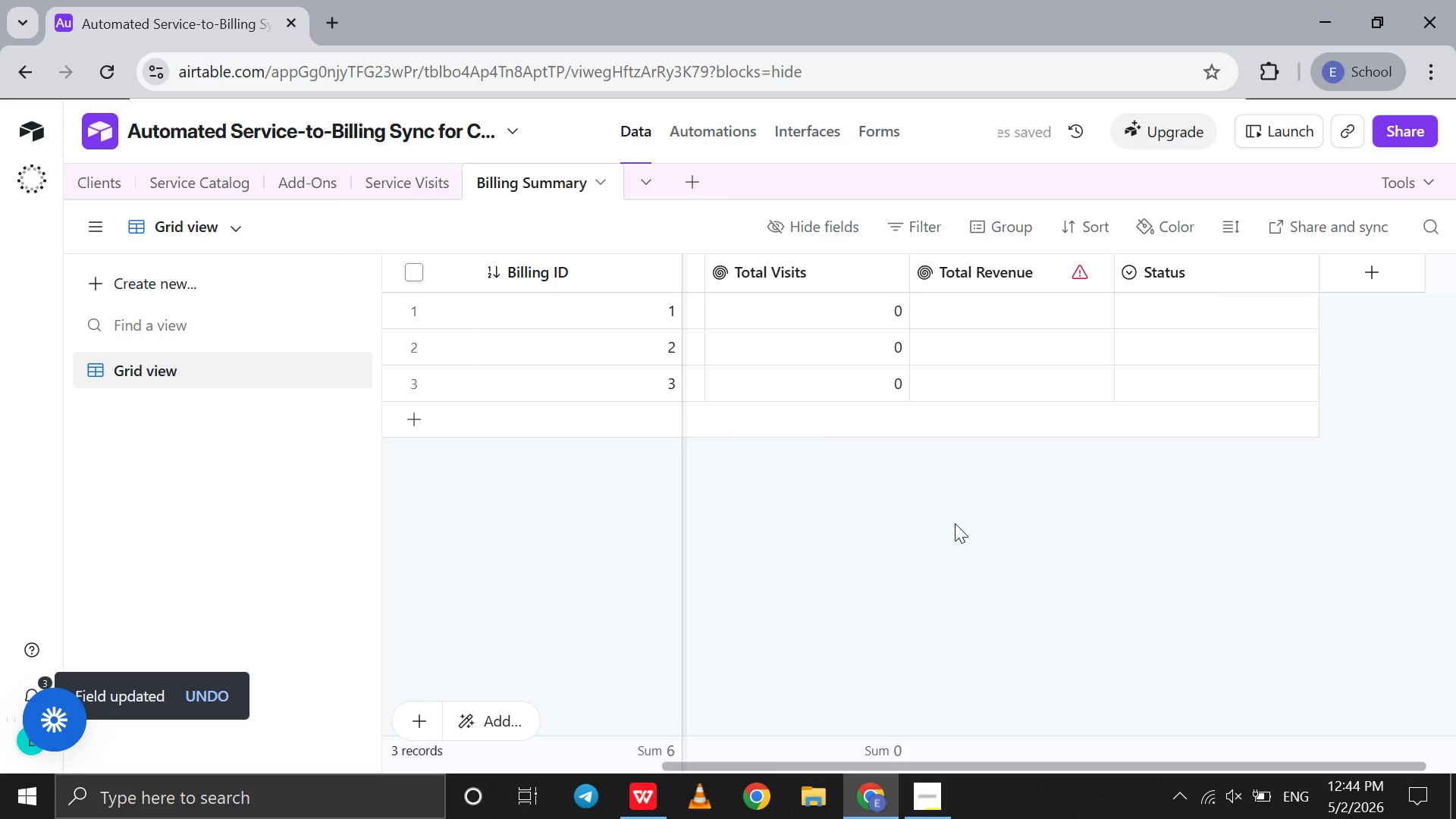 
scroll: coordinate [955, 523], scroll_direction: up, amount: 6.0
 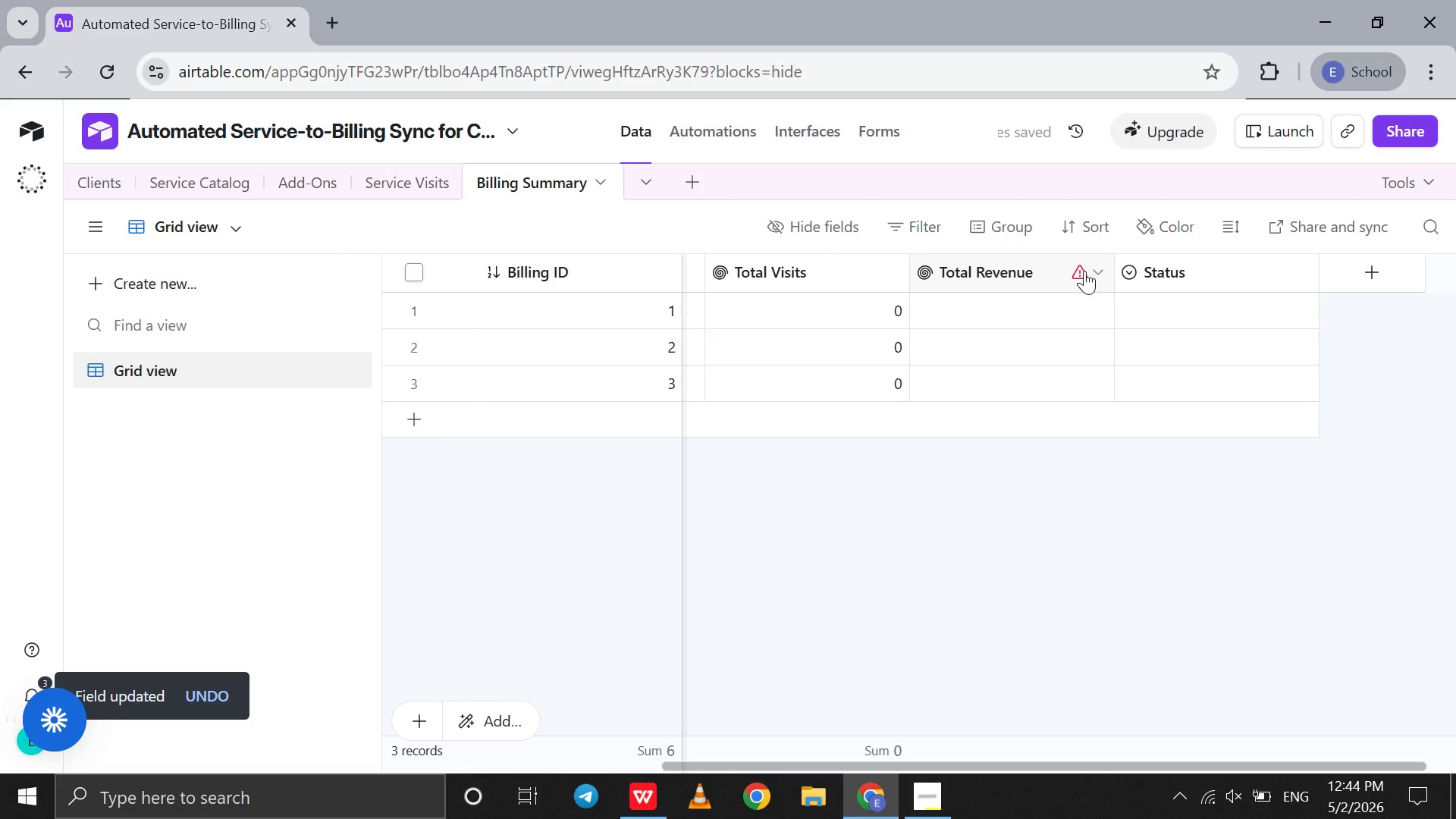 
left_click([1095, 271])
 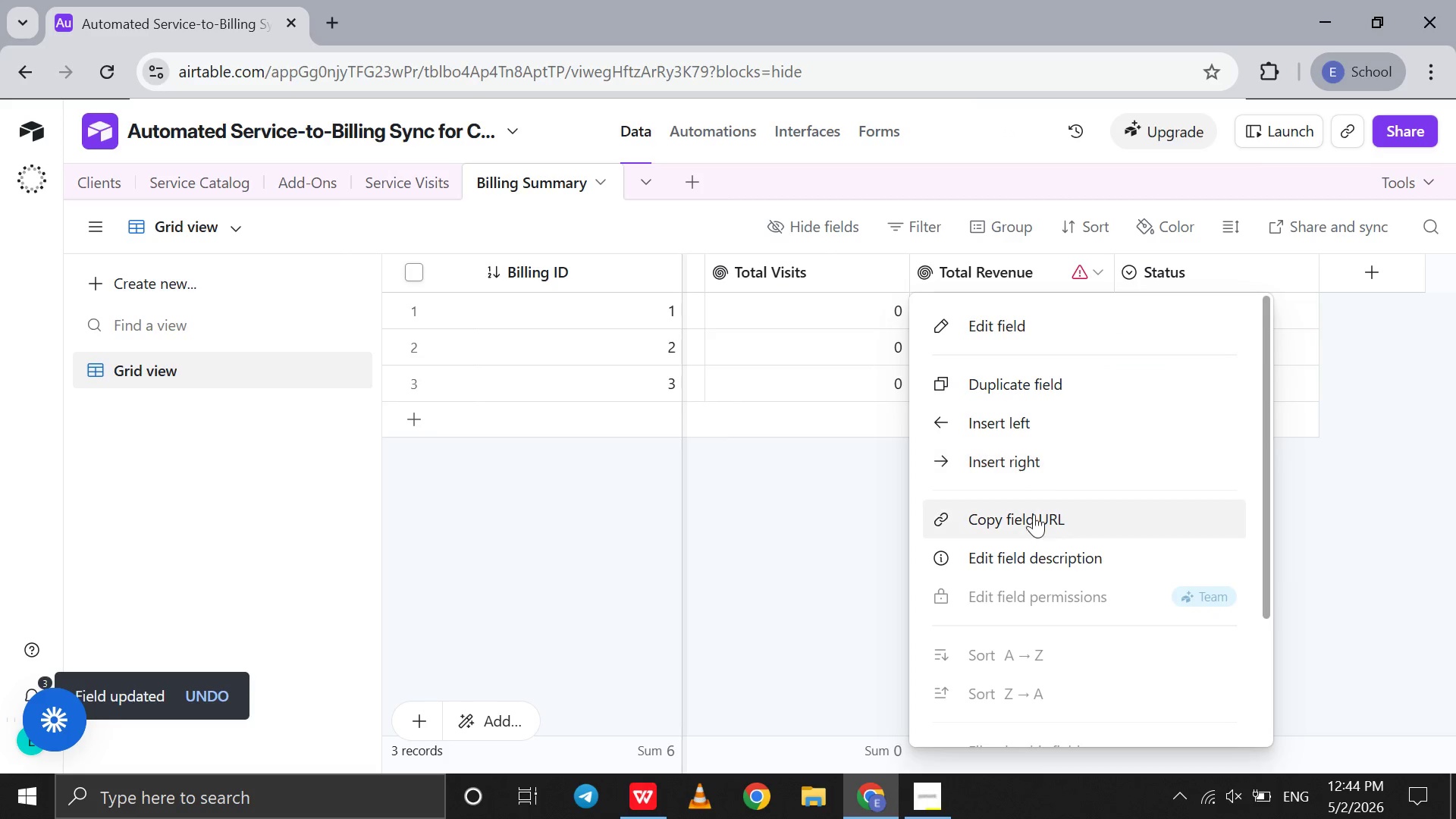 
scroll: coordinate [1030, 533], scroll_direction: down, amount: 5.0
 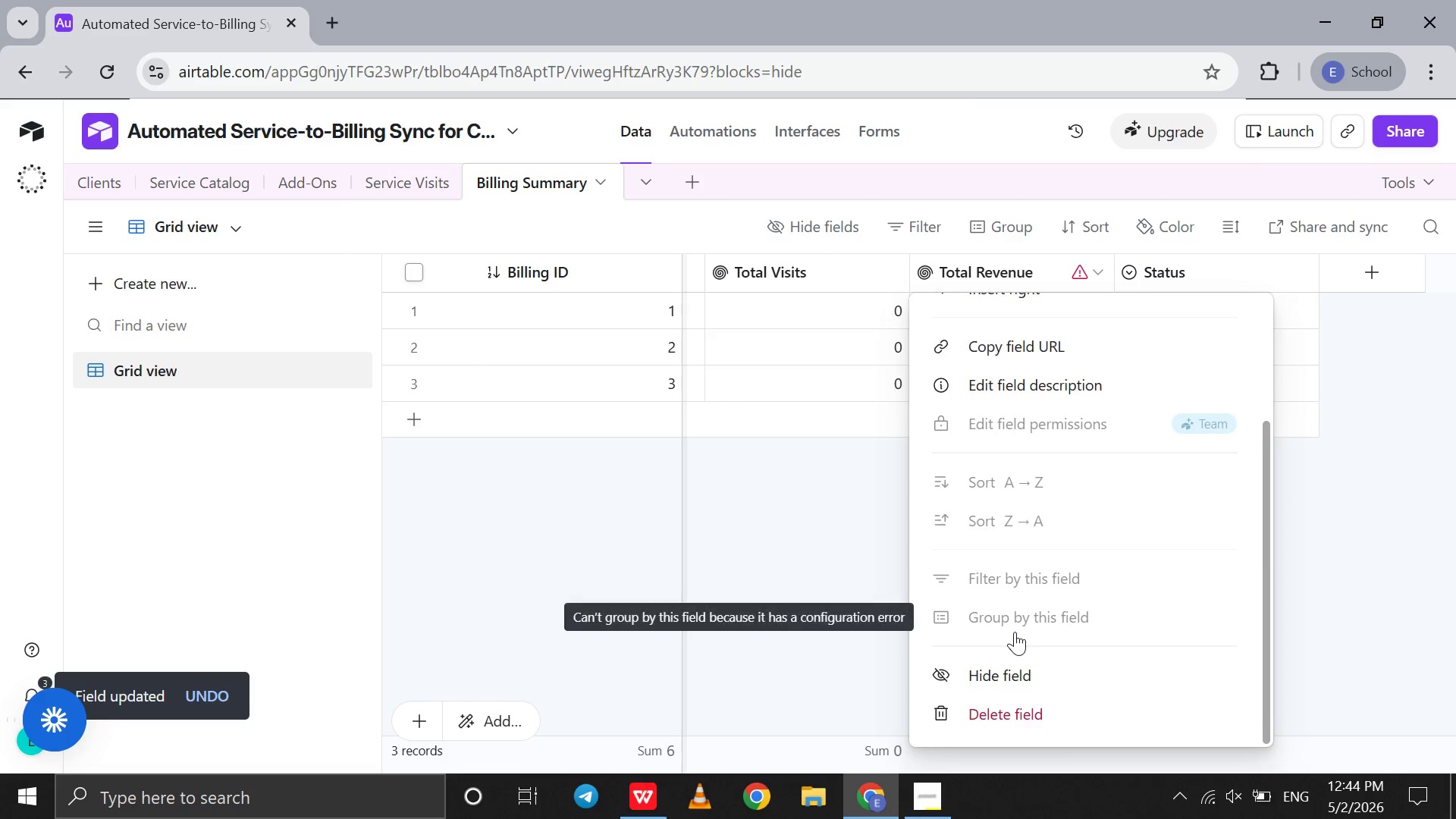 
scroll: coordinate [1015, 632], scroll_direction: up, amount: 50.0
 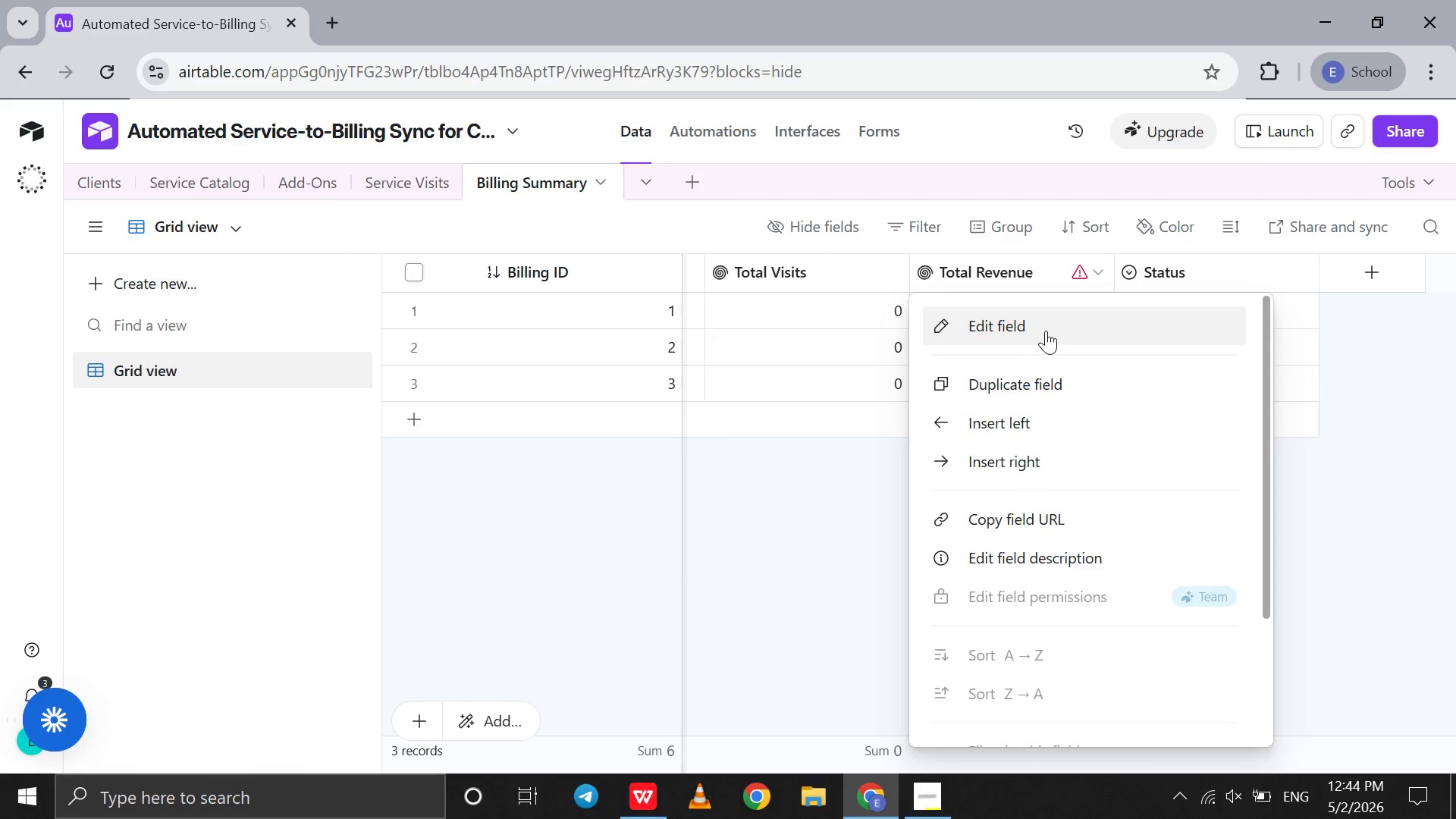 
left_click([1046, 331])
 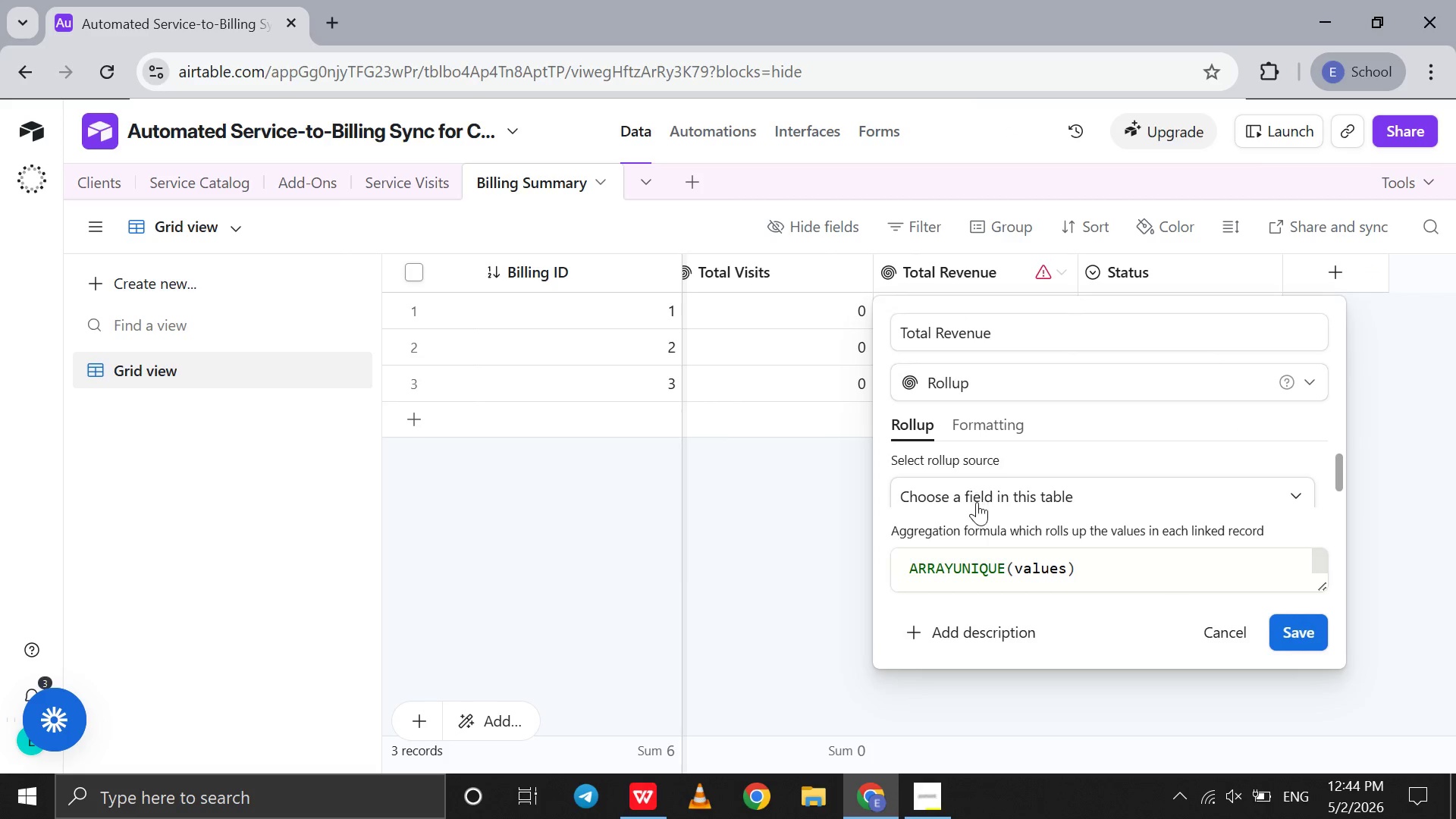 
left_click([977, 503])
 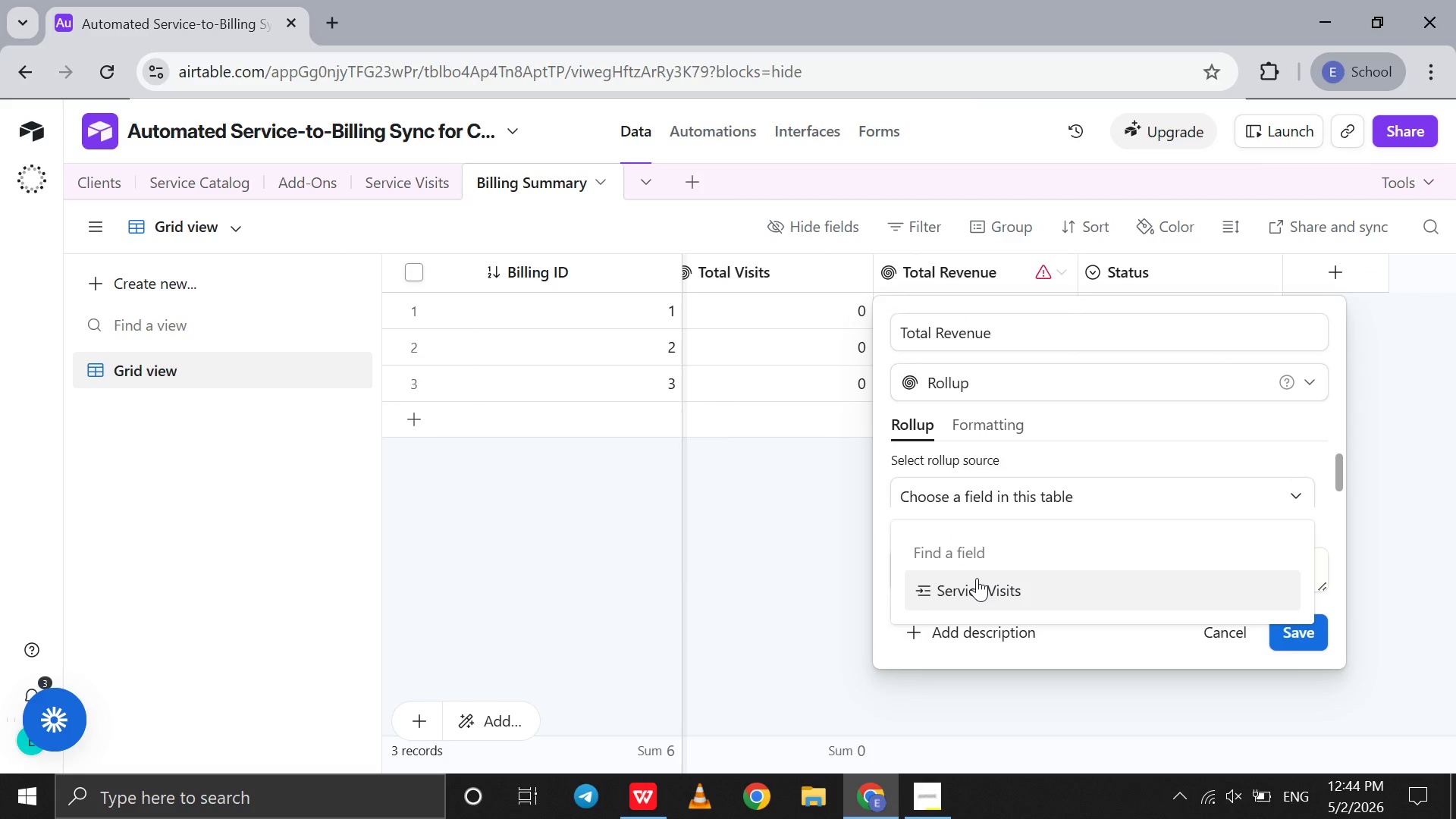 
left_click([977, 578])
 